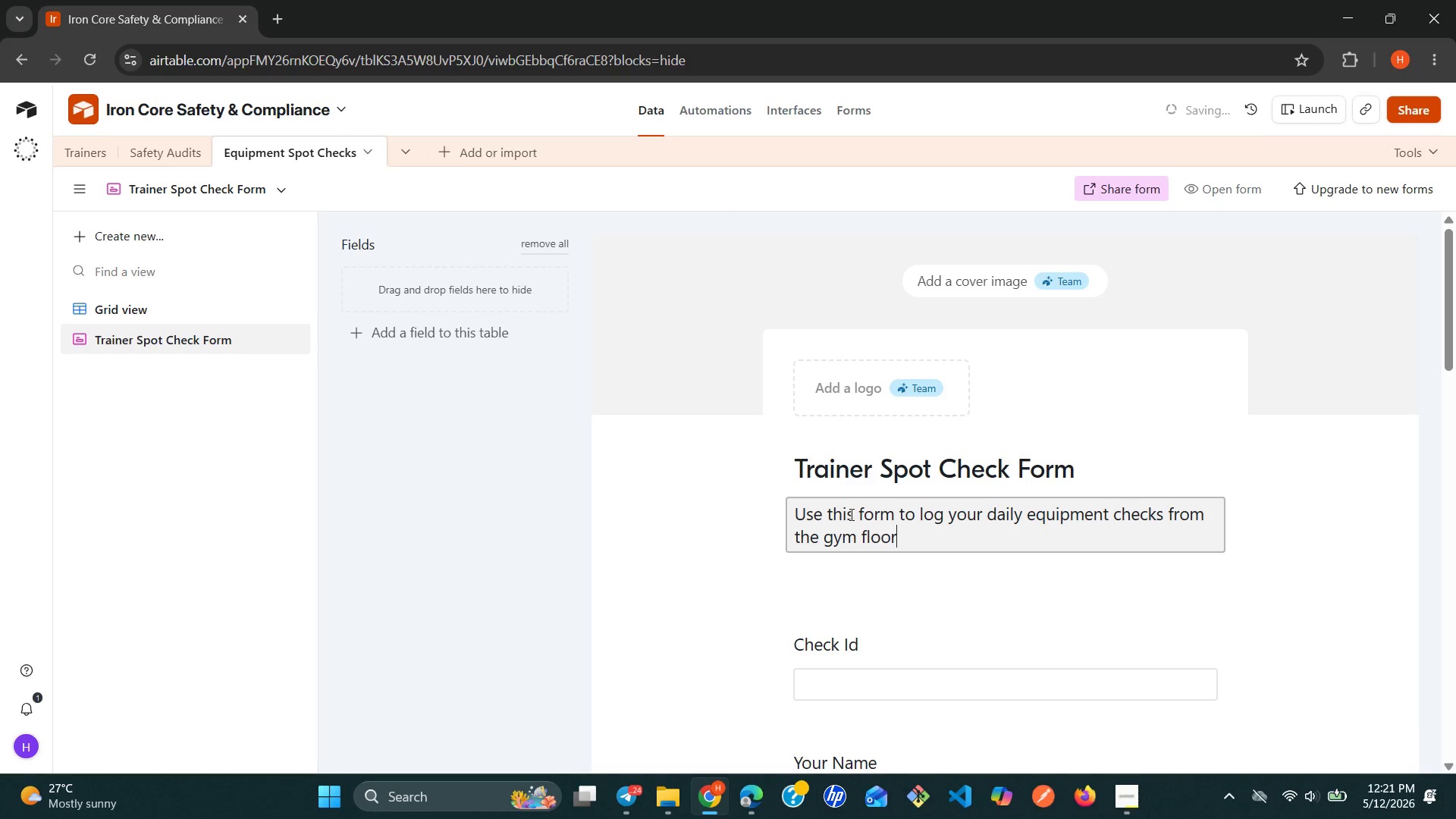 
type(. a)
key(Backspace)
type(All submission )
key(Backspace)
type(s go directly to t)
key(Backspace)
type(the HR m)
key(Backspace)
type(Manager.)
 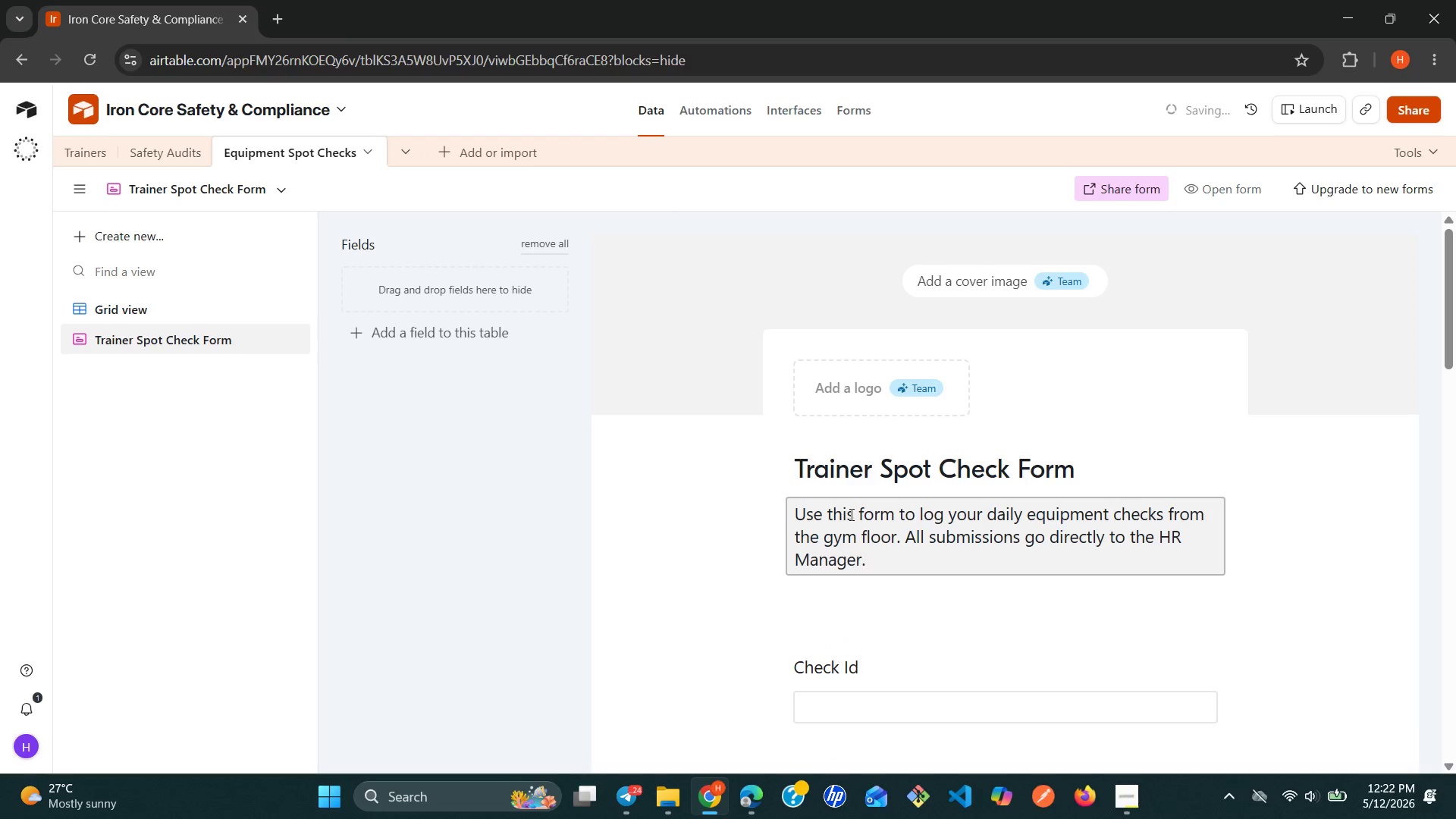 
wait(5.14)
 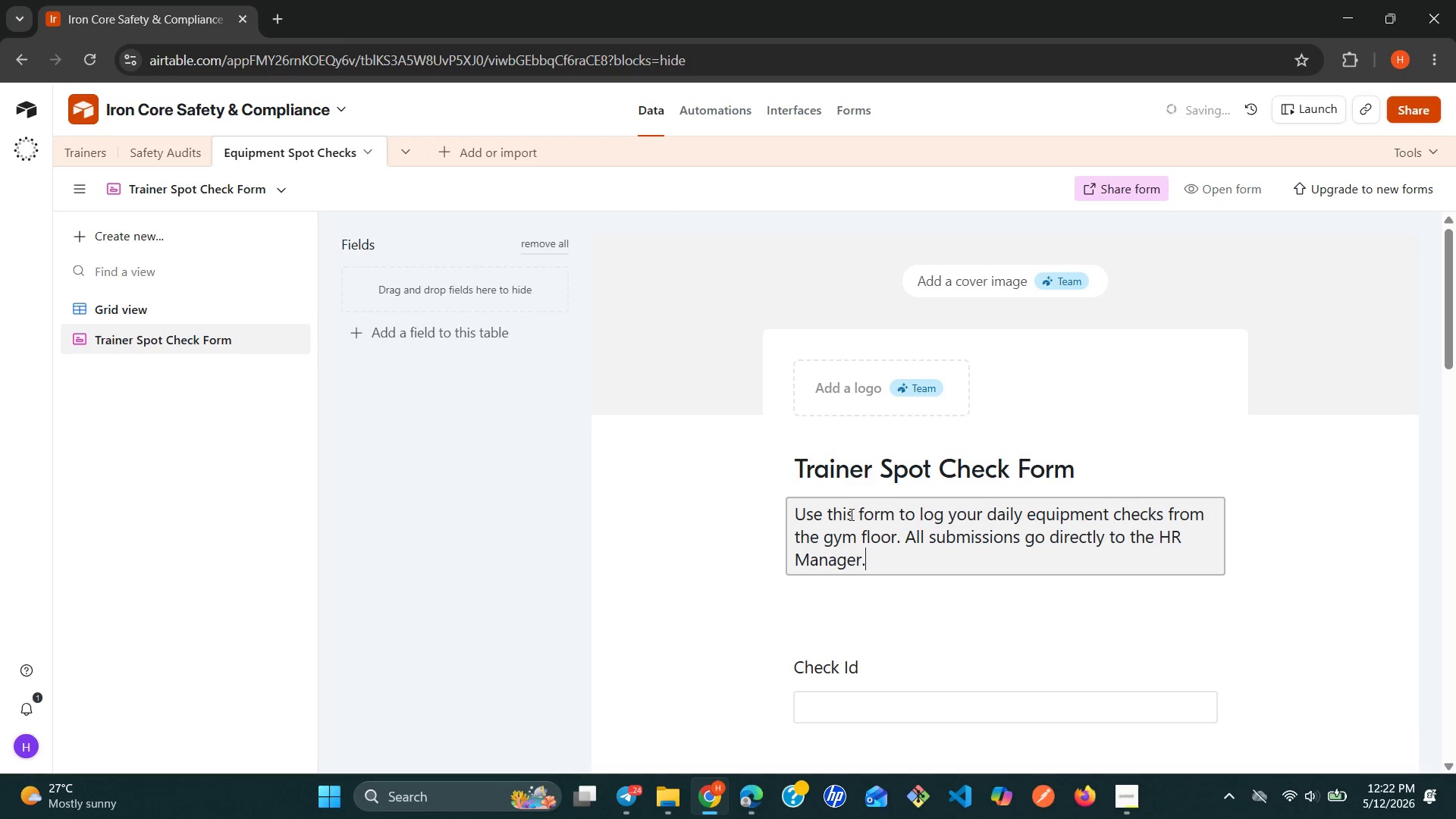 
left_click([1343, 579])
 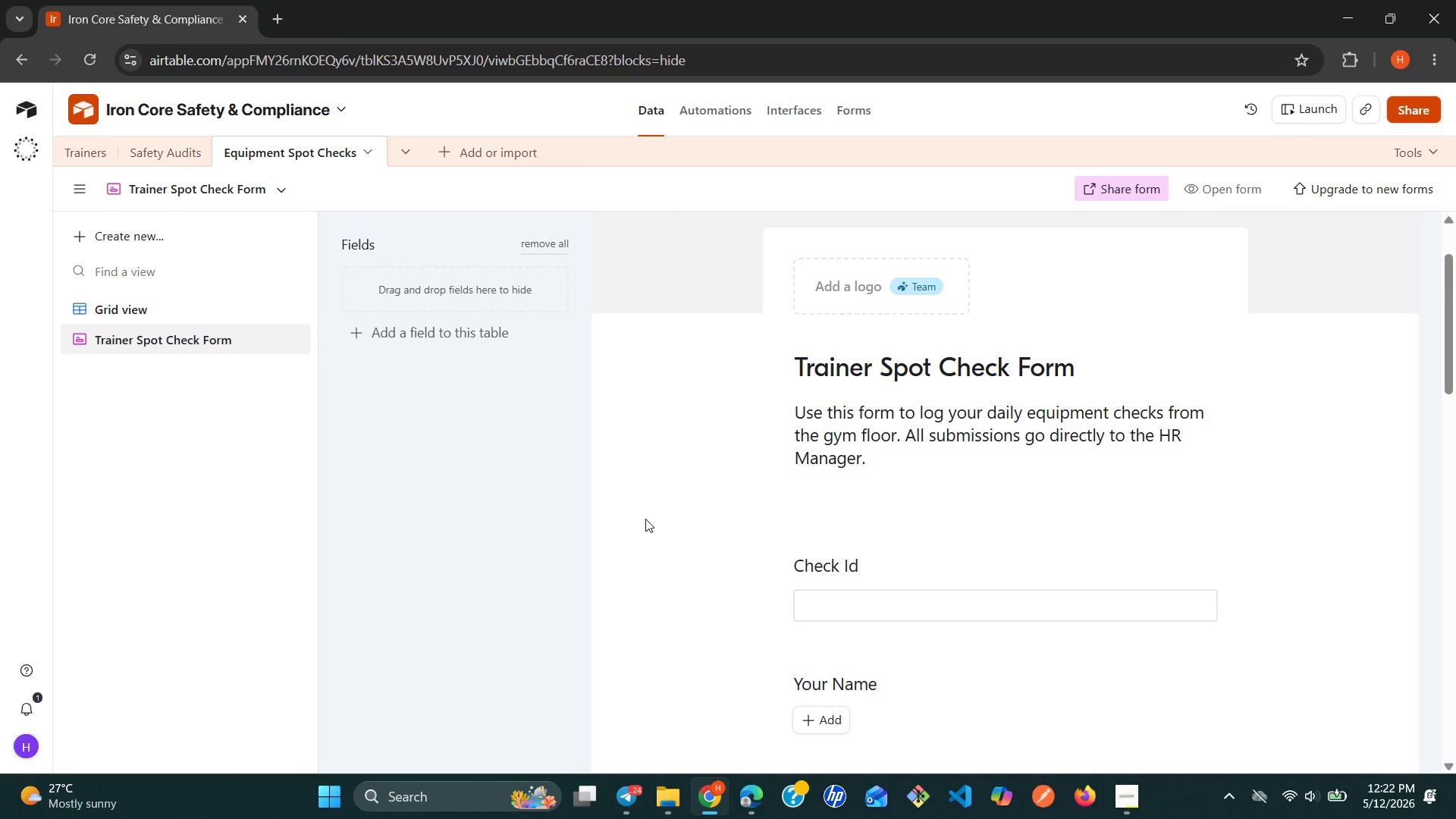 
wait(7.83)
 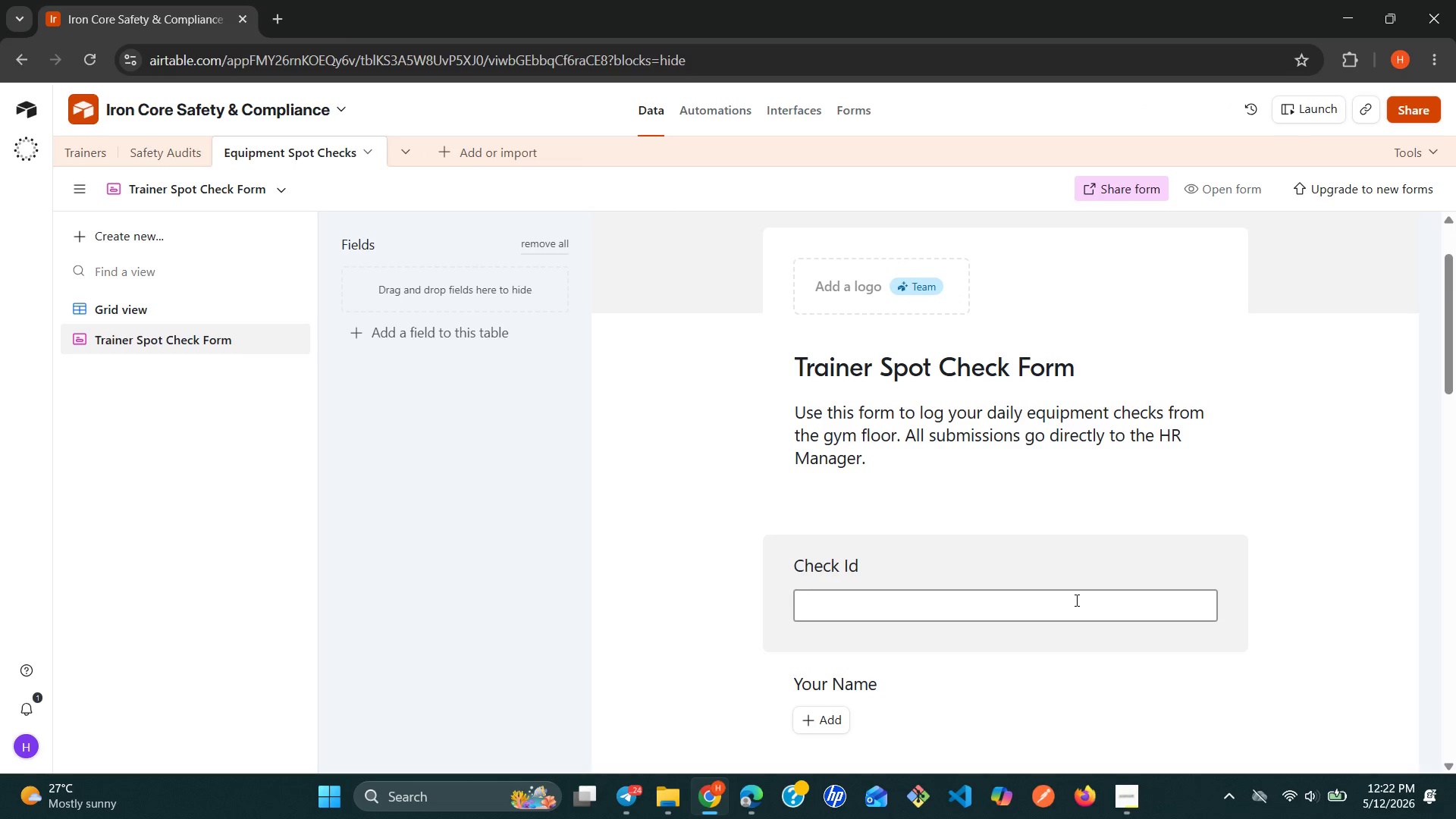 
left_click([432, 332])
 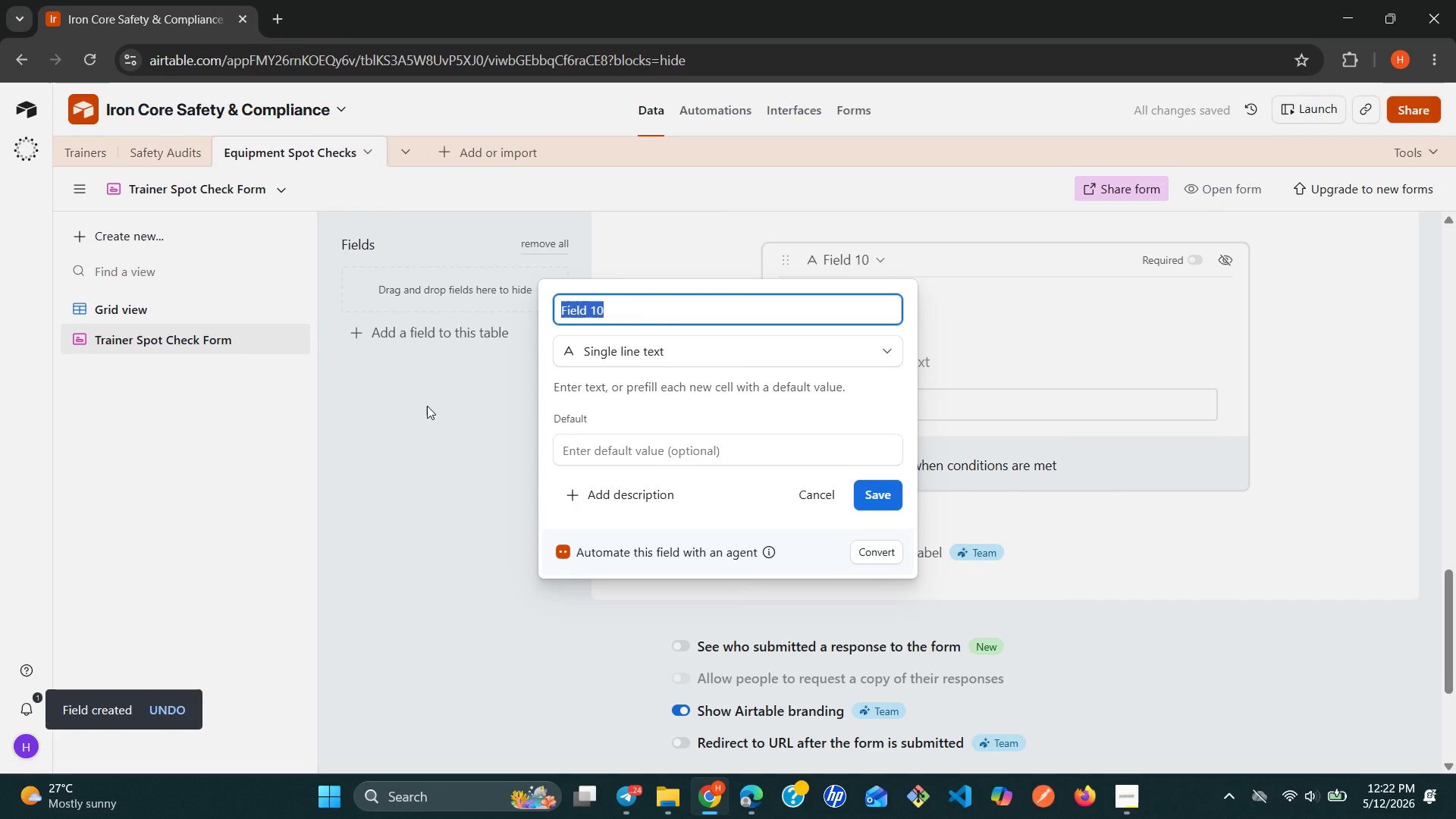 
wait(5.25)
 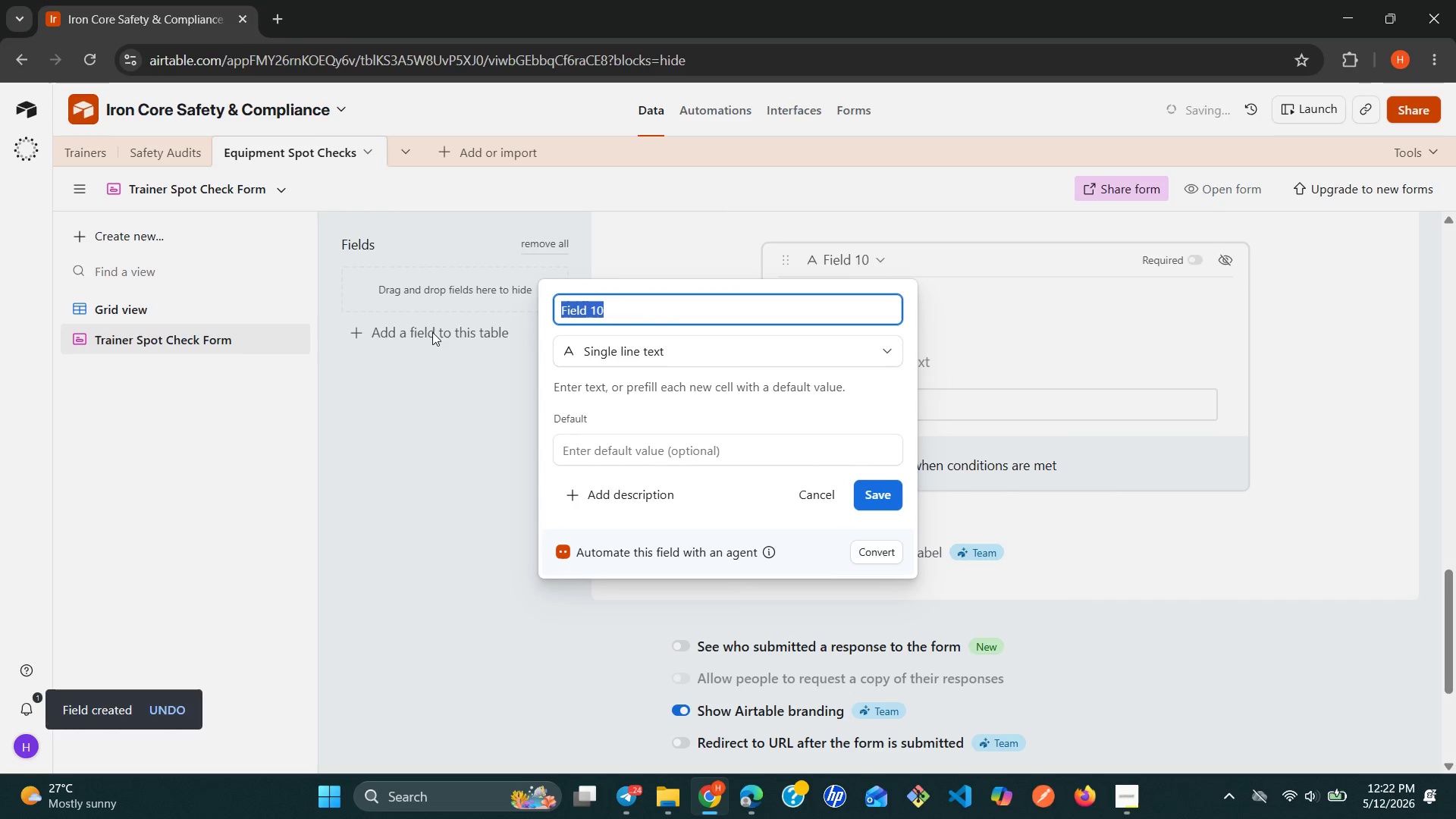 
left_click([790, 492])
 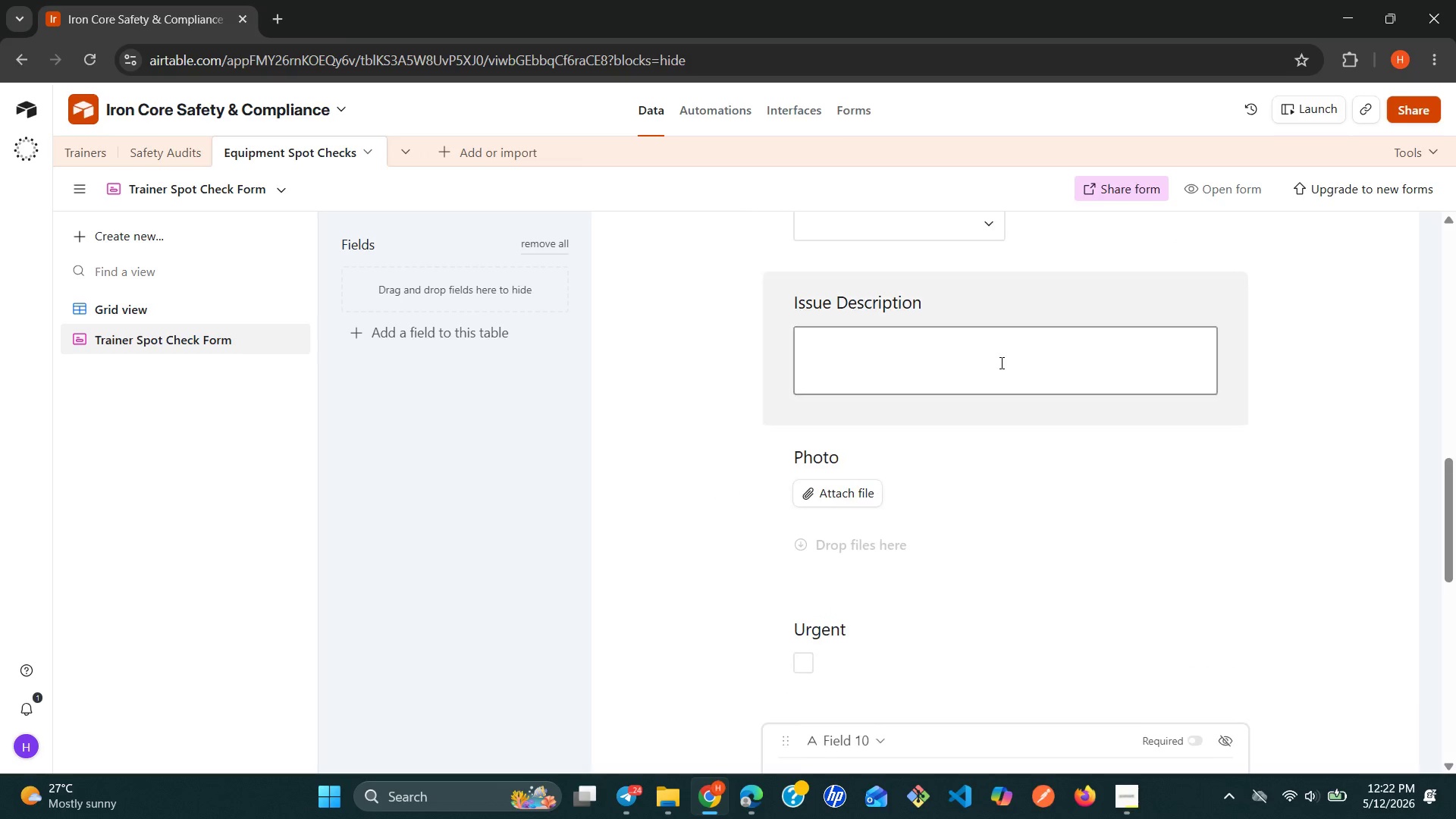 
wait(13.14)
 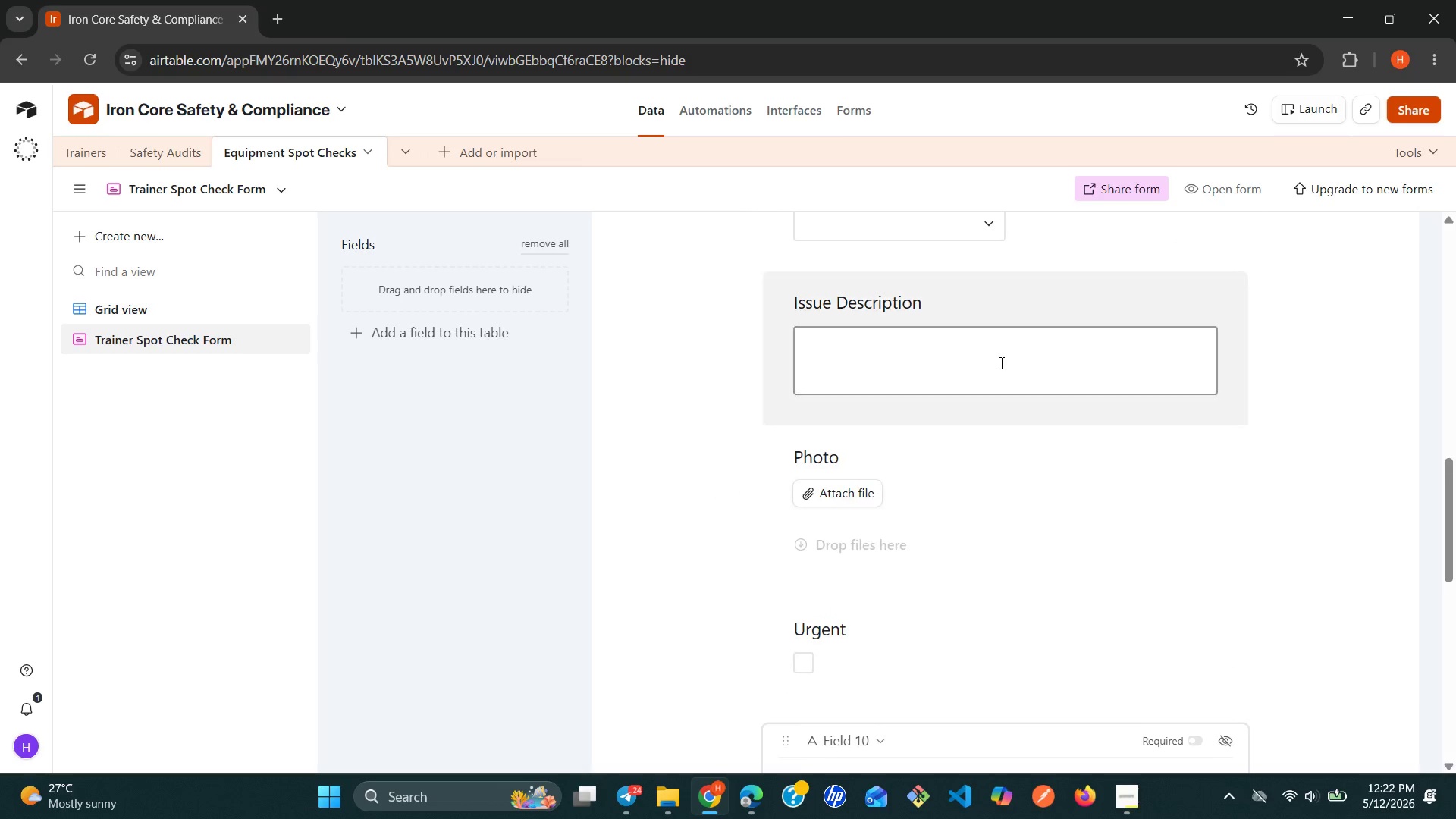 
left_click([905, 502])
 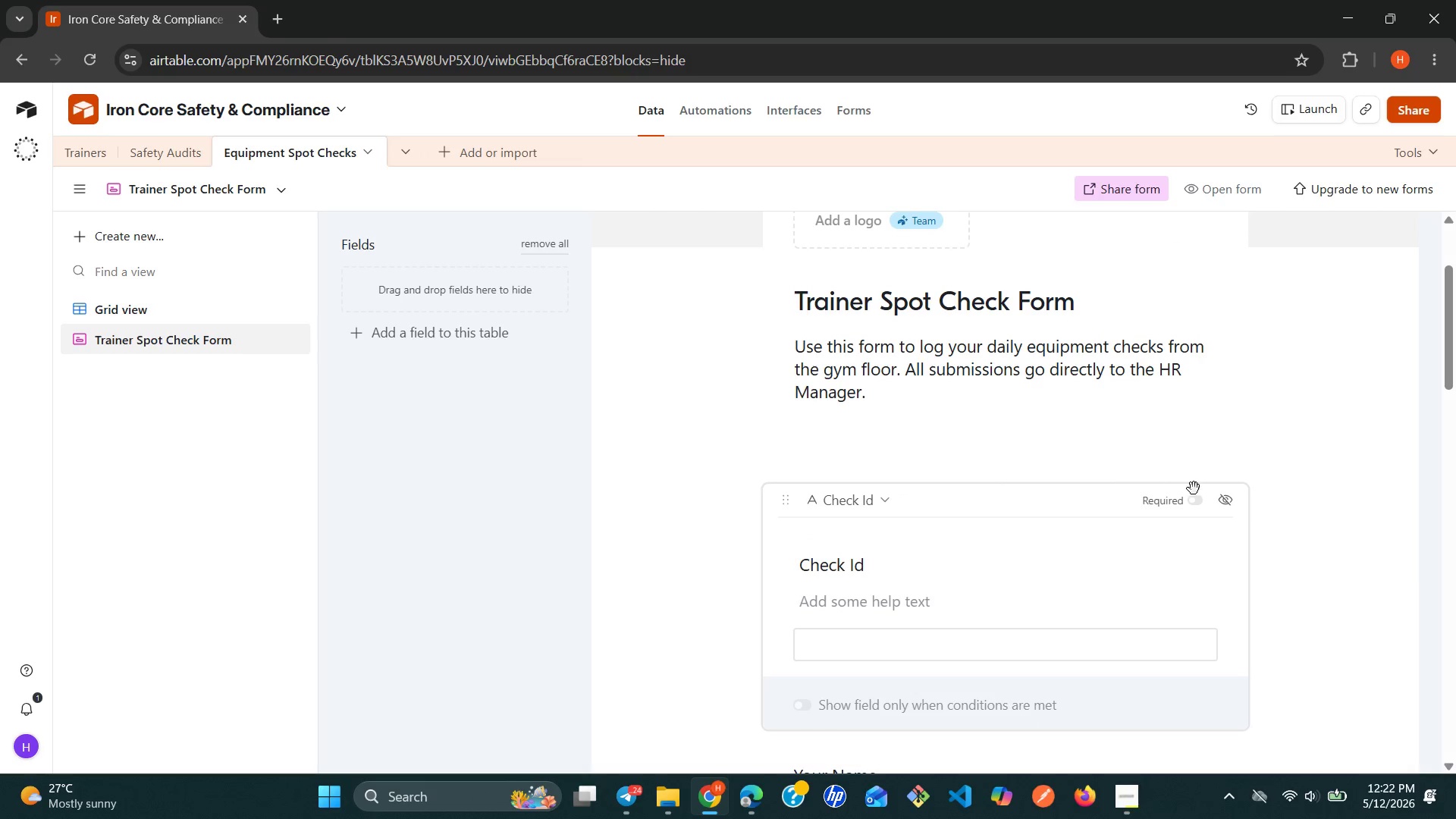 
left_click([1247, 488])
 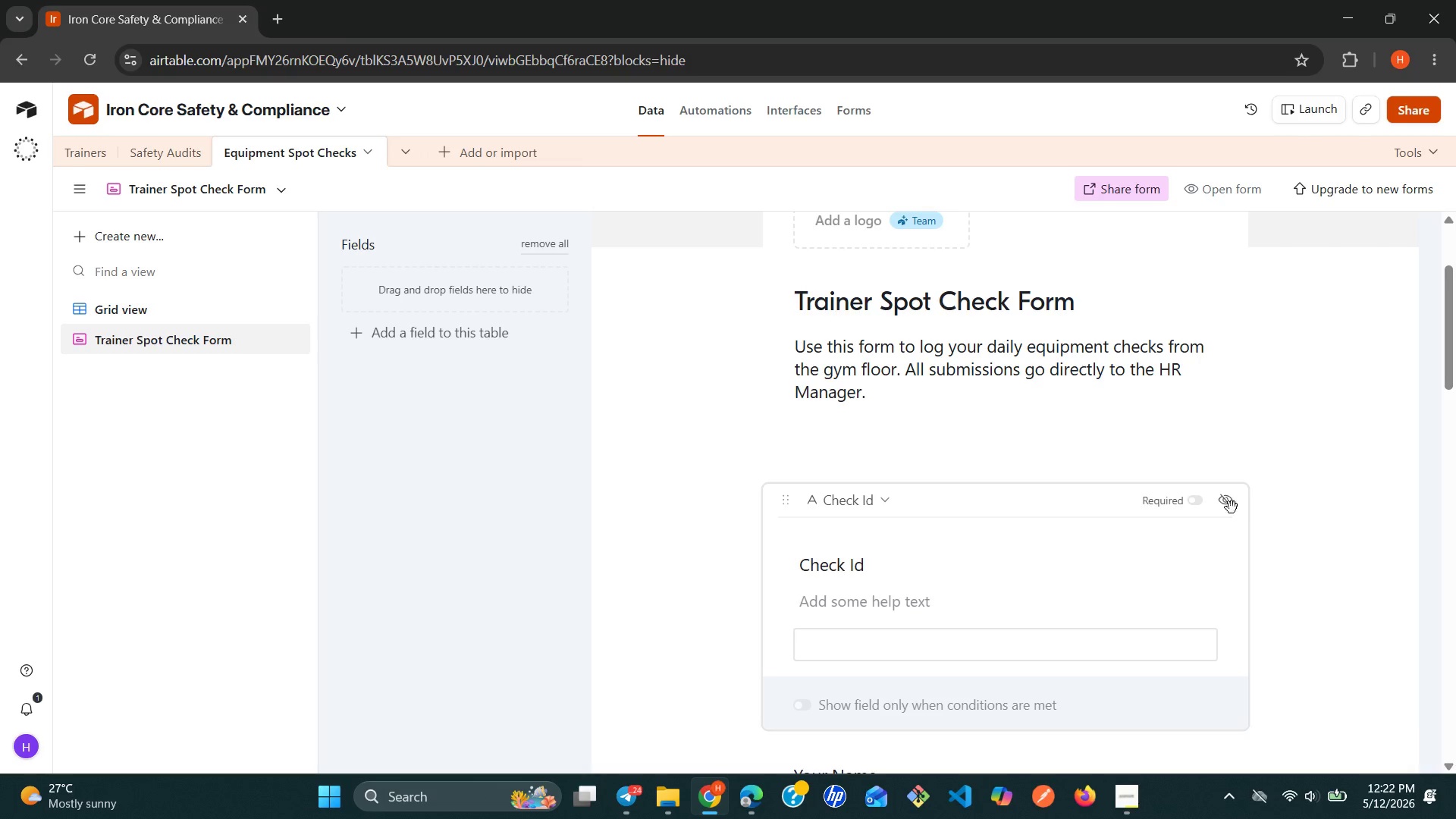 
left_click([1228, 507])
 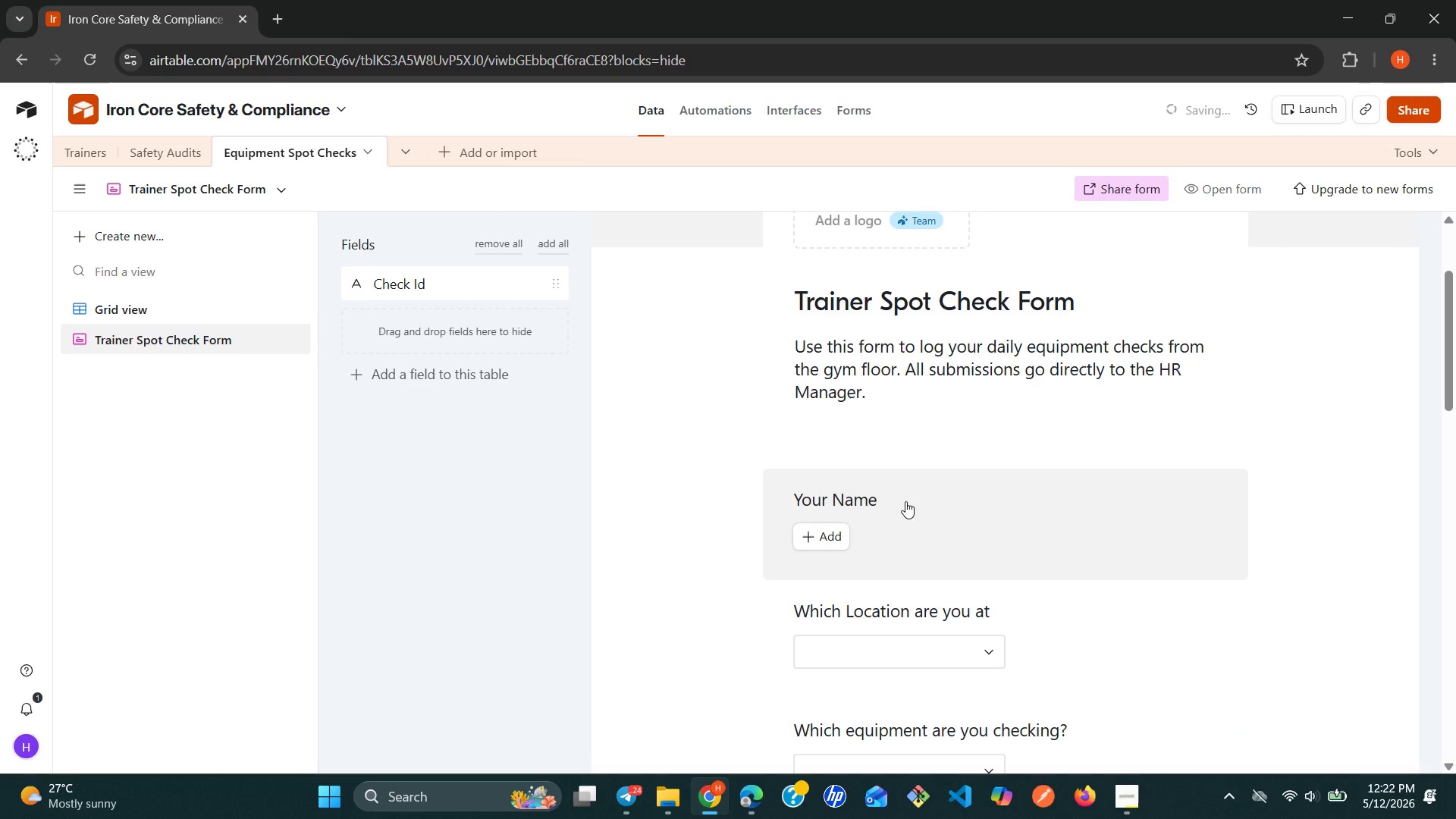 
left_click([883, 496])
 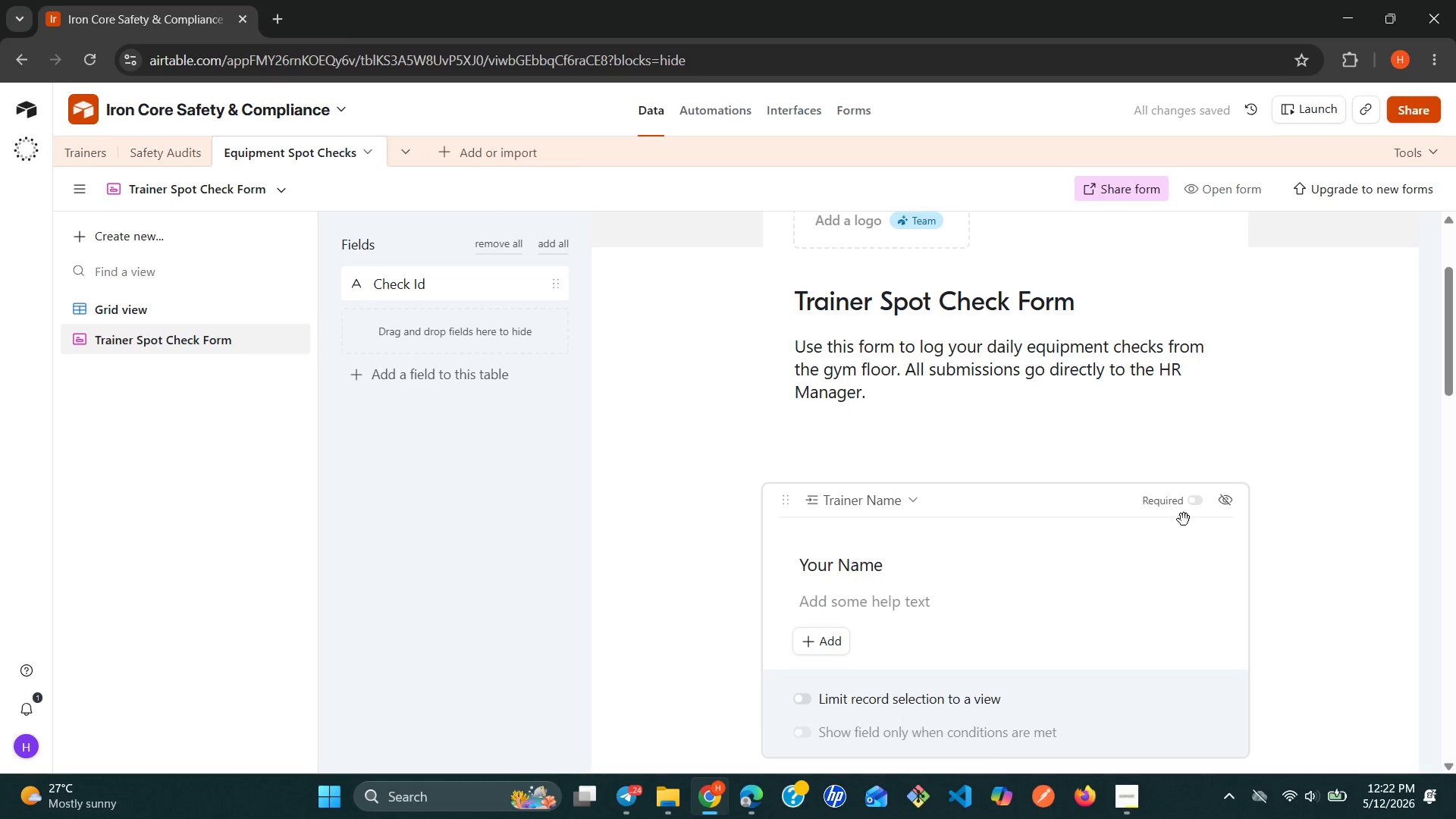 
wait(5.88)
 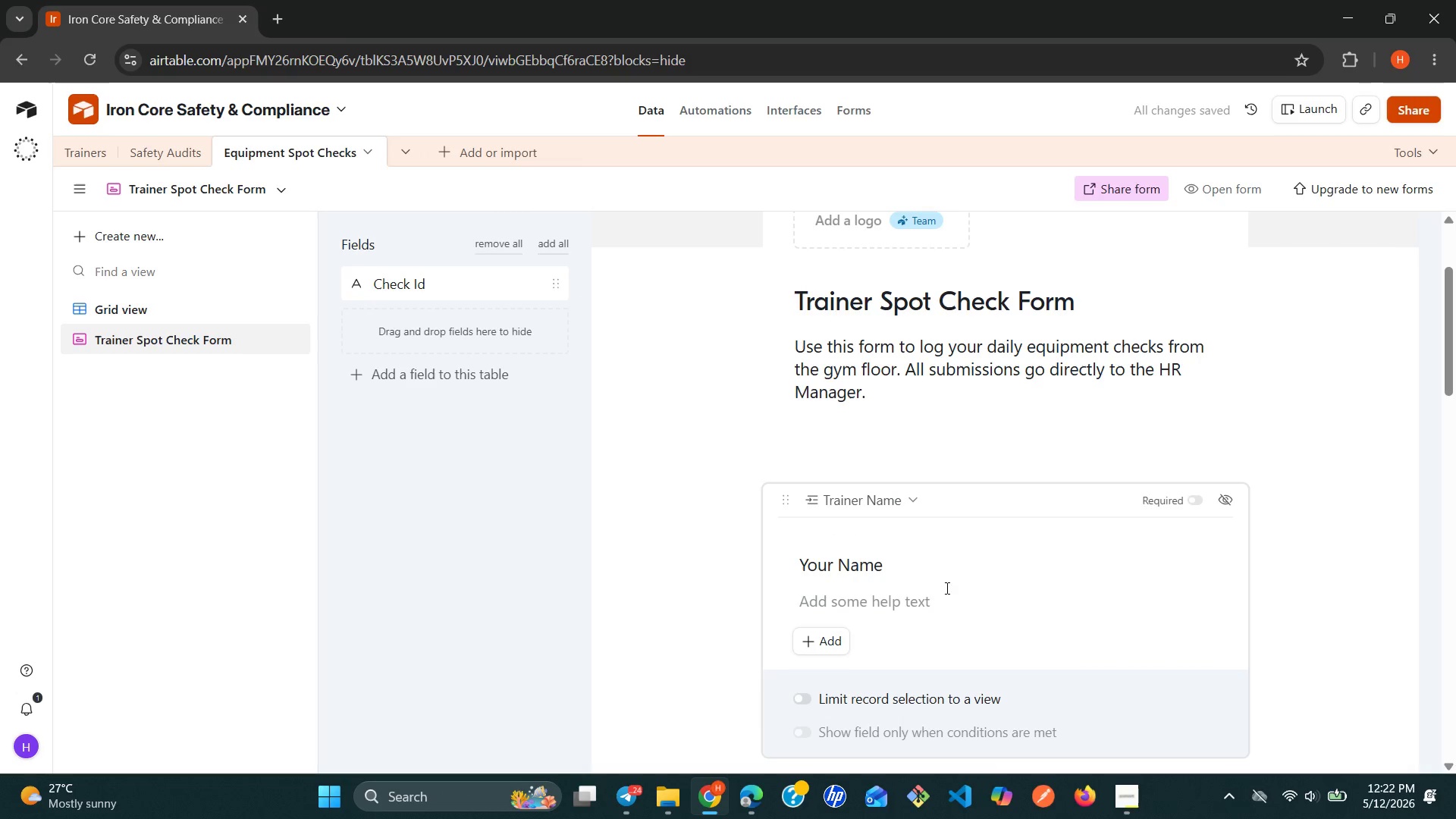 
left_click([1194, 508])
 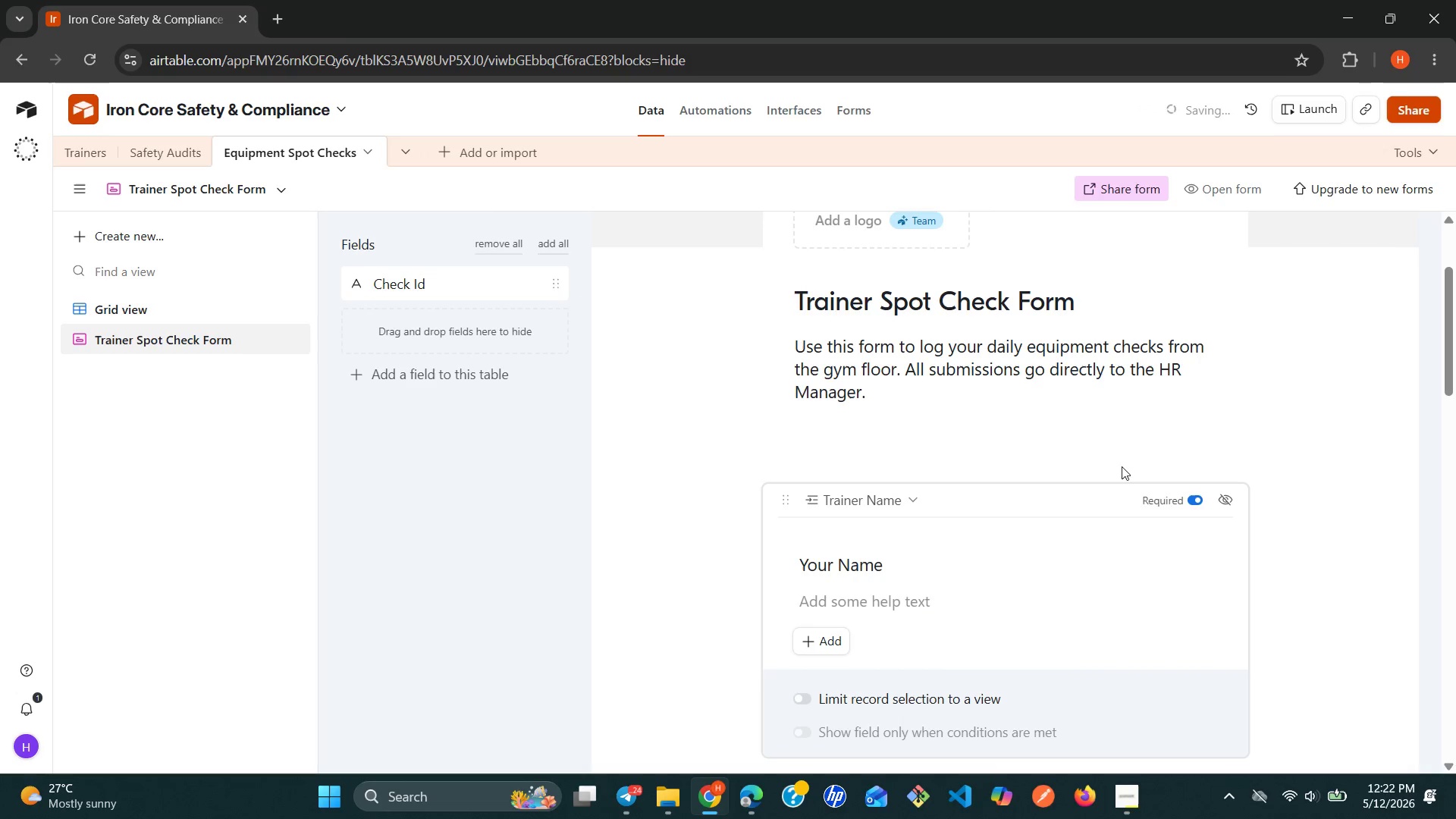 
left_click([1079, 456])
 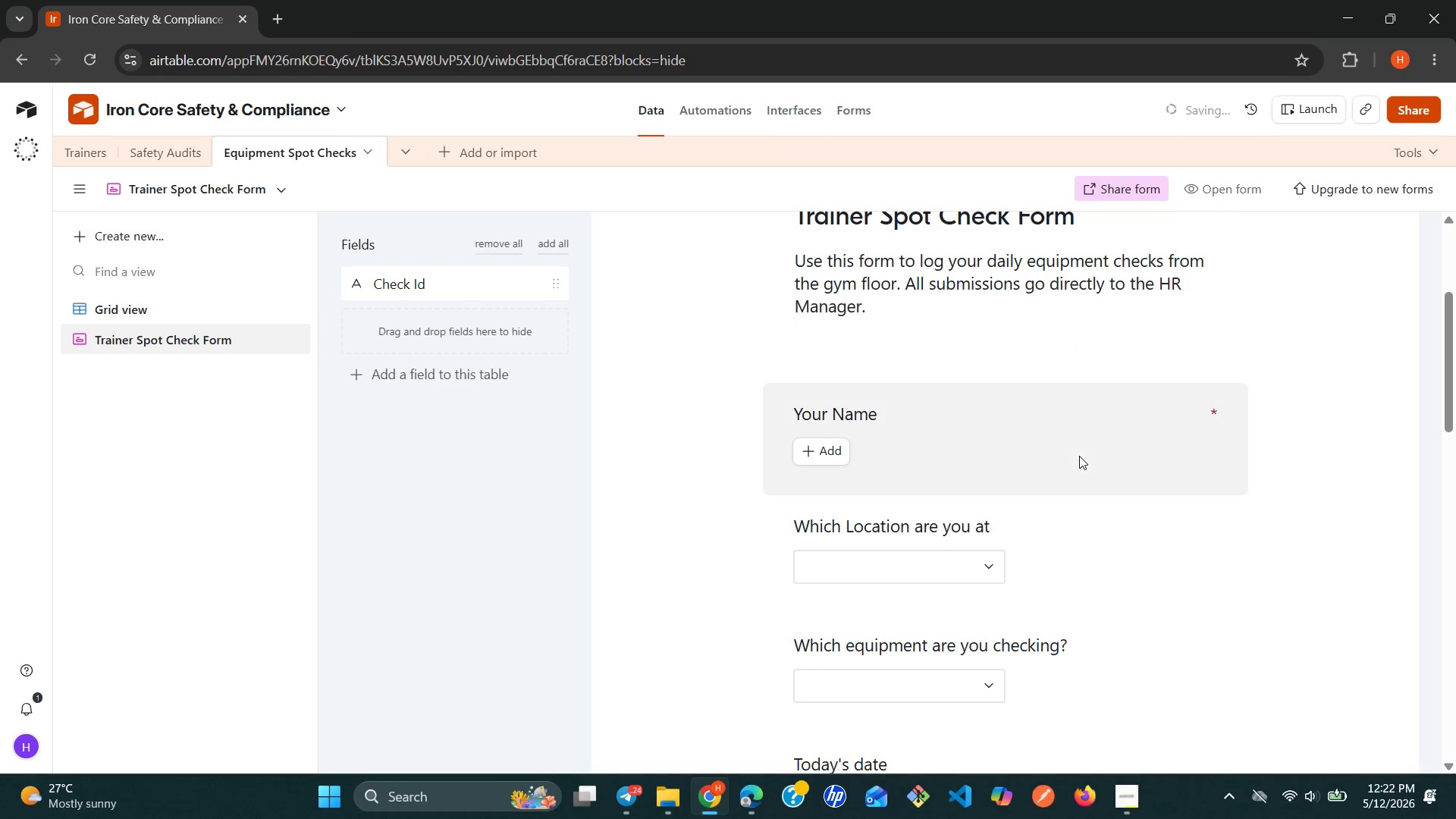 
left_click([996, 511])
 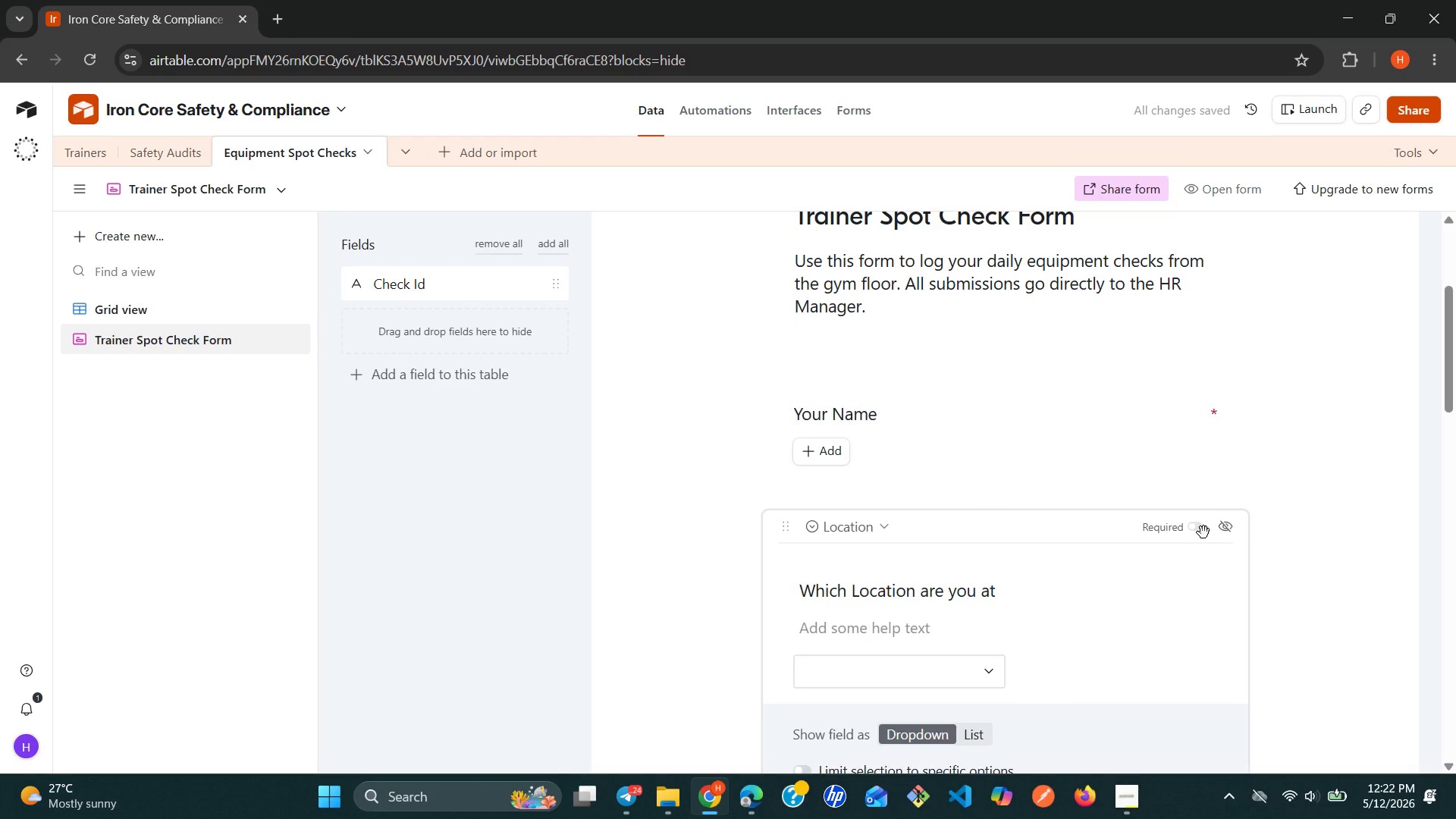 
left_click([1203, 532])
 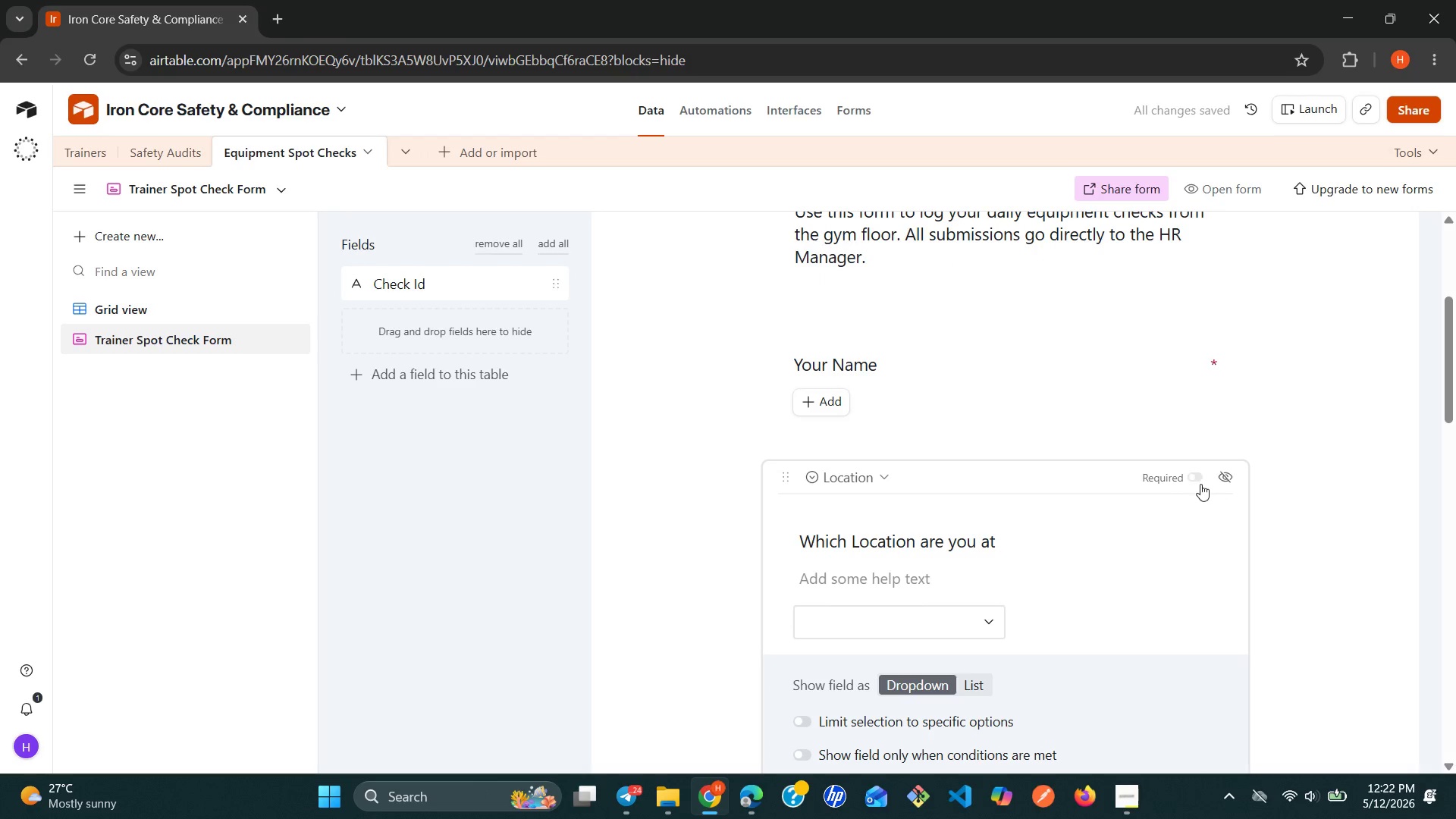 
left_click([1192, 479])
 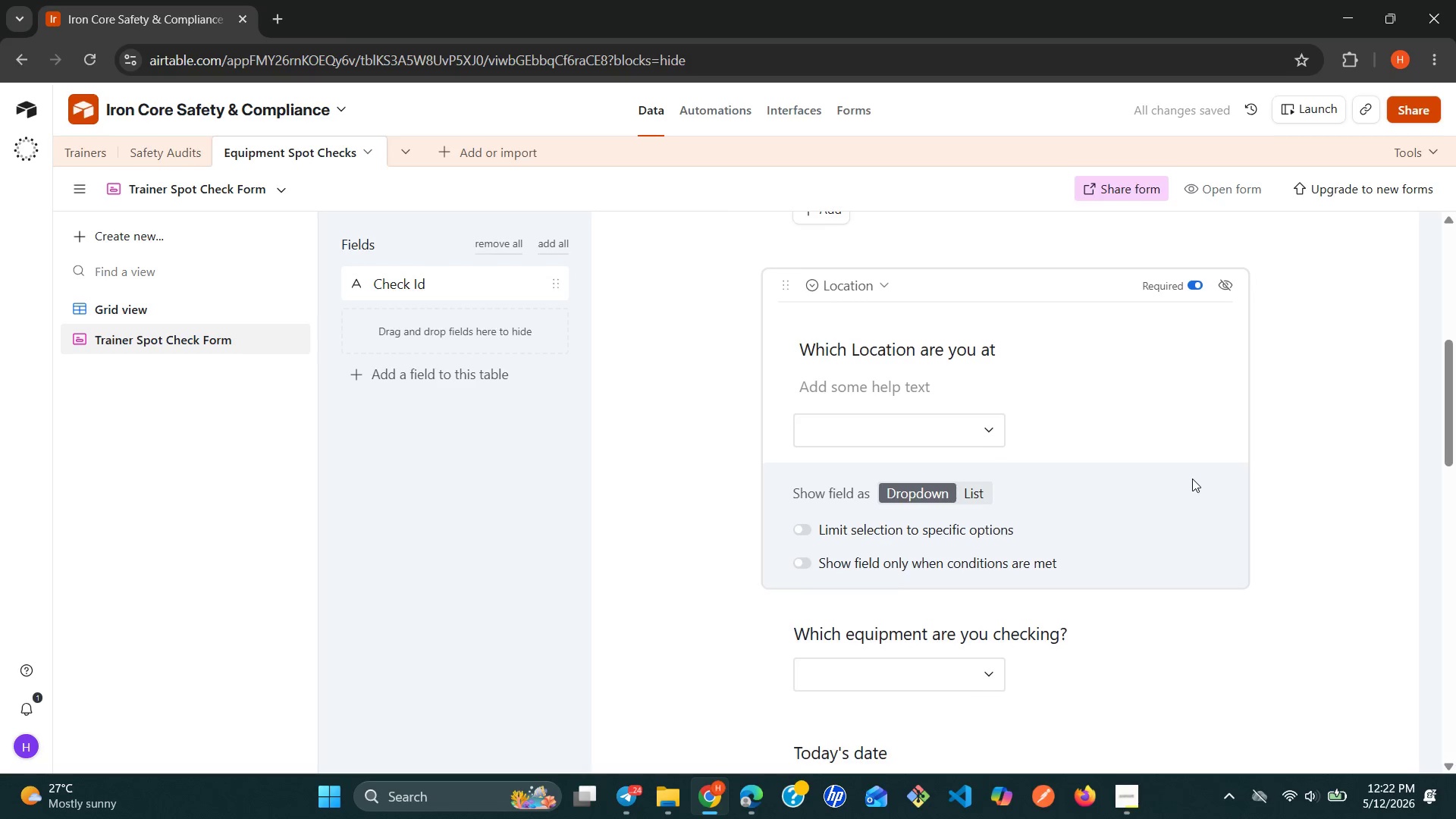 
left_click([1328, 431])
 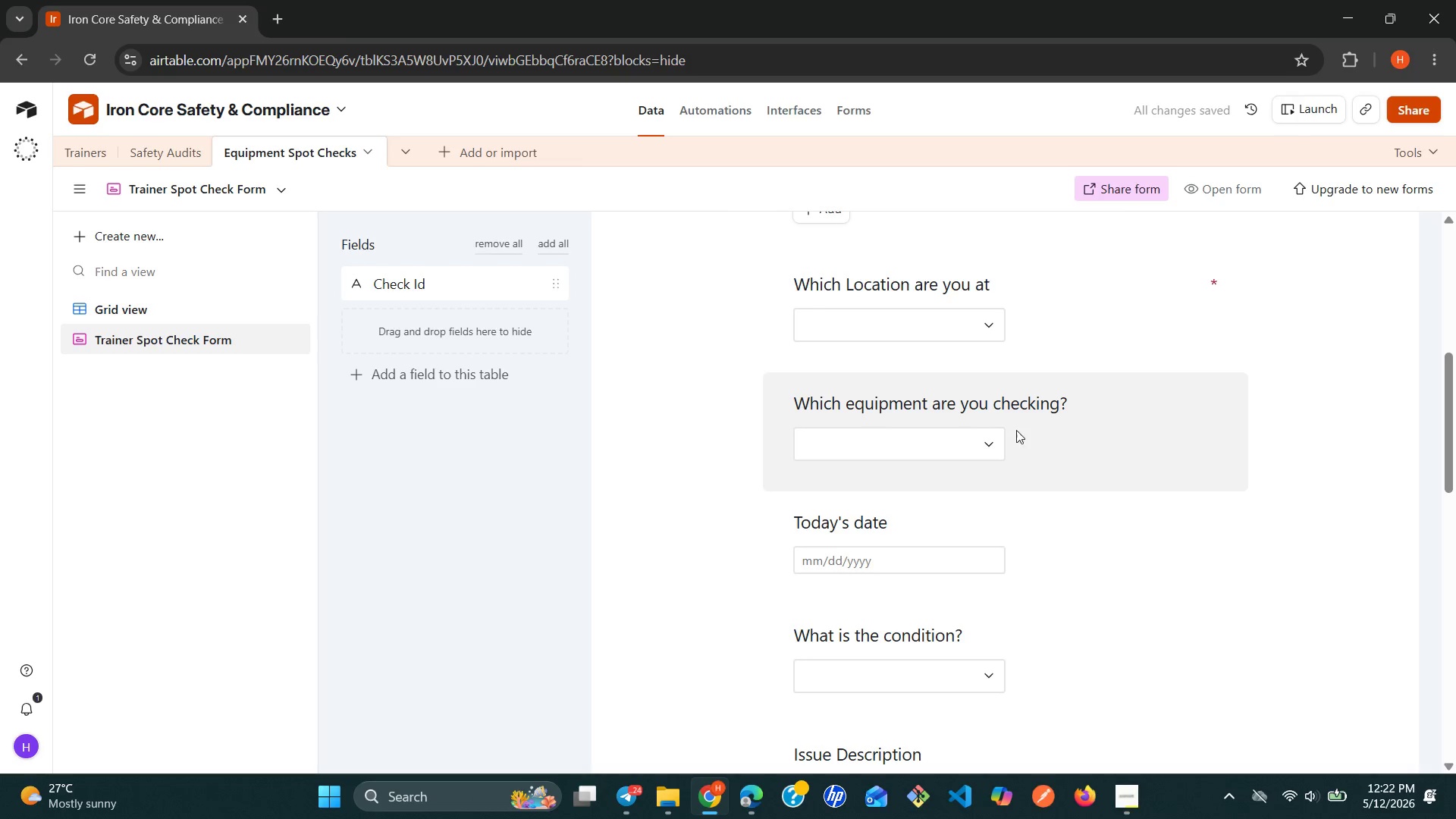 
left_click([1012, 421])
 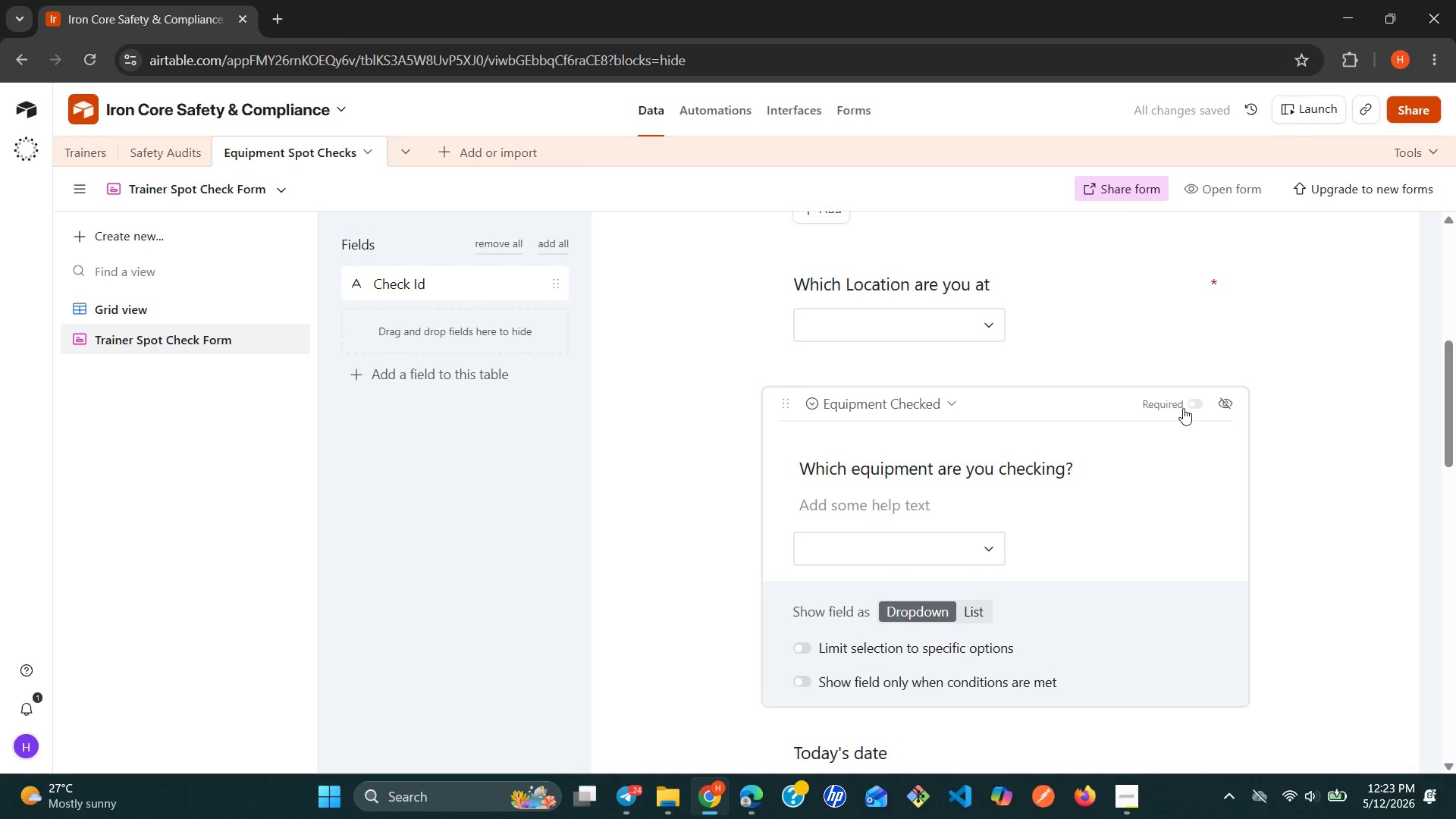 
left_click([1188, 408])
 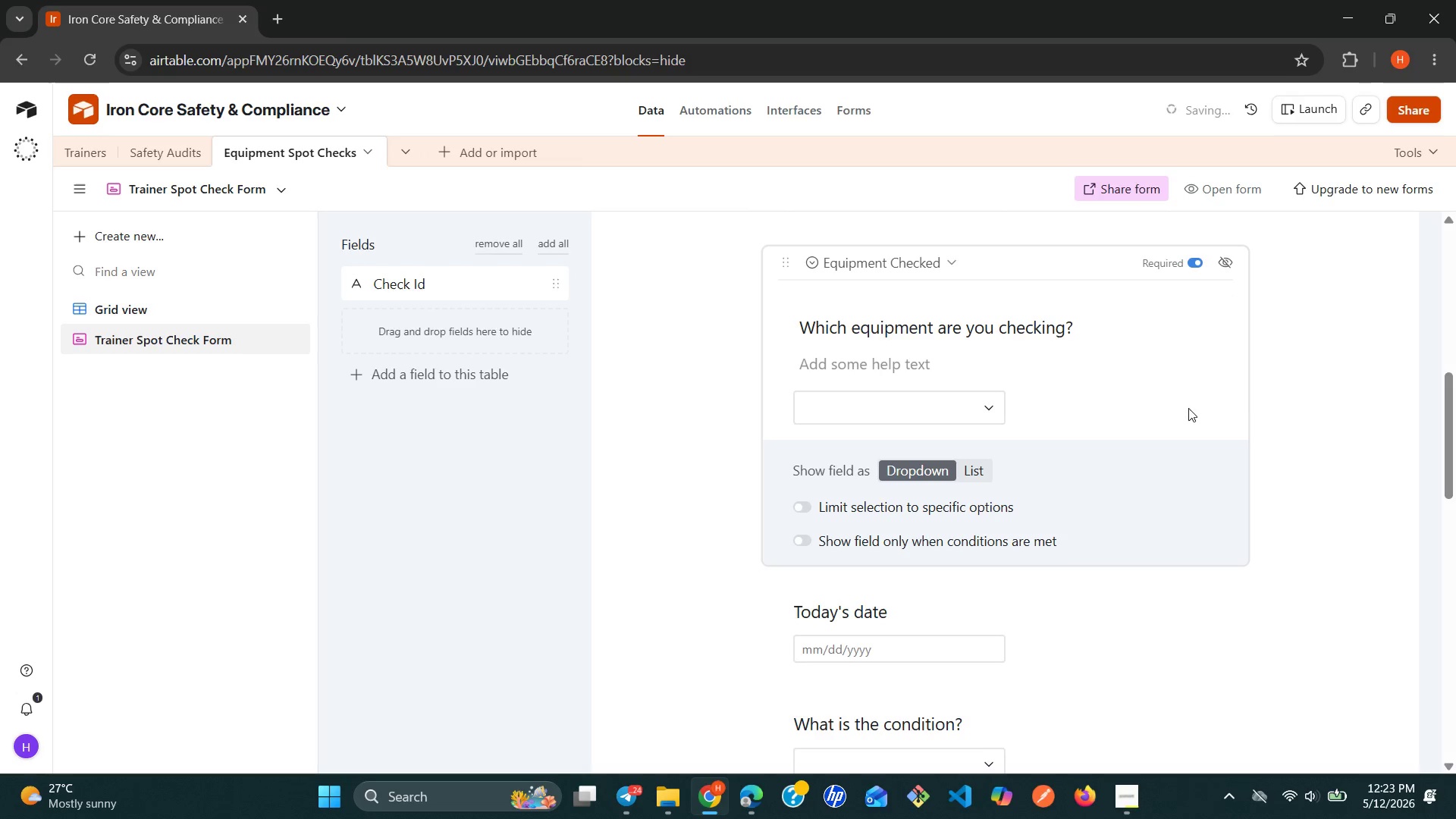 
left_click([1263, 406])
 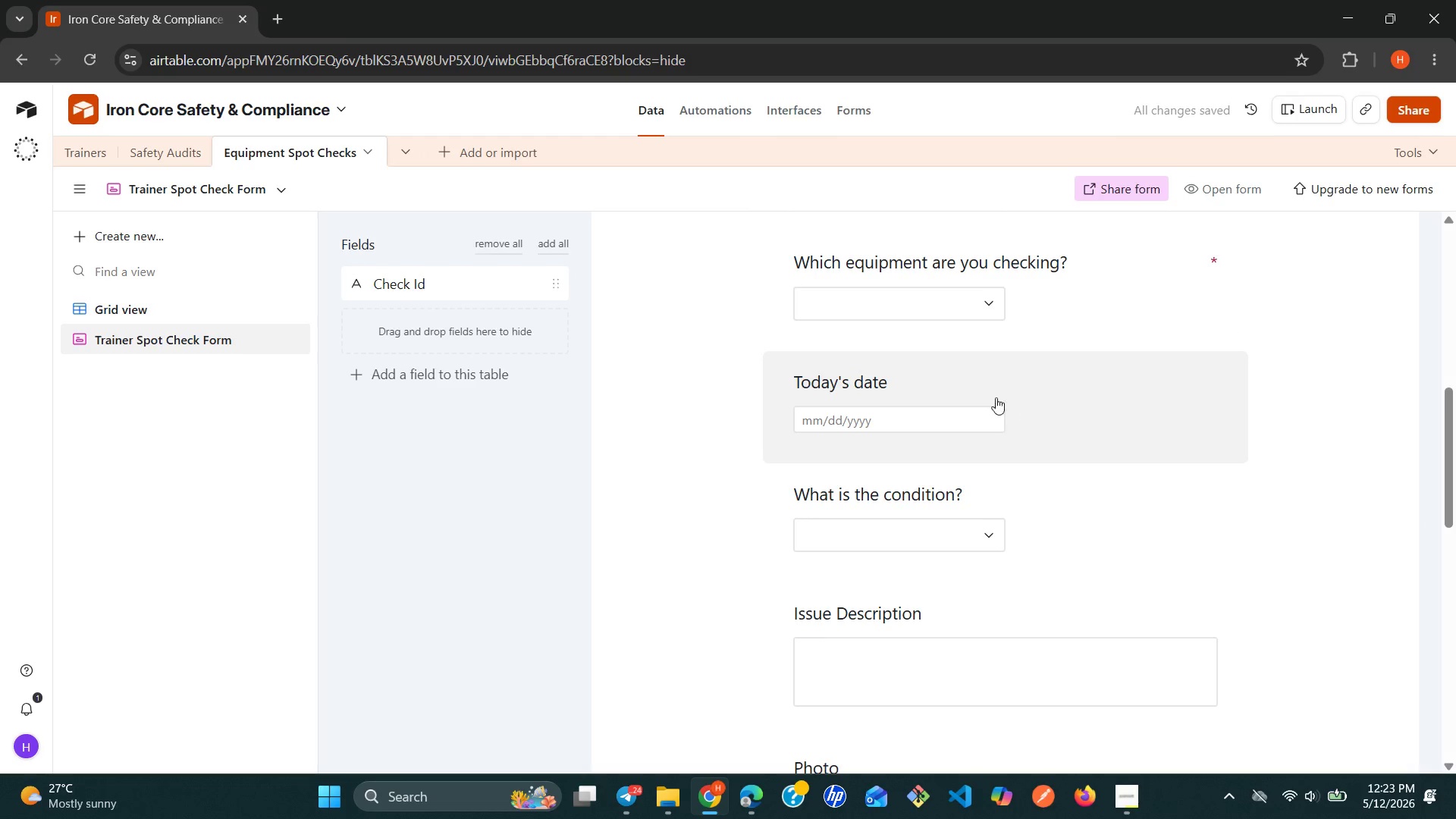 
left_click([985, 390])
 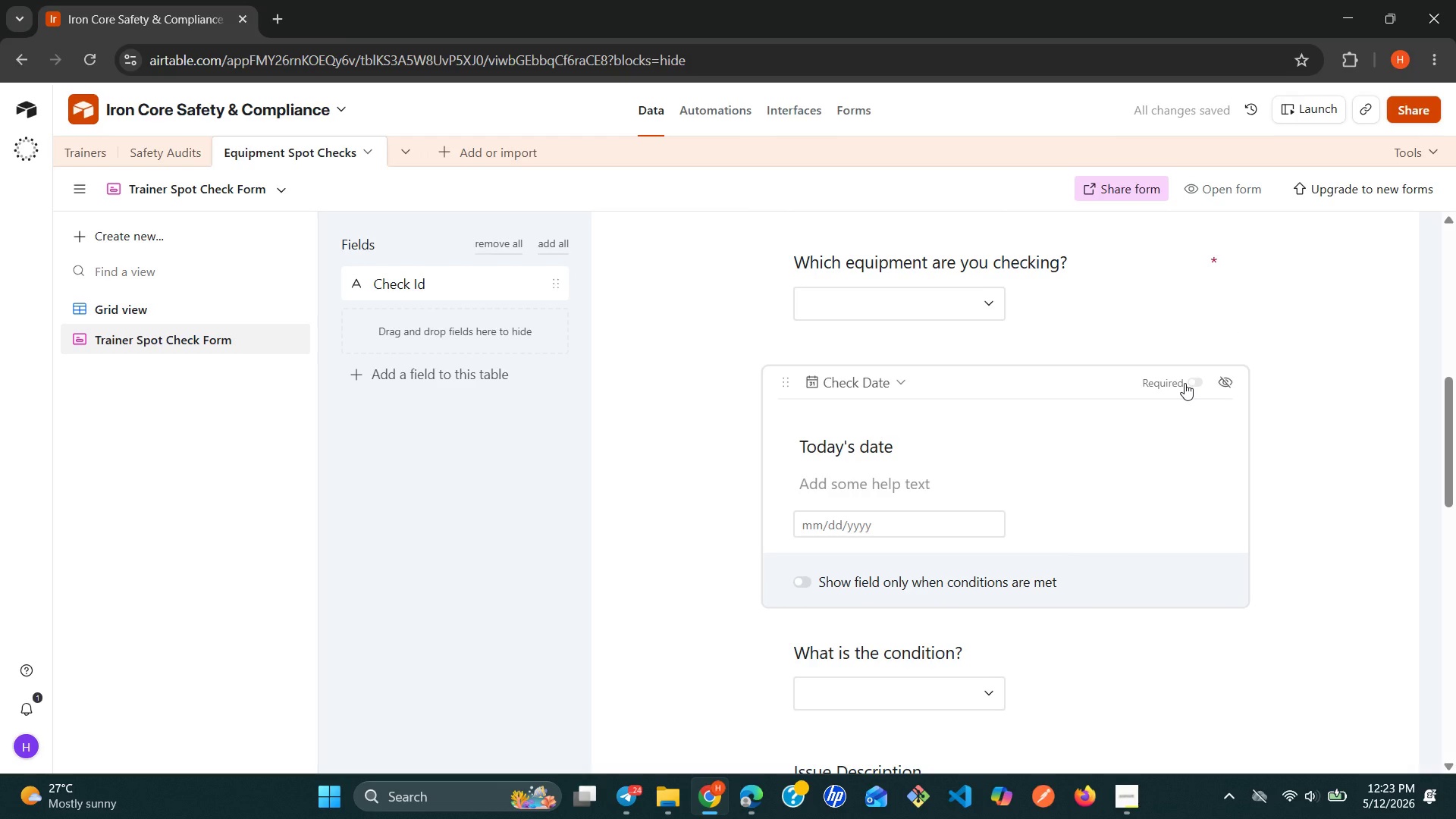 
left_click([1185, 383])
 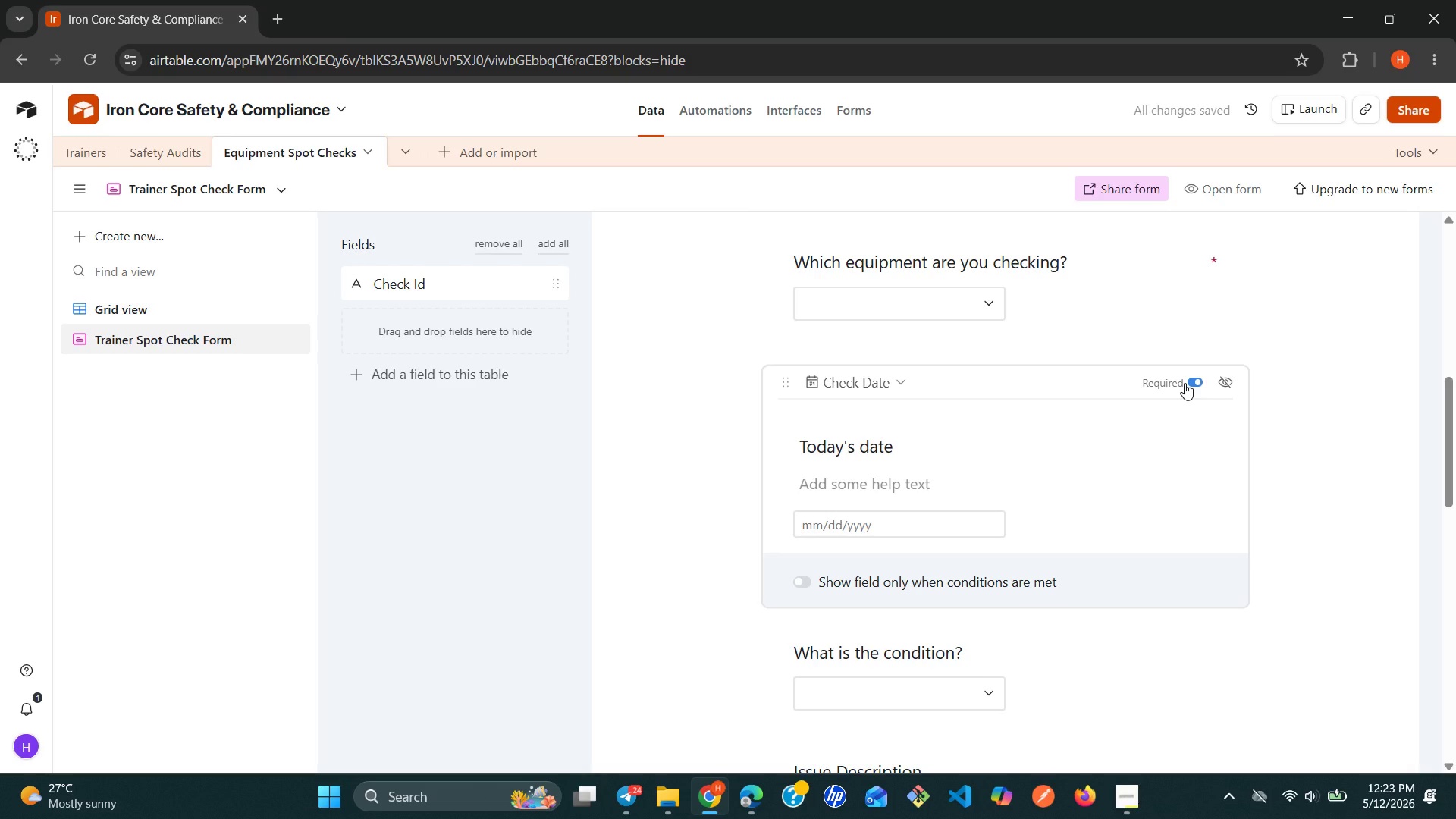 
left_click([1345, 408])
 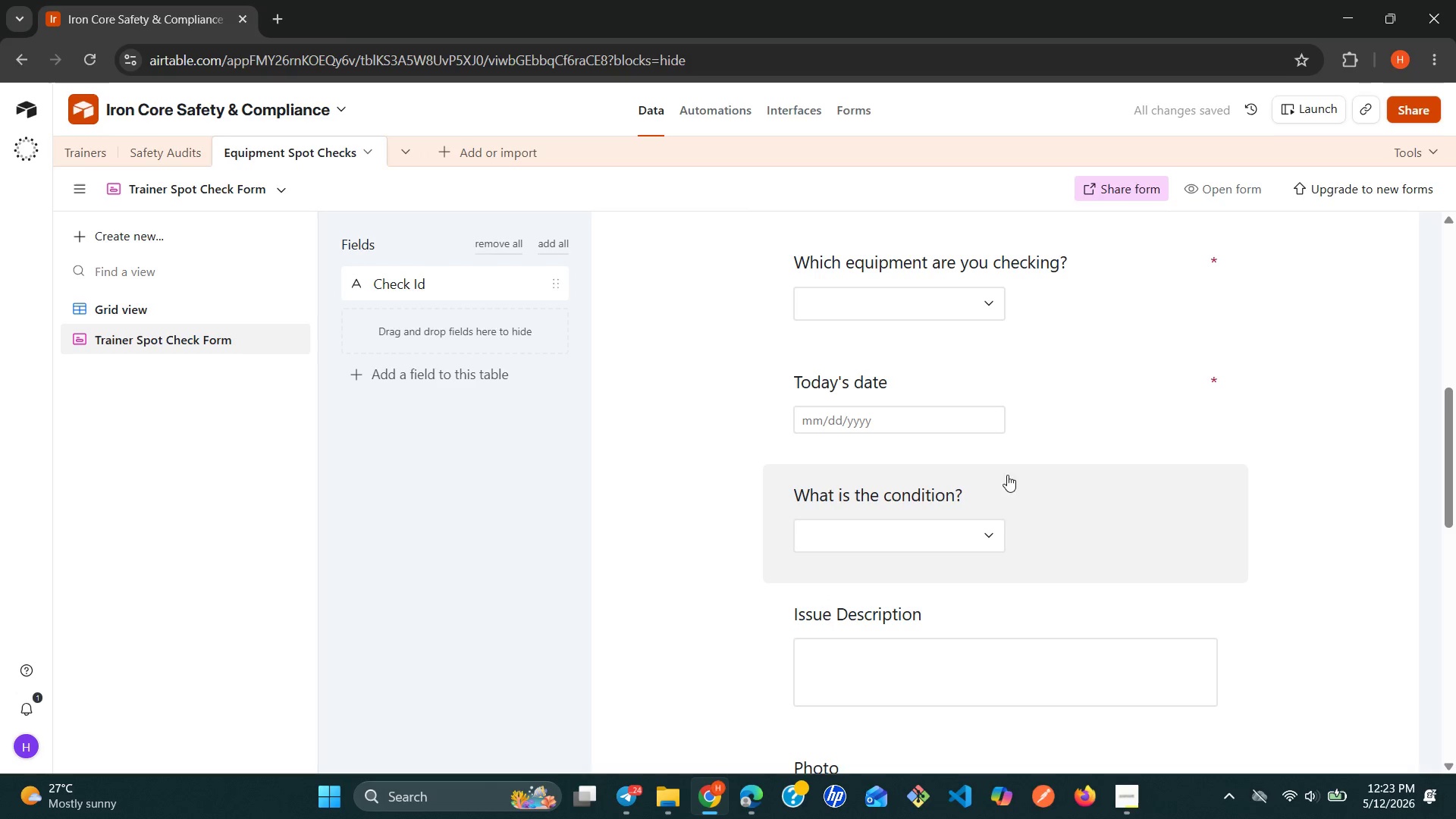 
left_click([995, 476])
 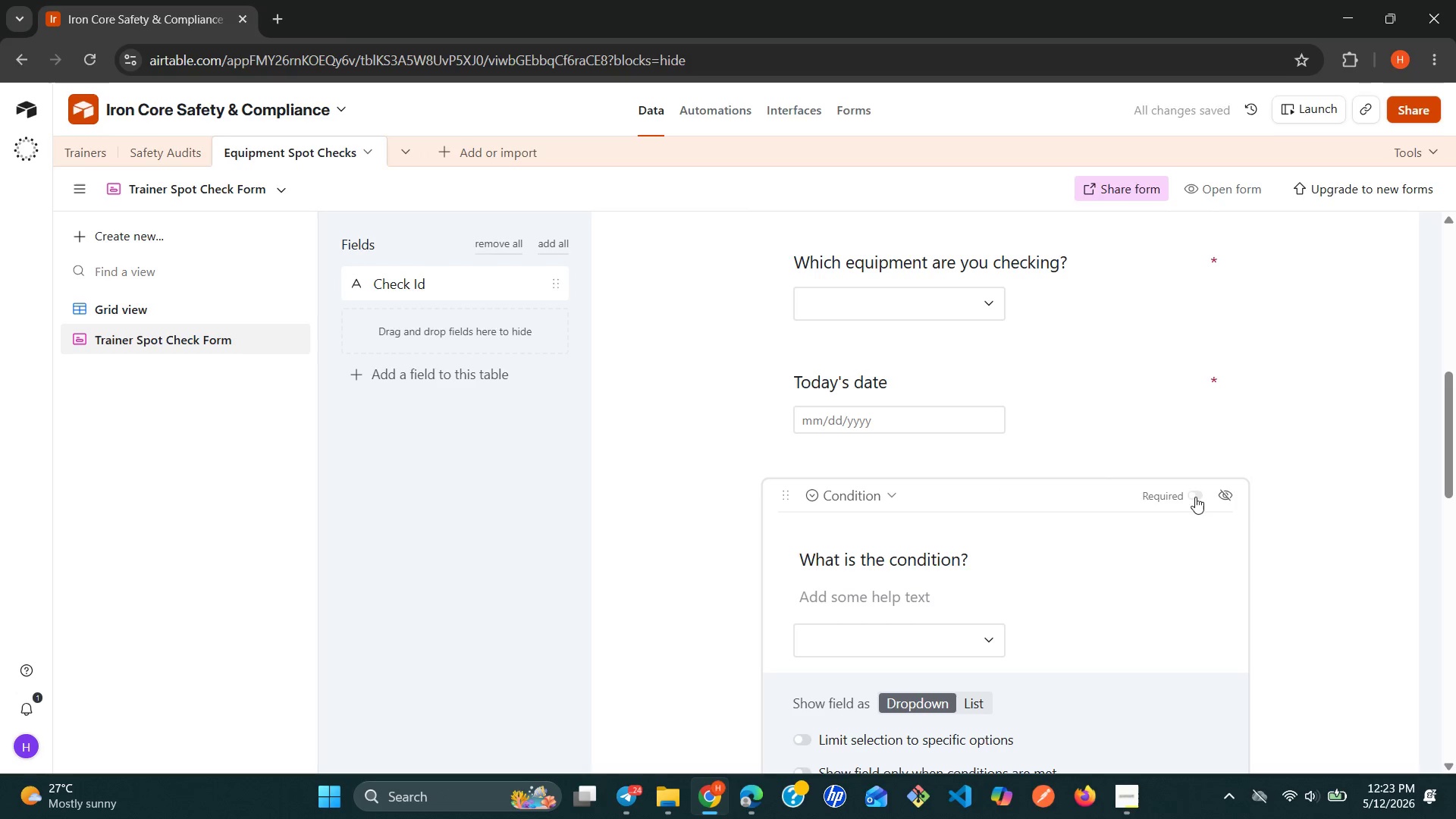 
left_click([1202, 499])
 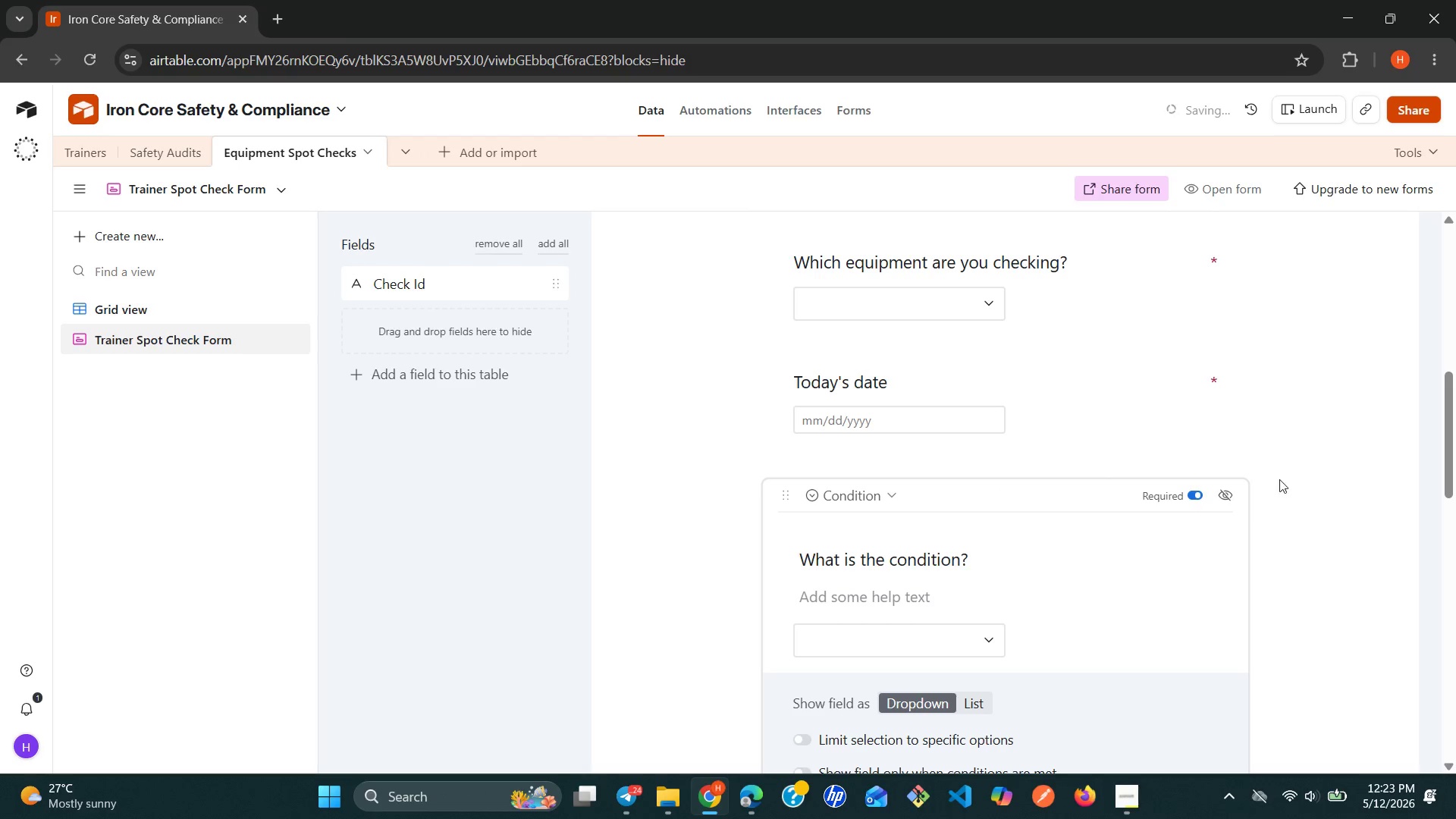 
left_click([1298, 476])
 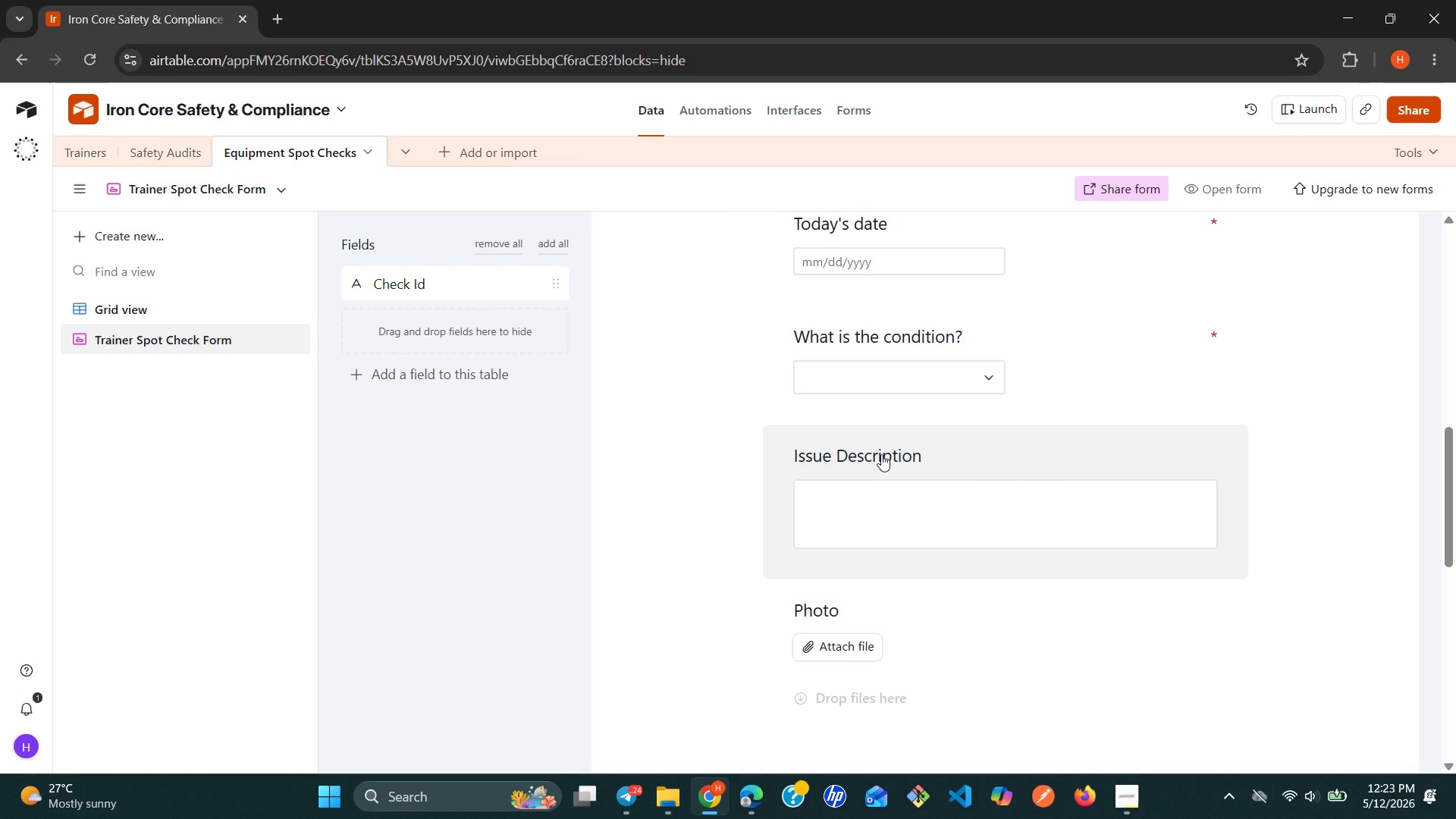 
wait(13.73)
 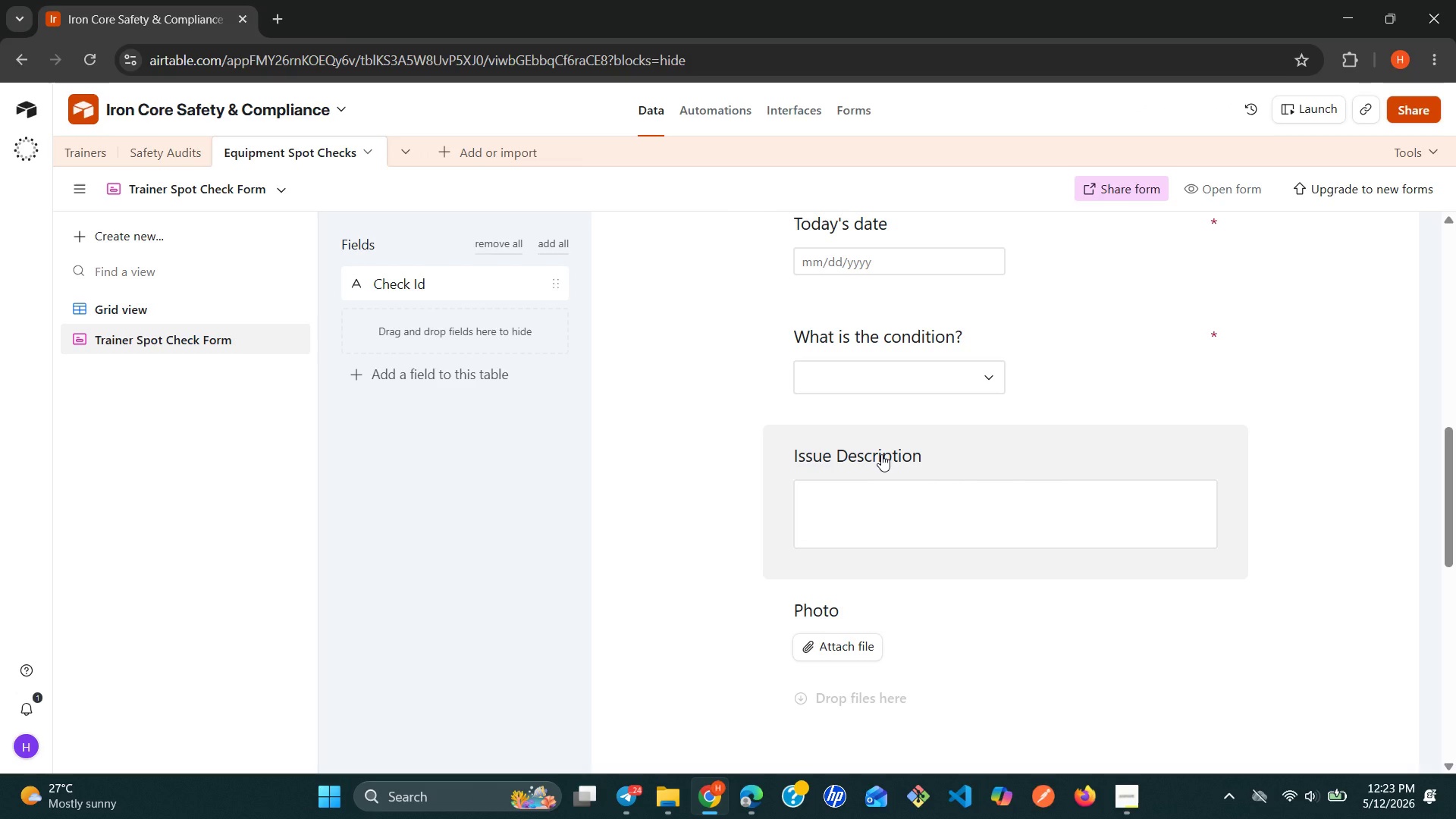 
left_click([844, 491])
 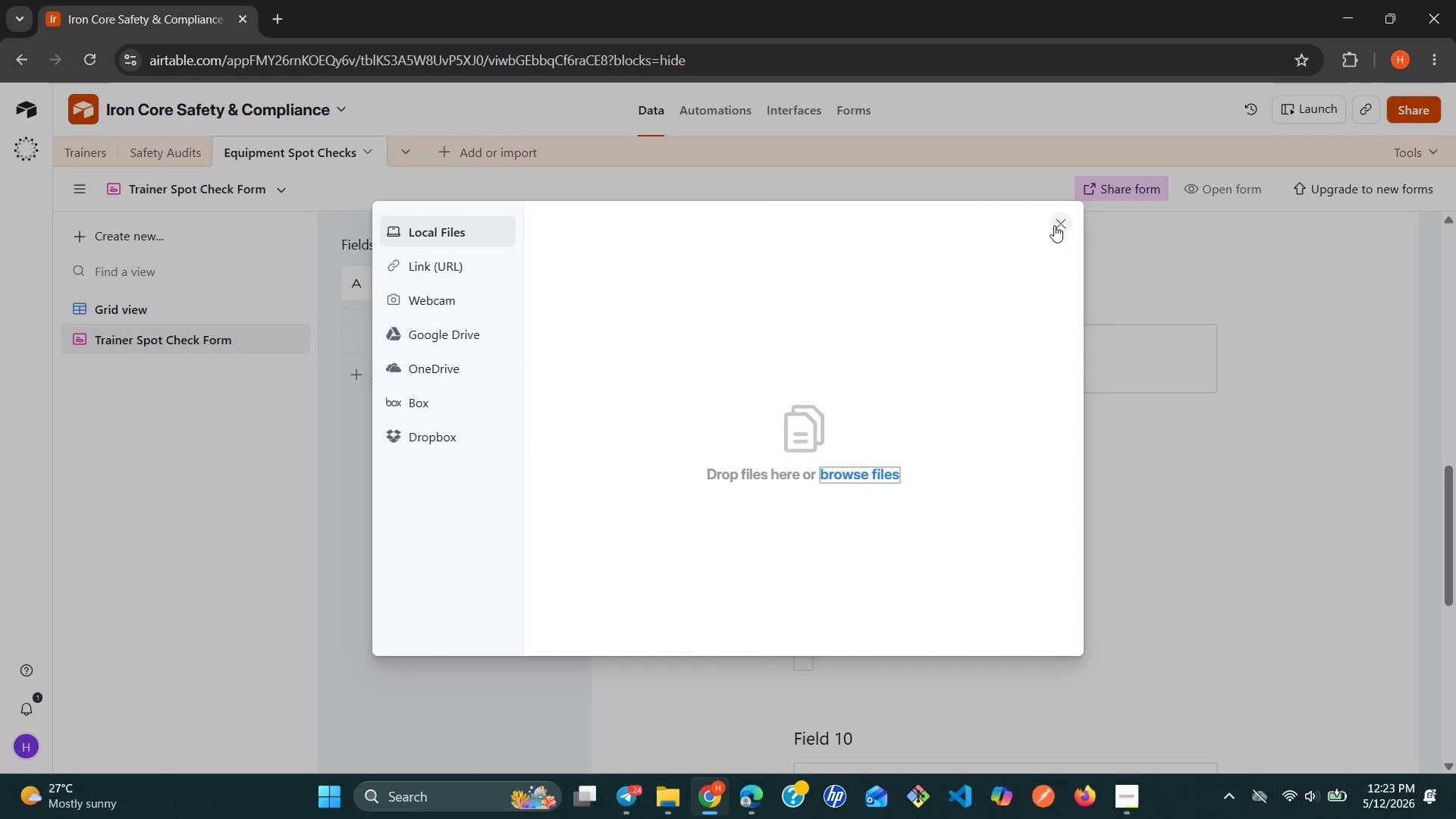 
left_click([1065, 217])
 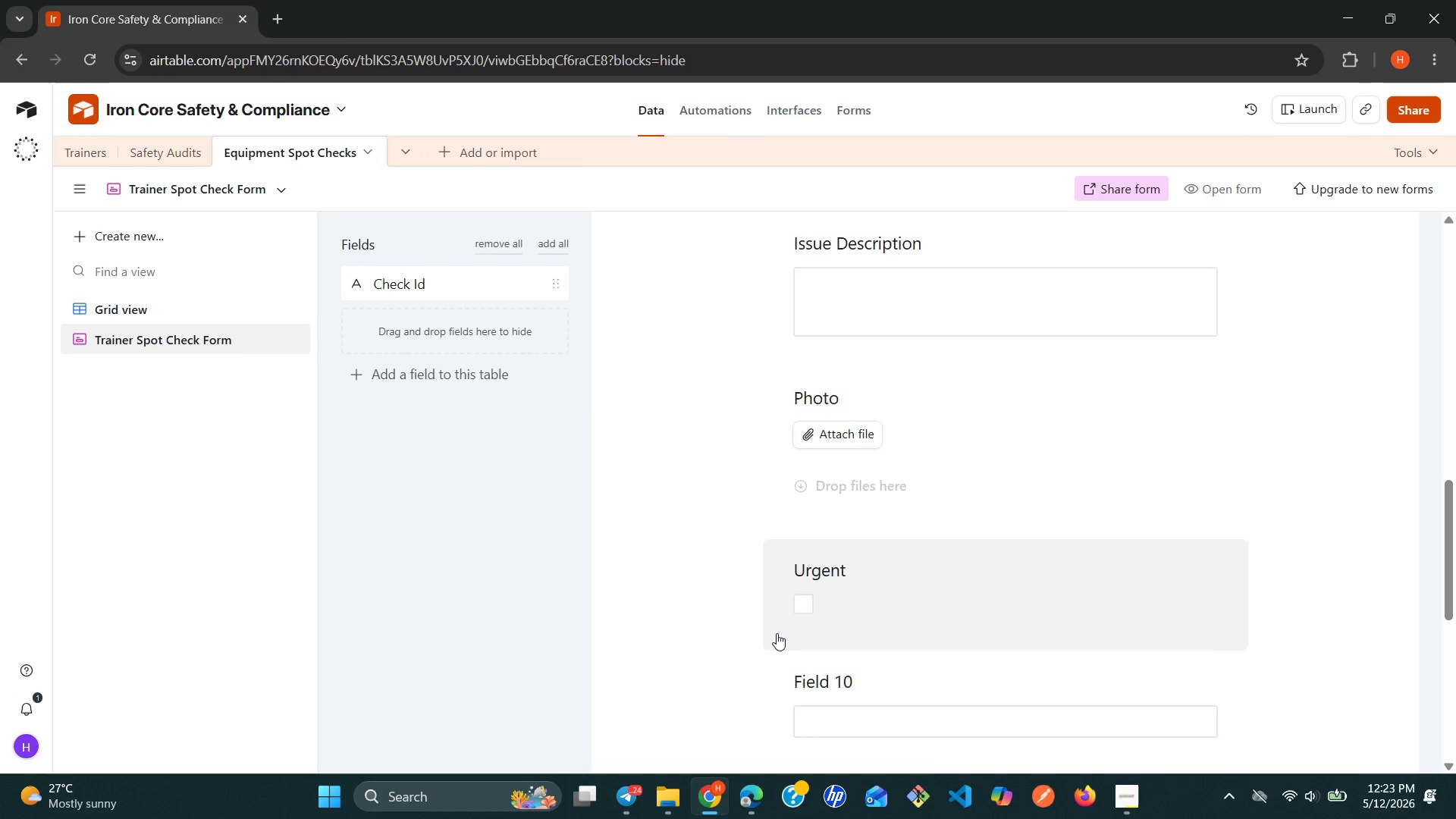 
wait(10.5)
 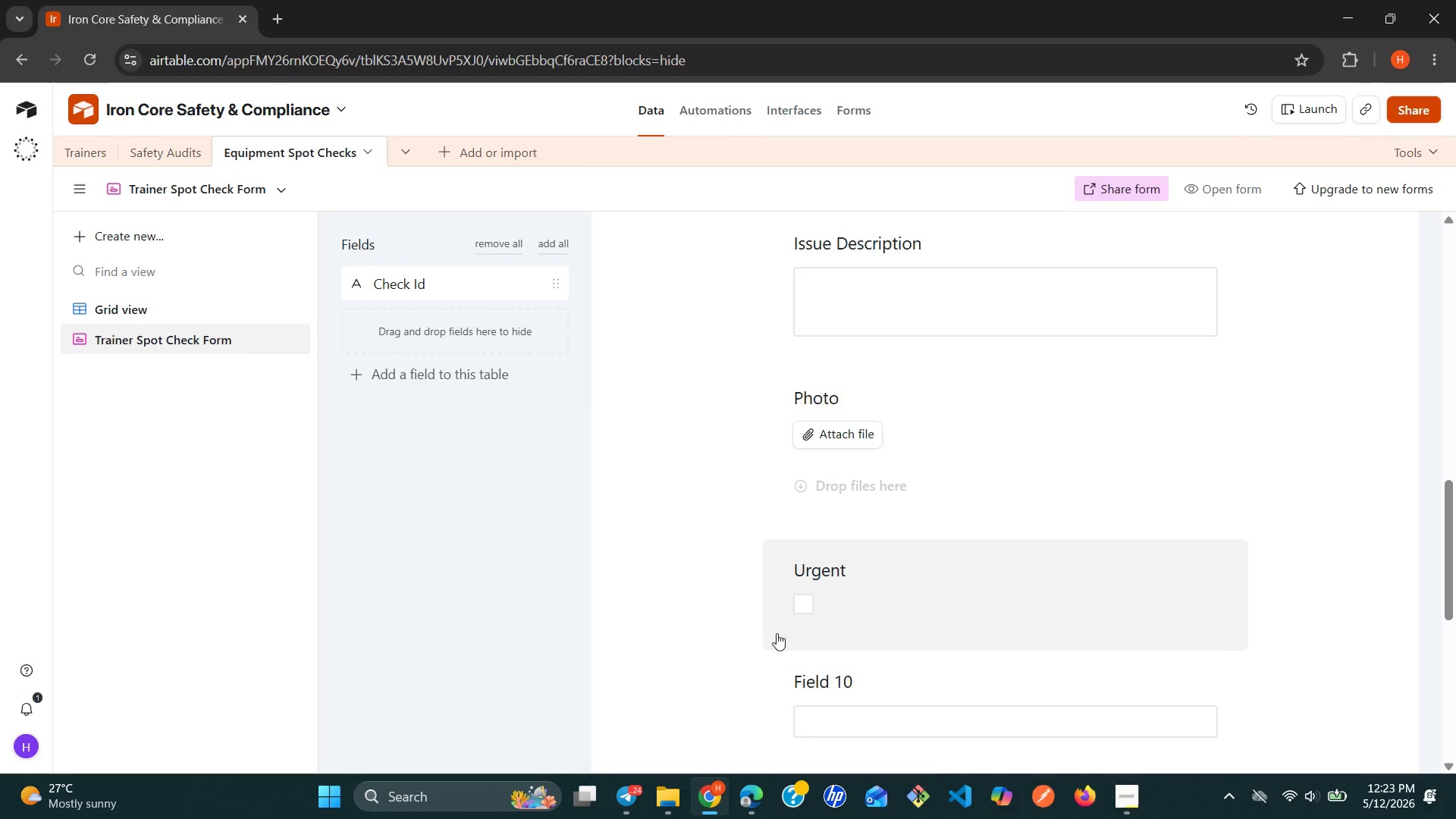 
left_click([1181, 598])
 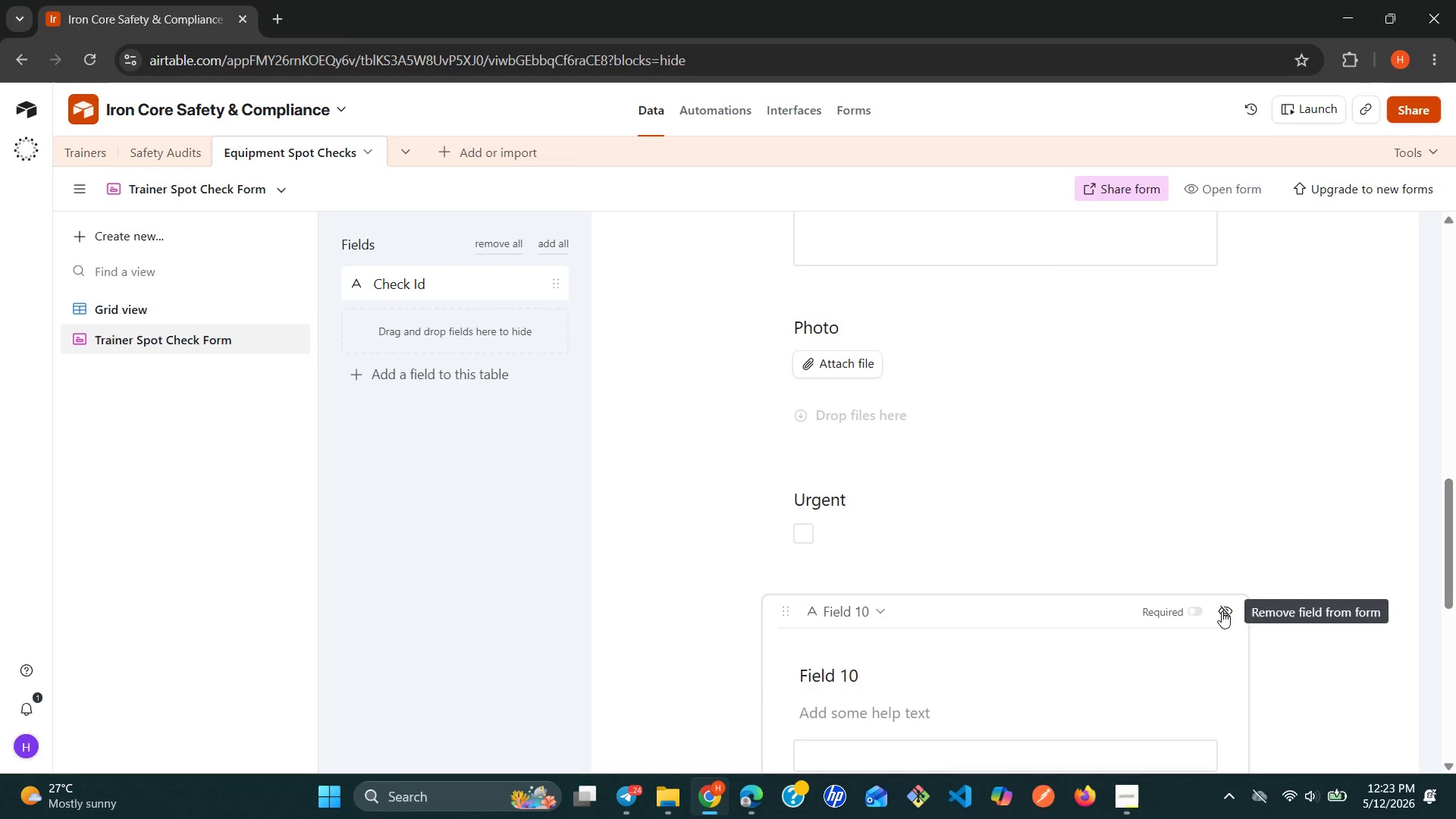 
left_click([1222, 611])
 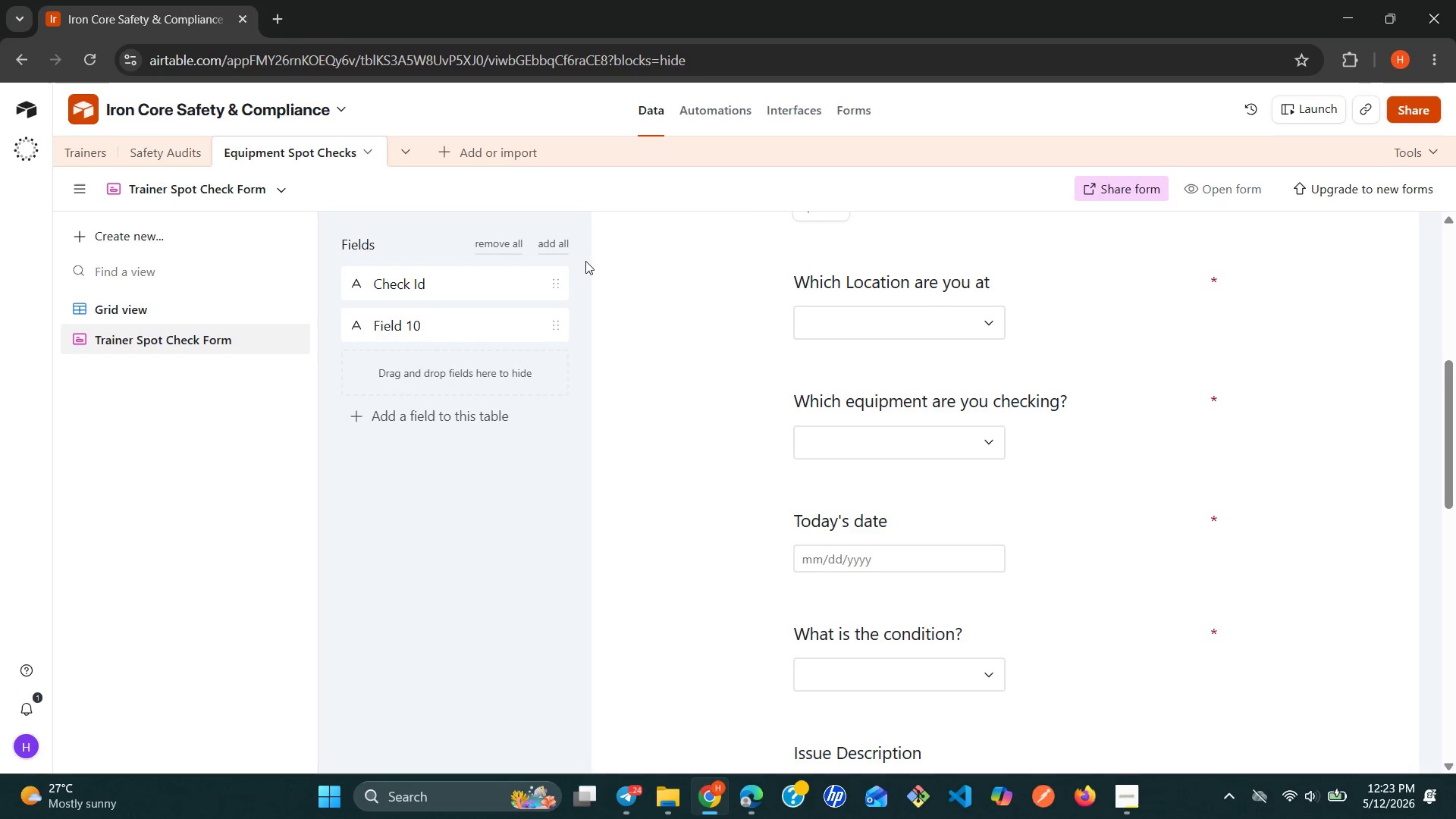 
wait(11.42)
 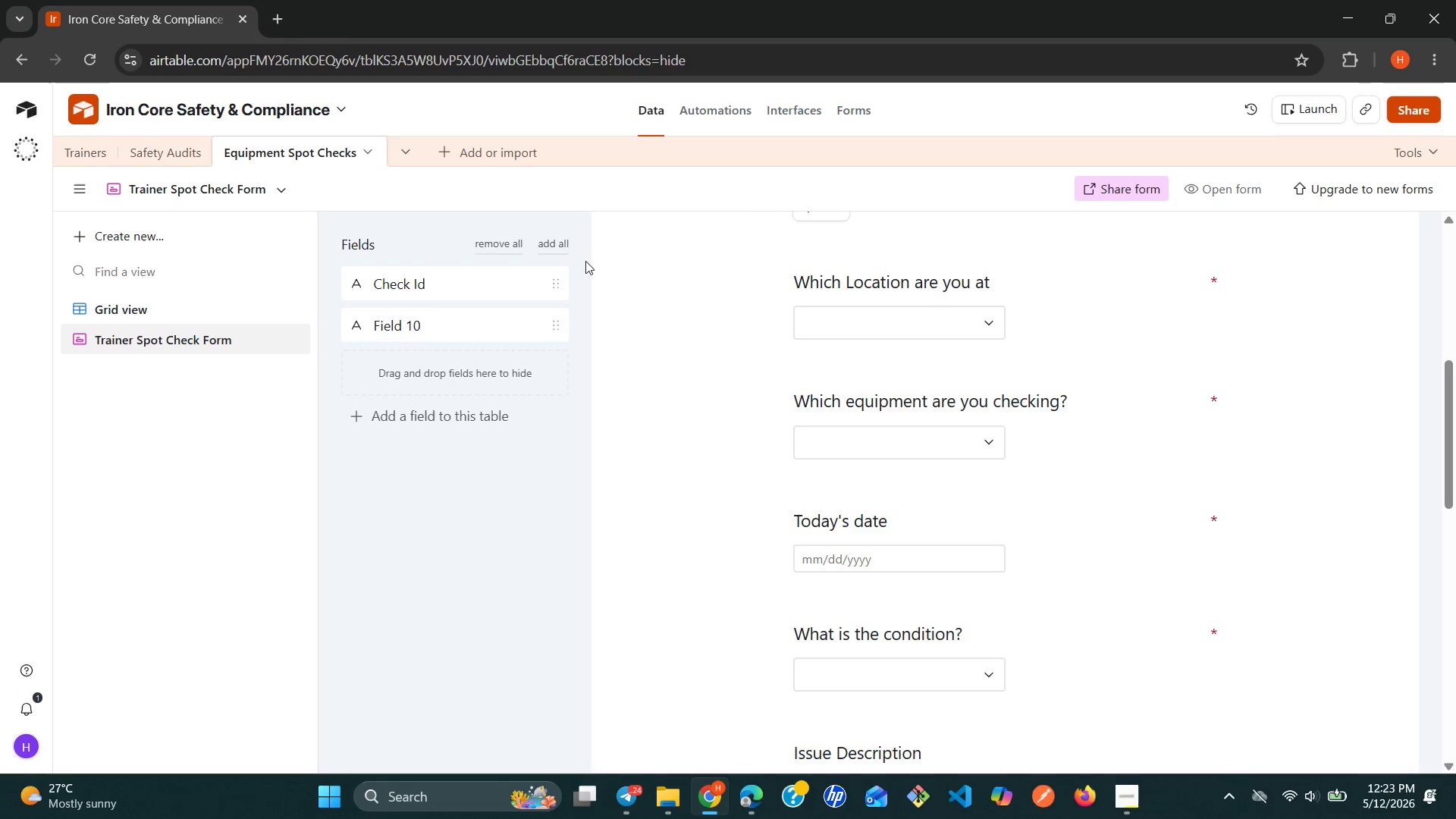 
right_click([557, 285])
 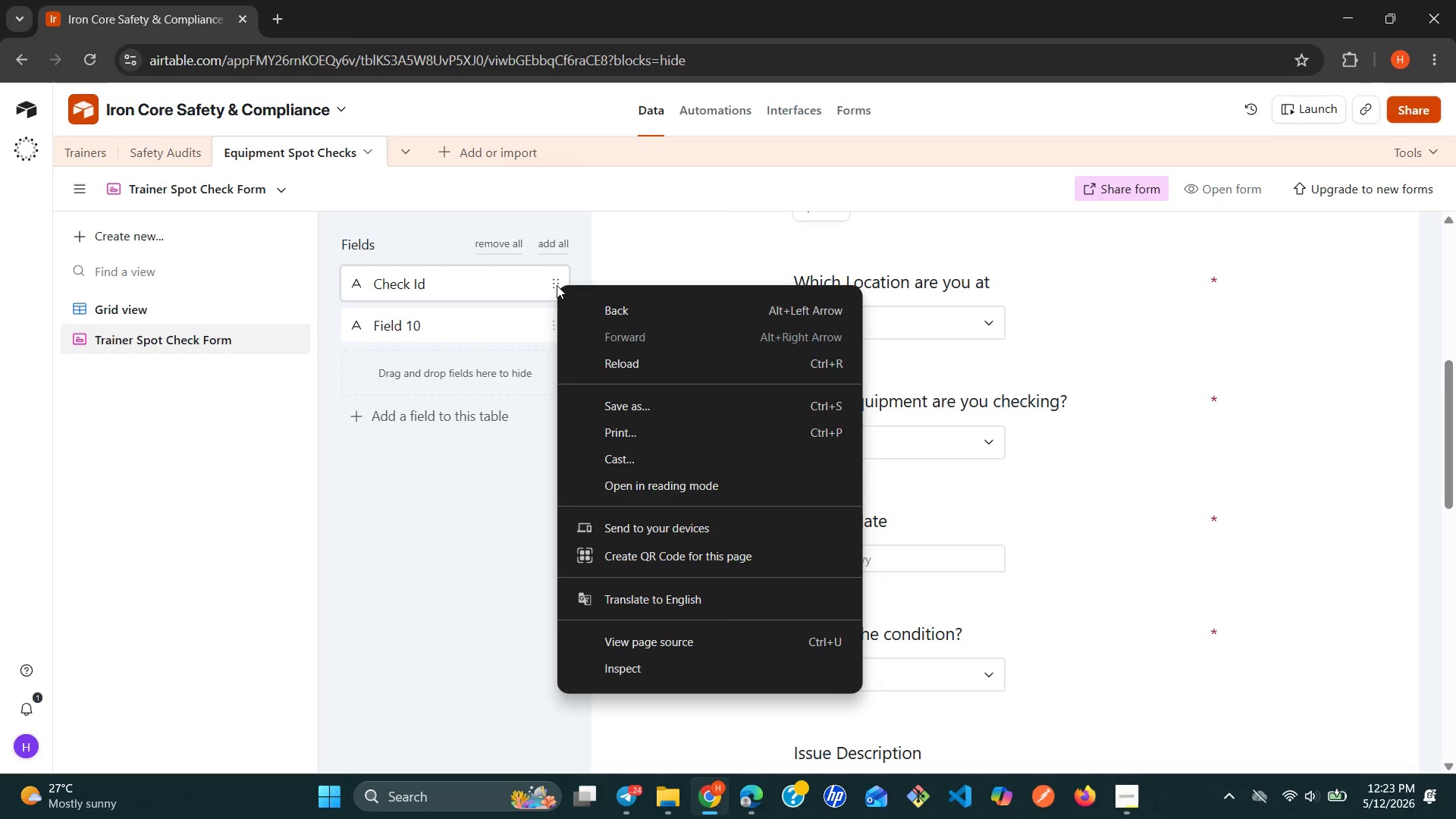 
left_click([557, 285])
 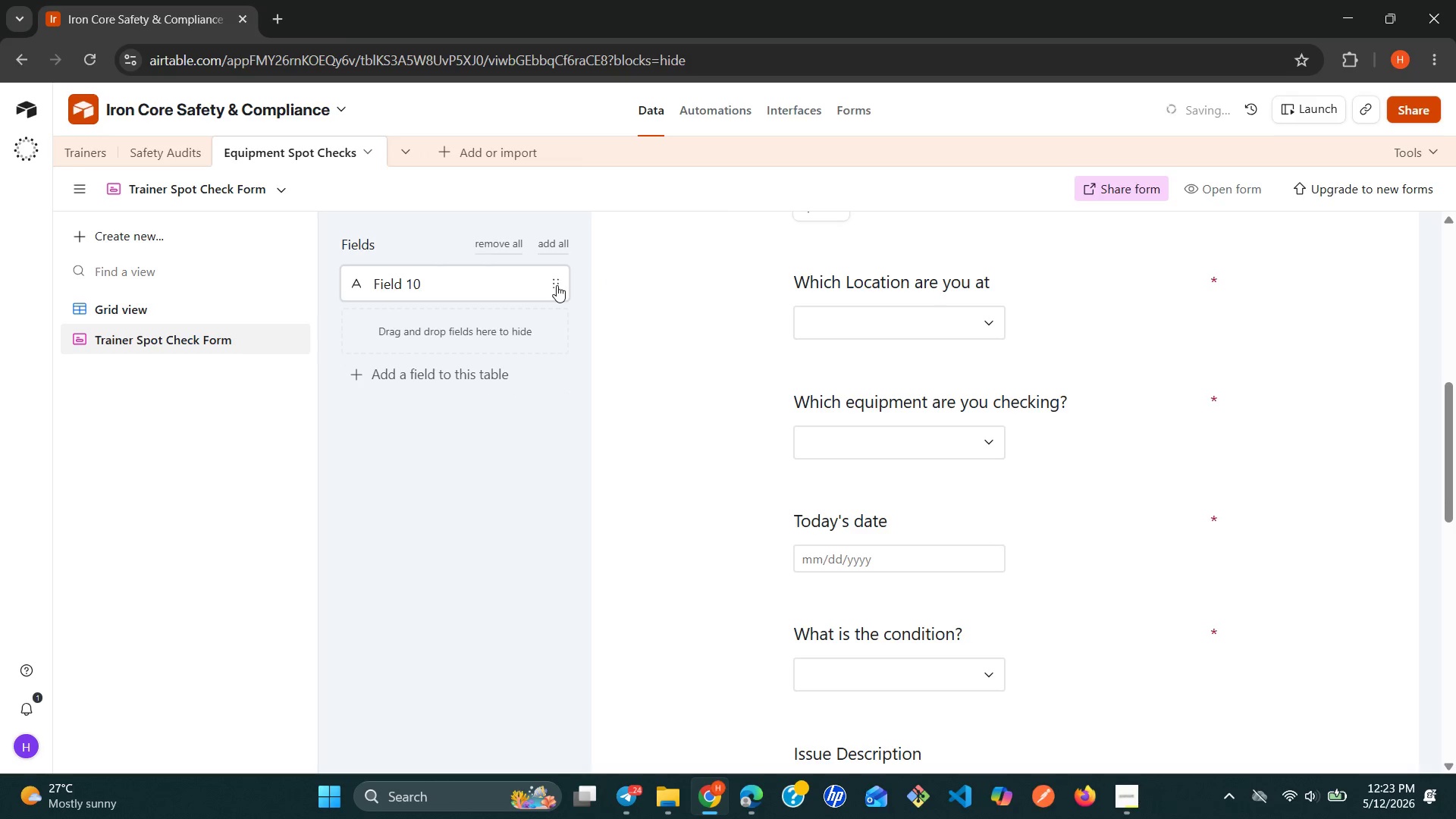 
left_click([557, 285])
 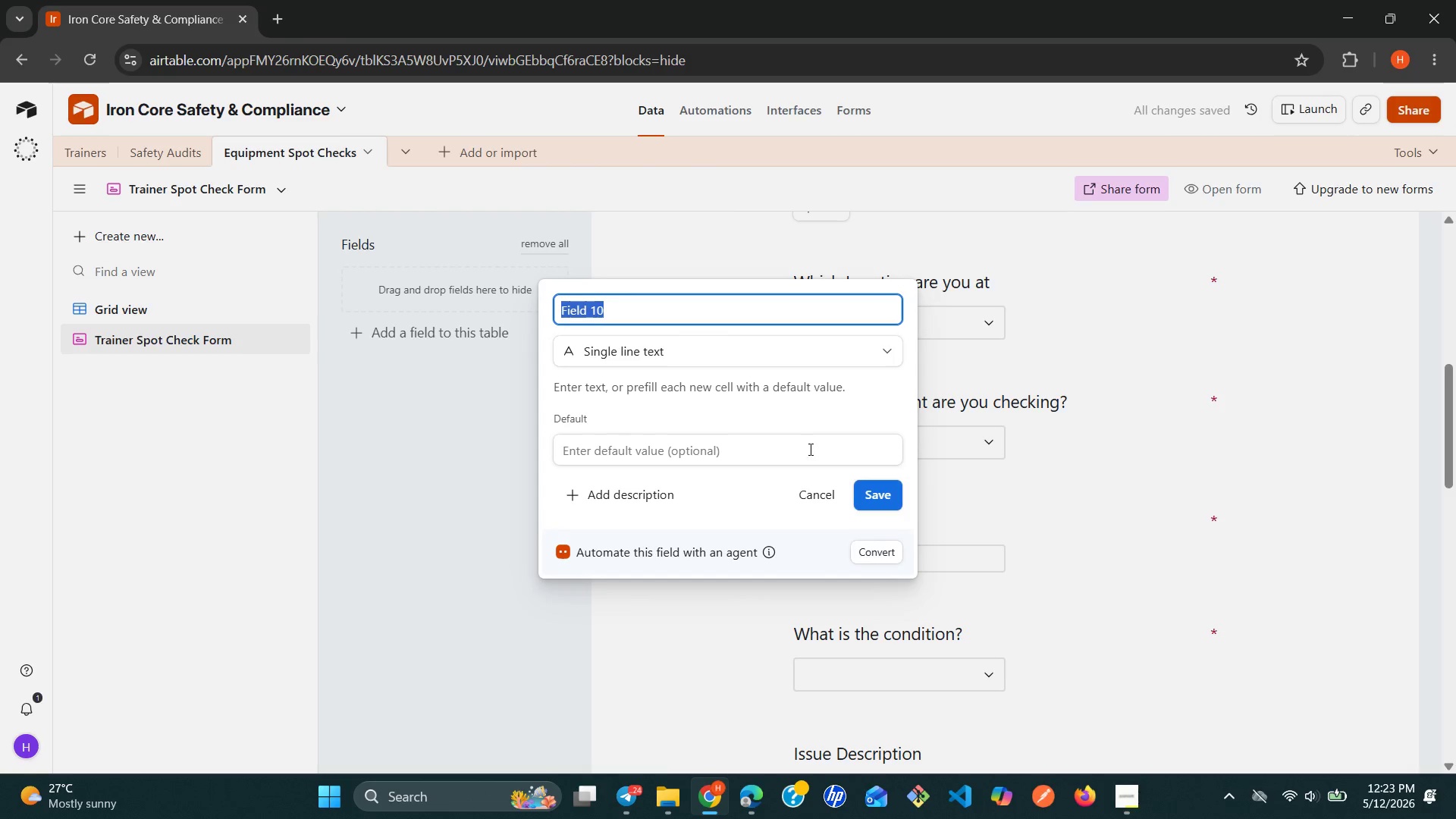 
left_click([812, 489])
 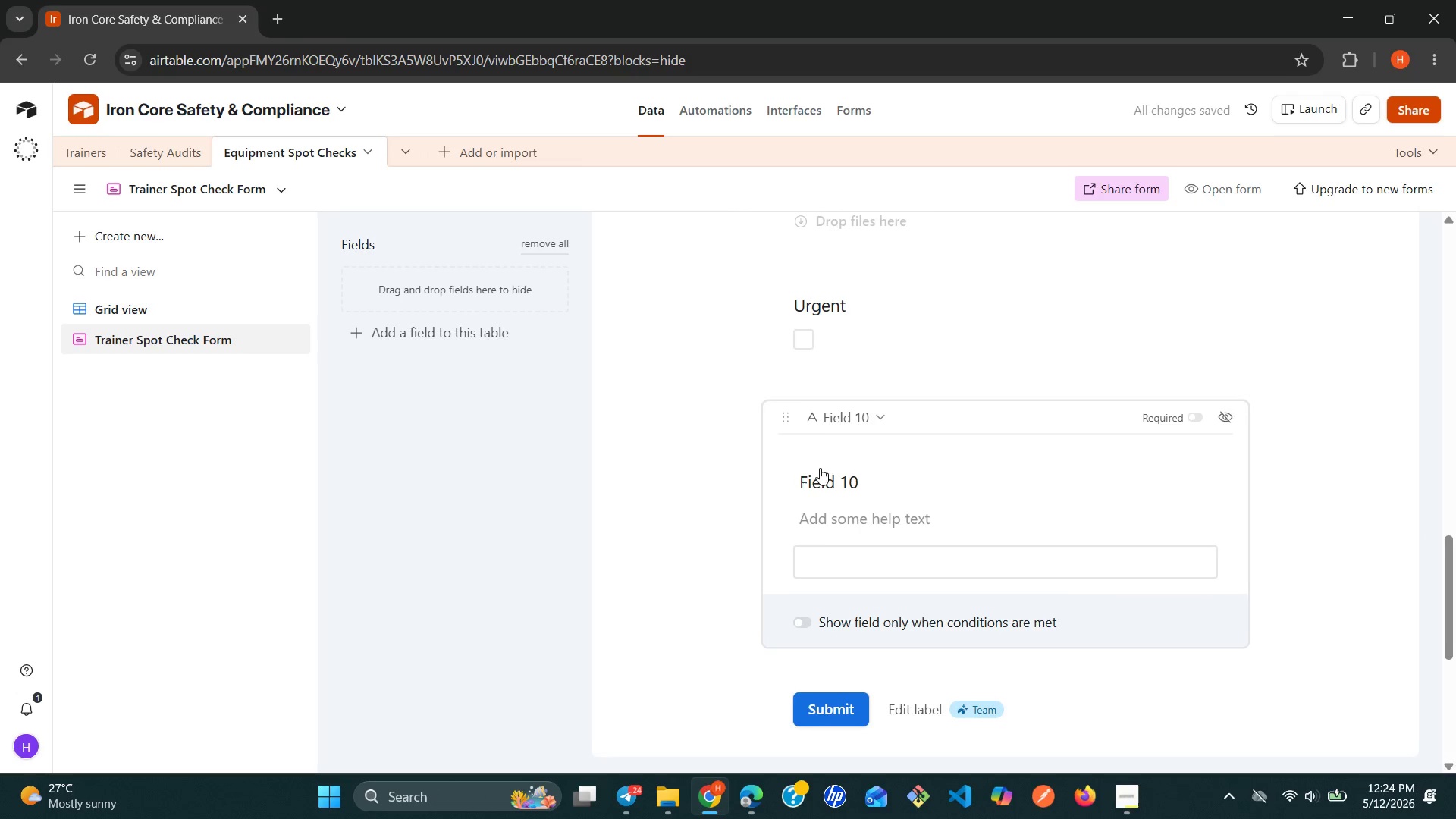 
wait(8.56)
 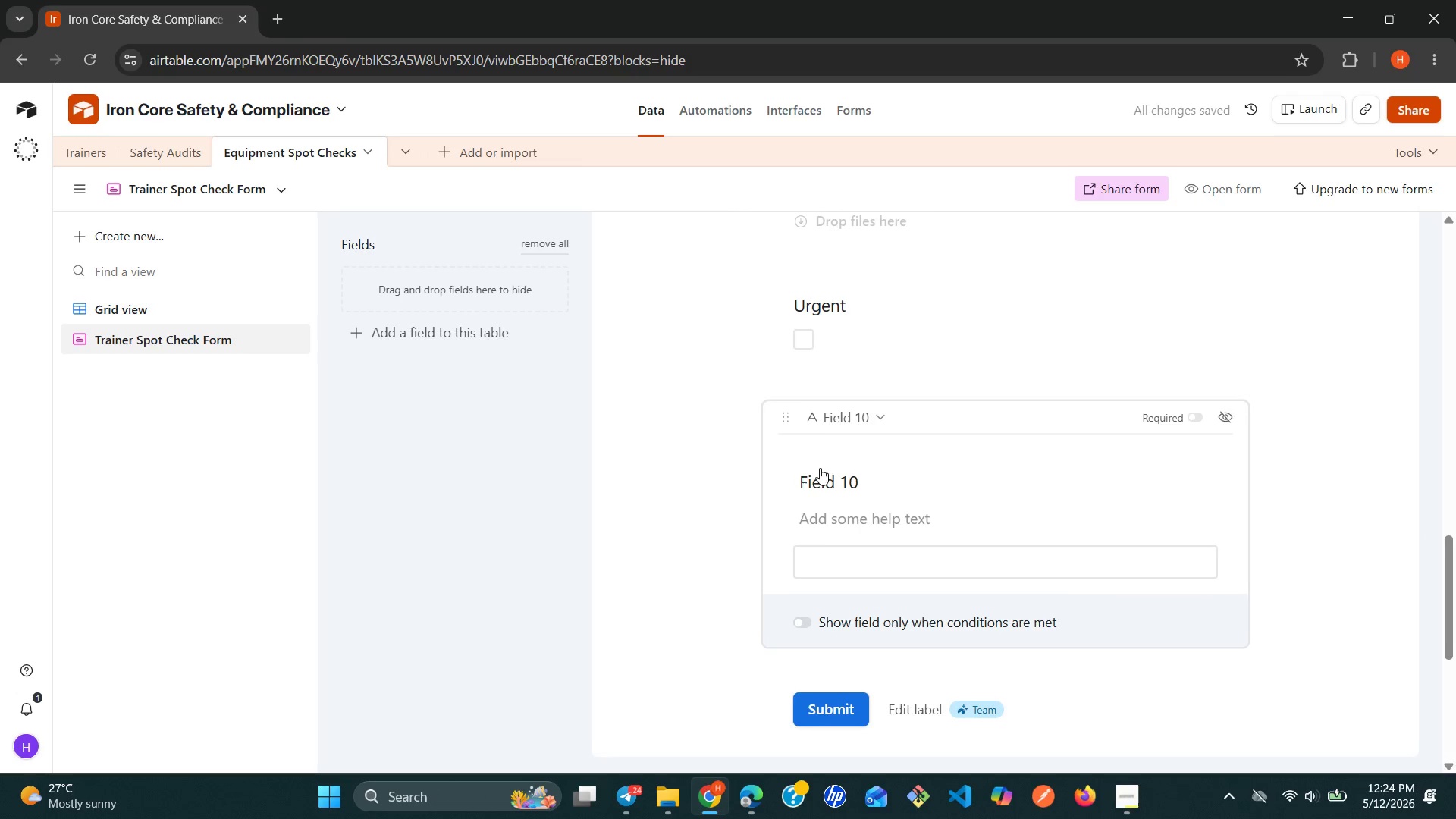 
left_click([1224, 406])
 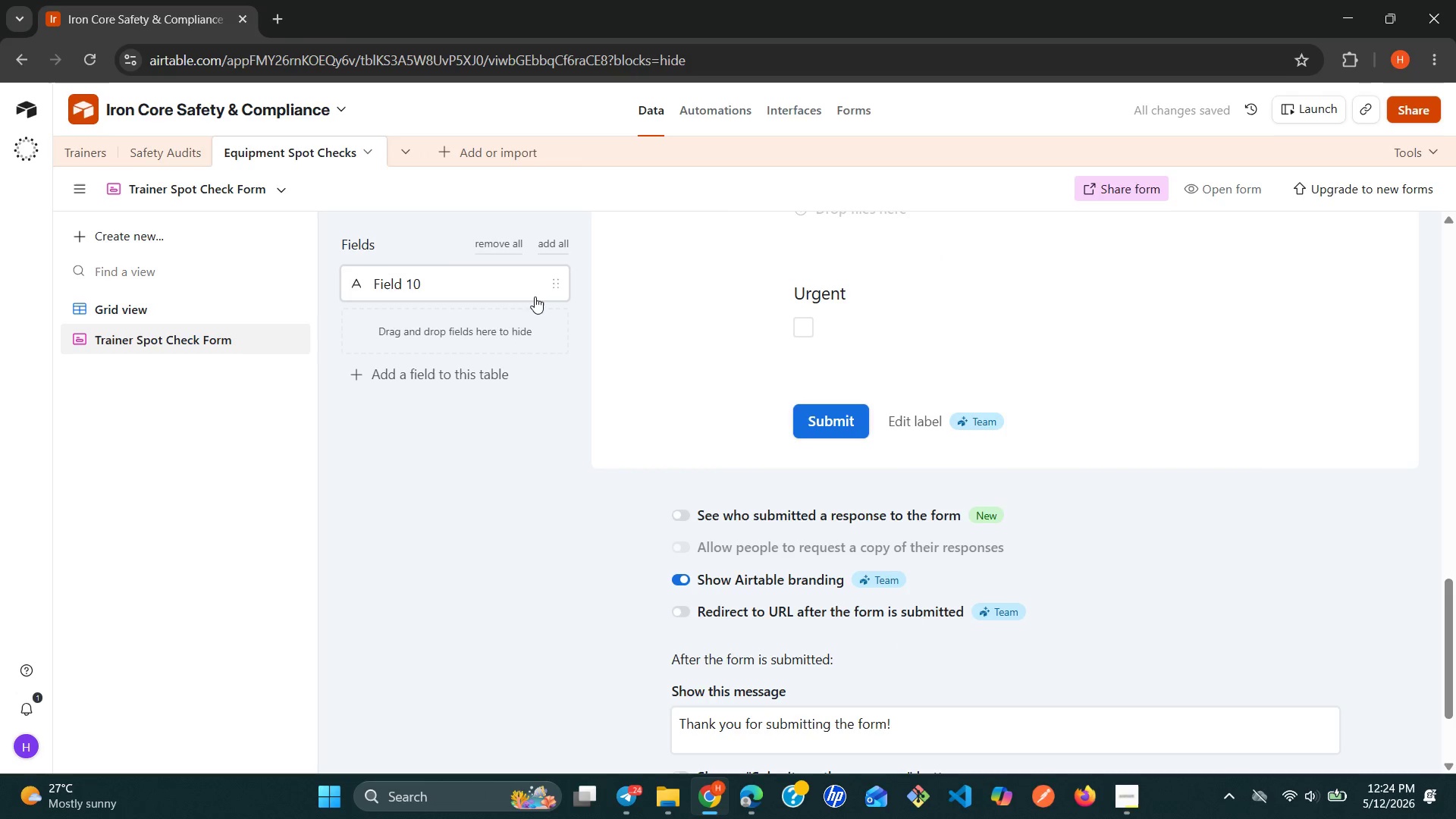 
right_click([535, 290])
 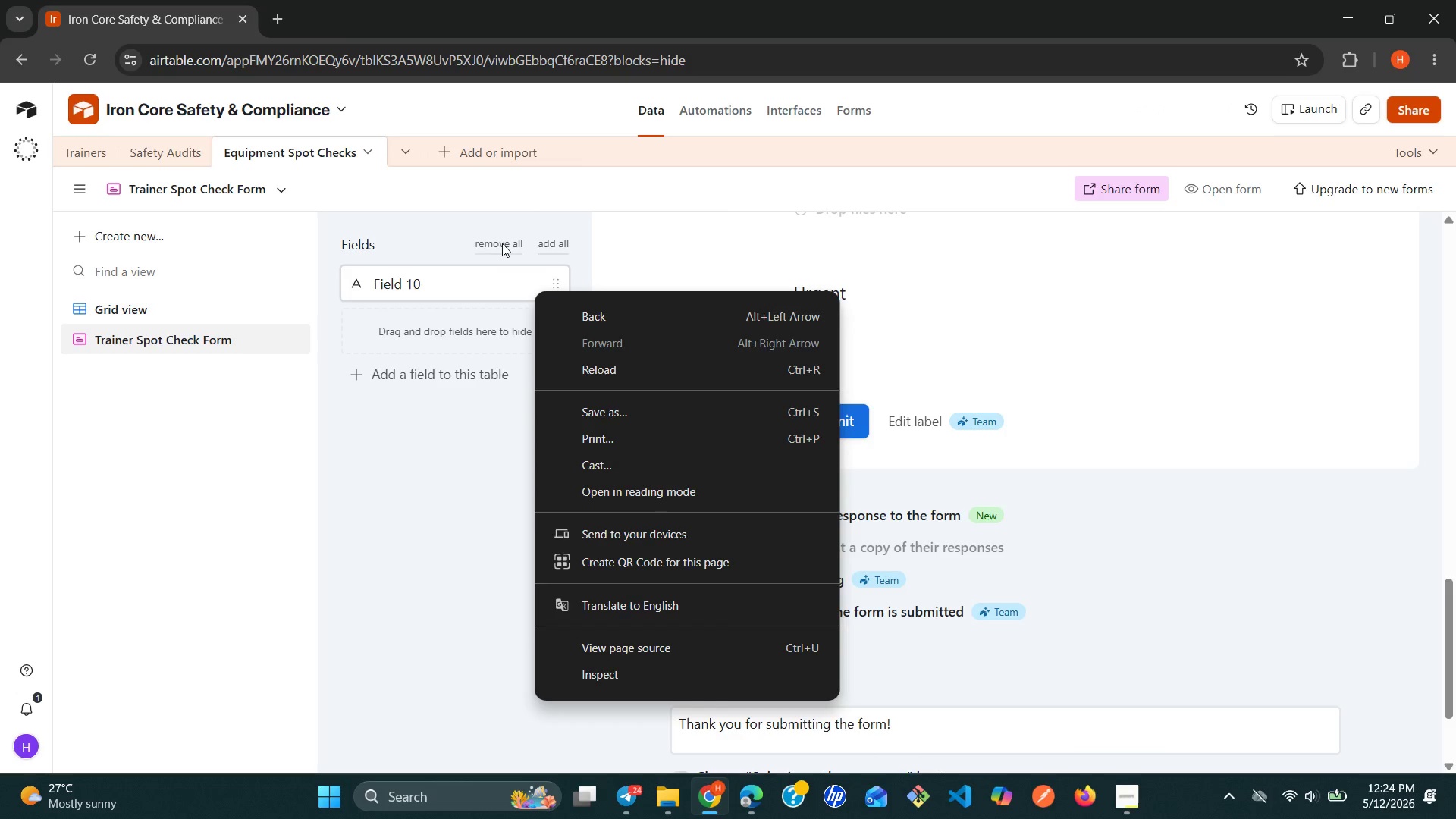 
left_click([475, 432])
 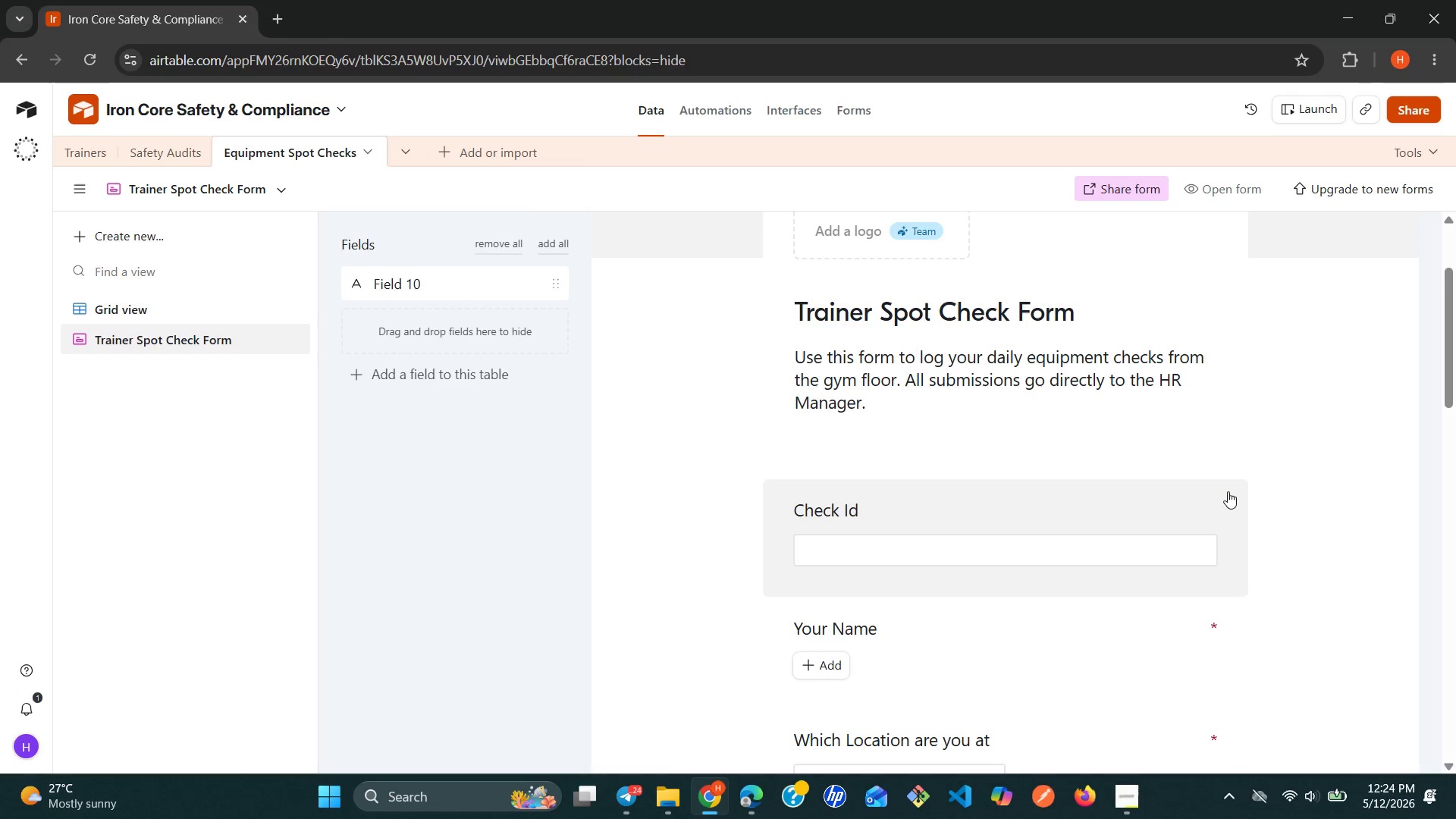 
wait(5.5)
 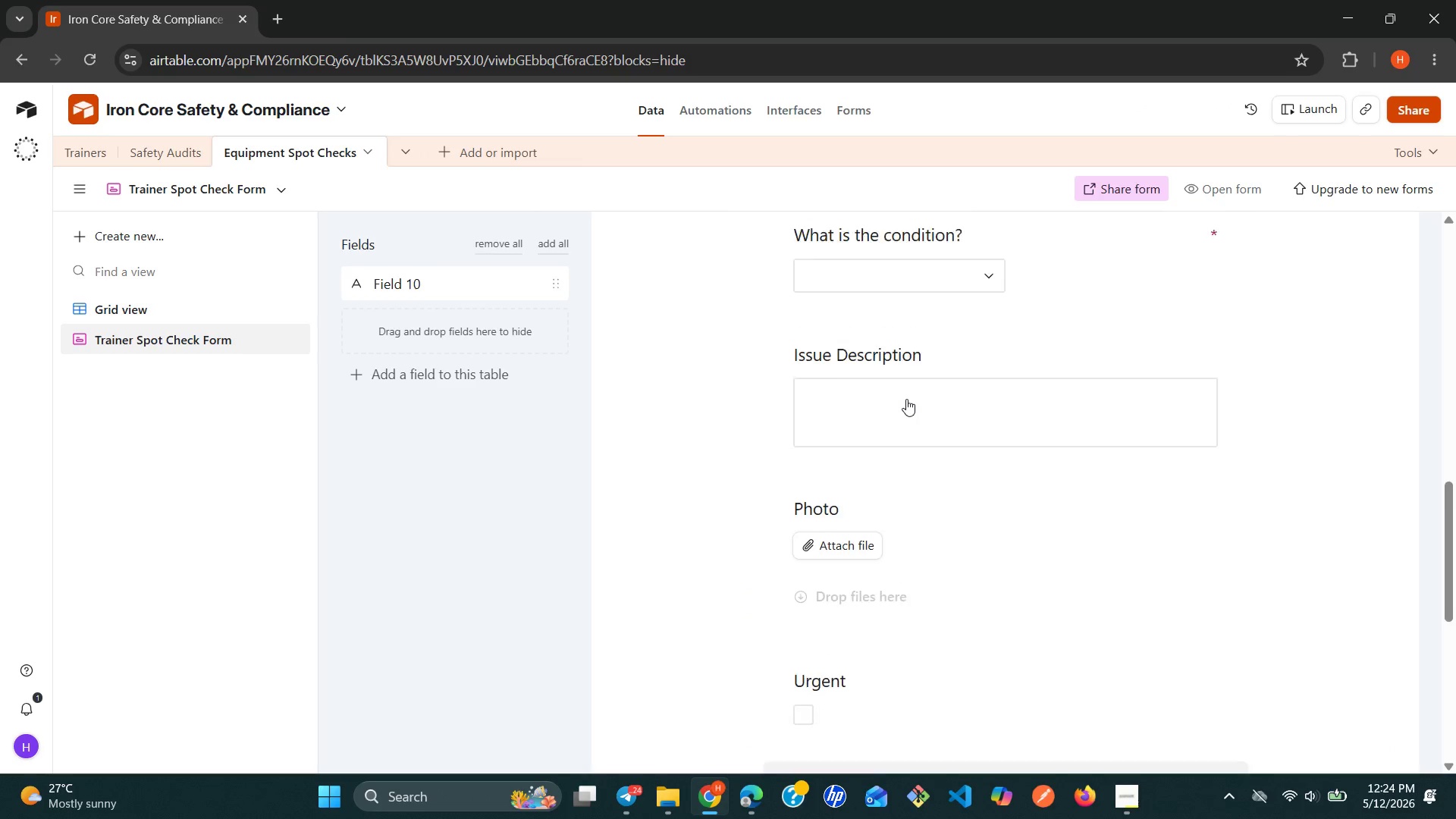 
left_click([1228, 487])
 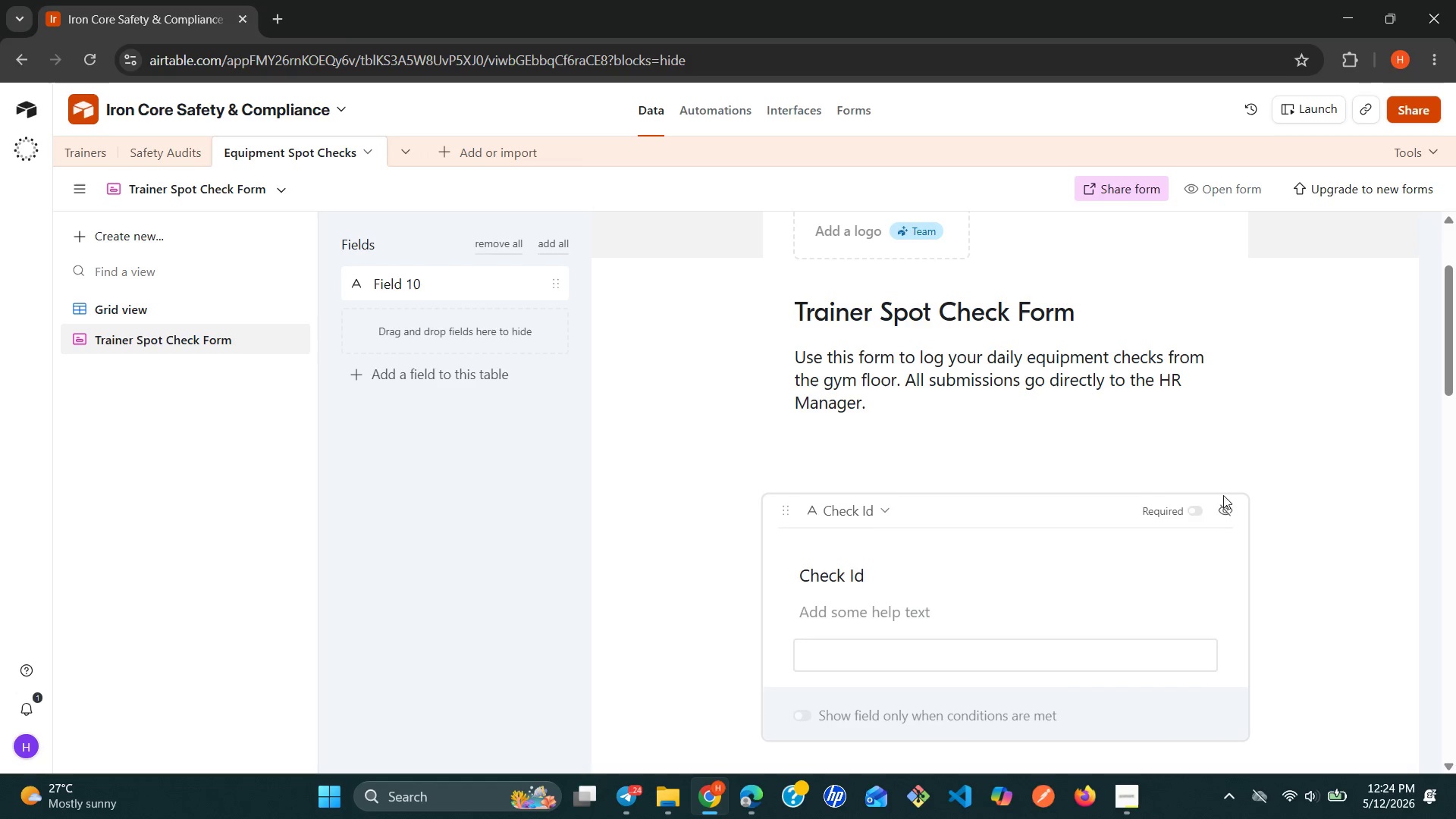 
mouse_move([1226, 515])
 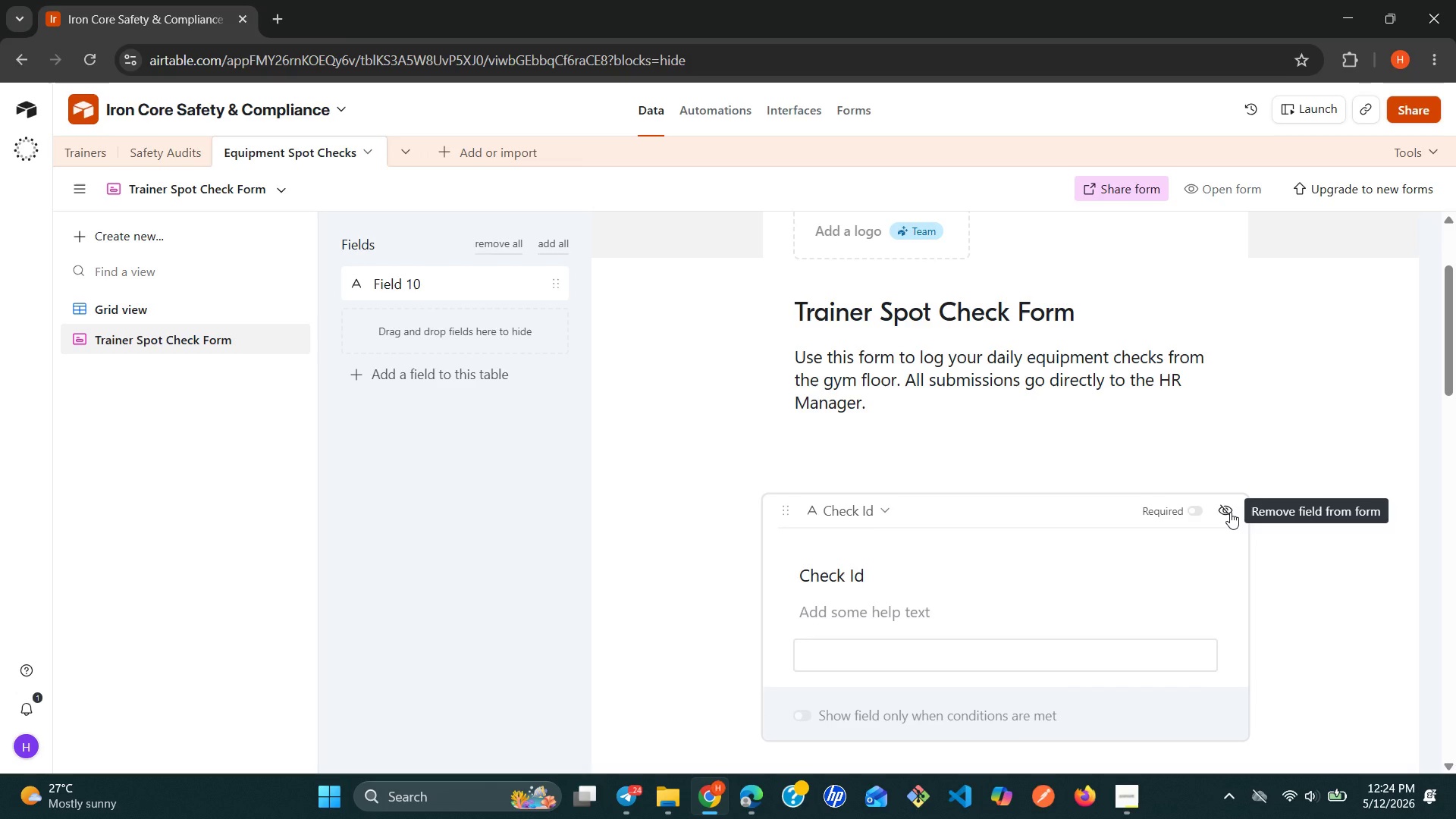 
left_click([1230, 512])
 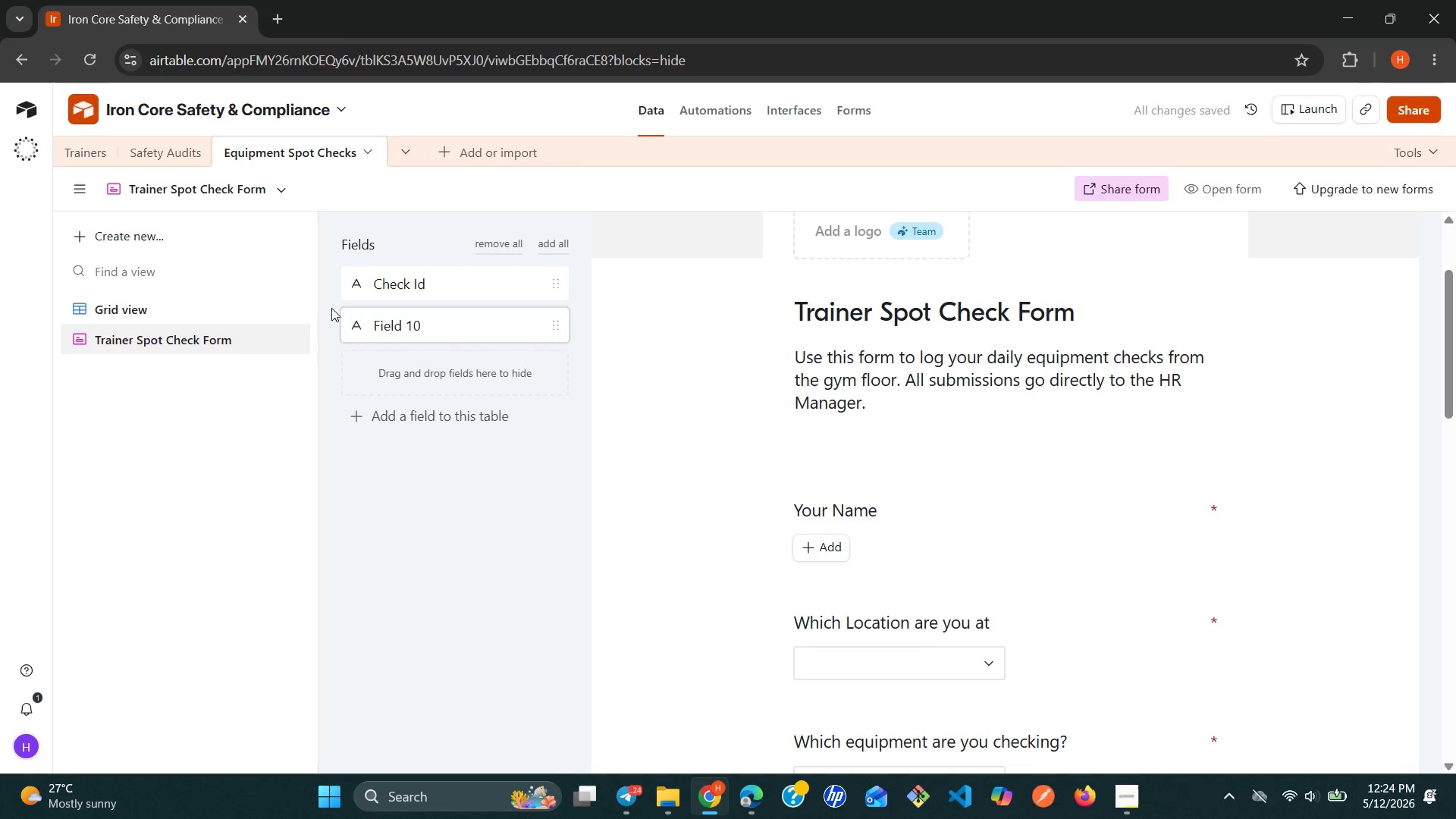 
left_click([196, 304])
 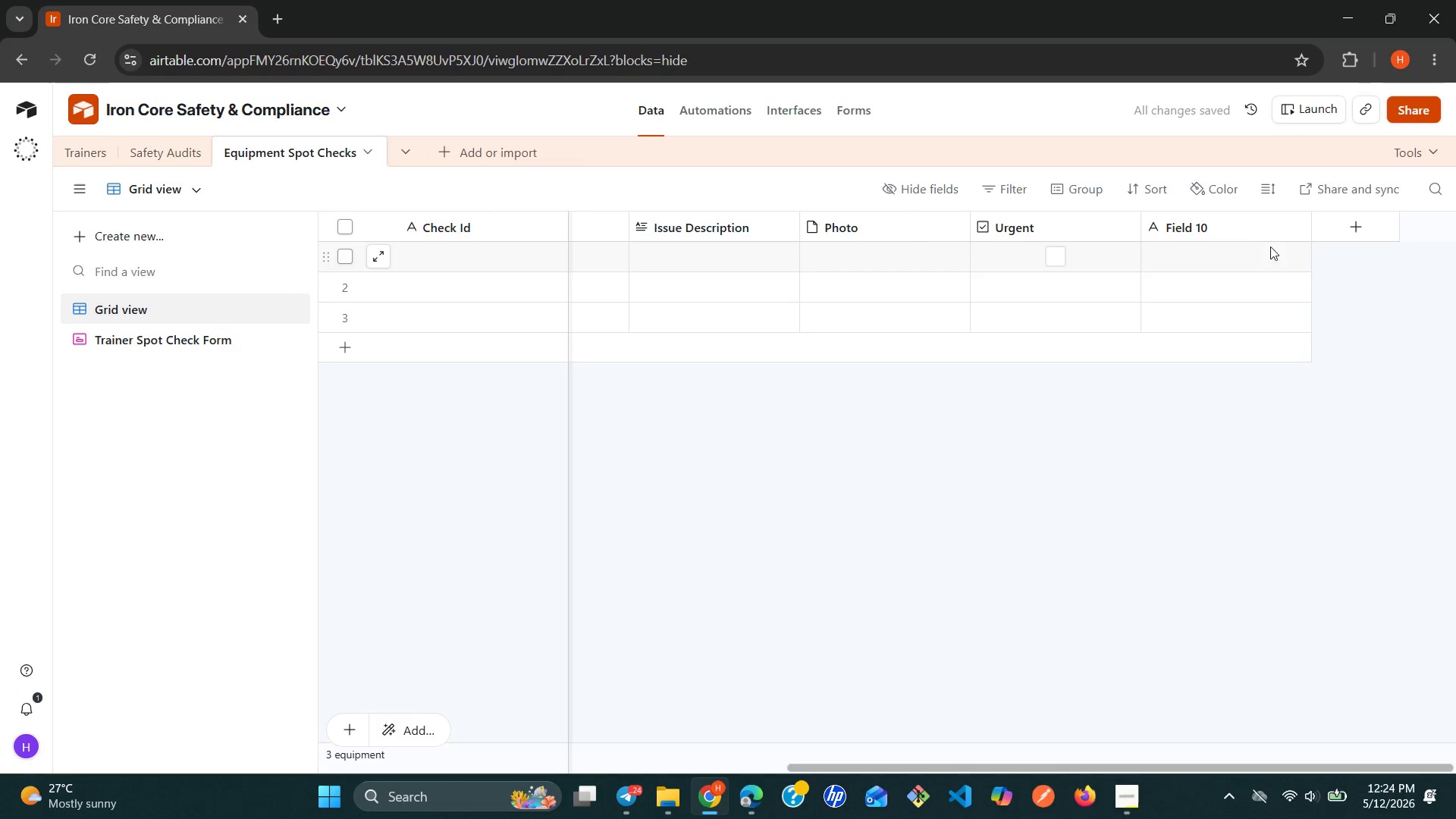 
right_click([1295, 227])
 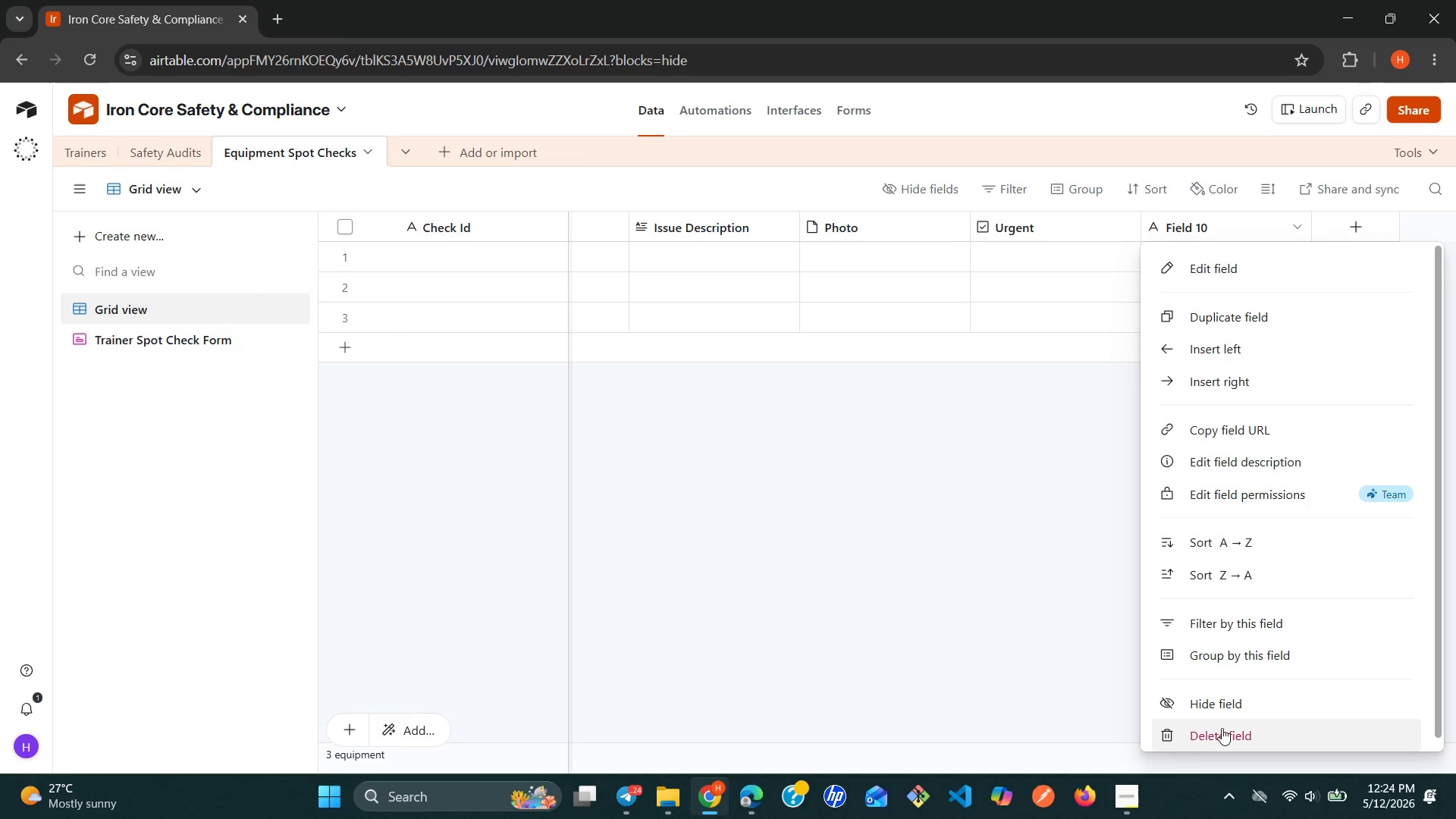 
left_click([1221, 730])
 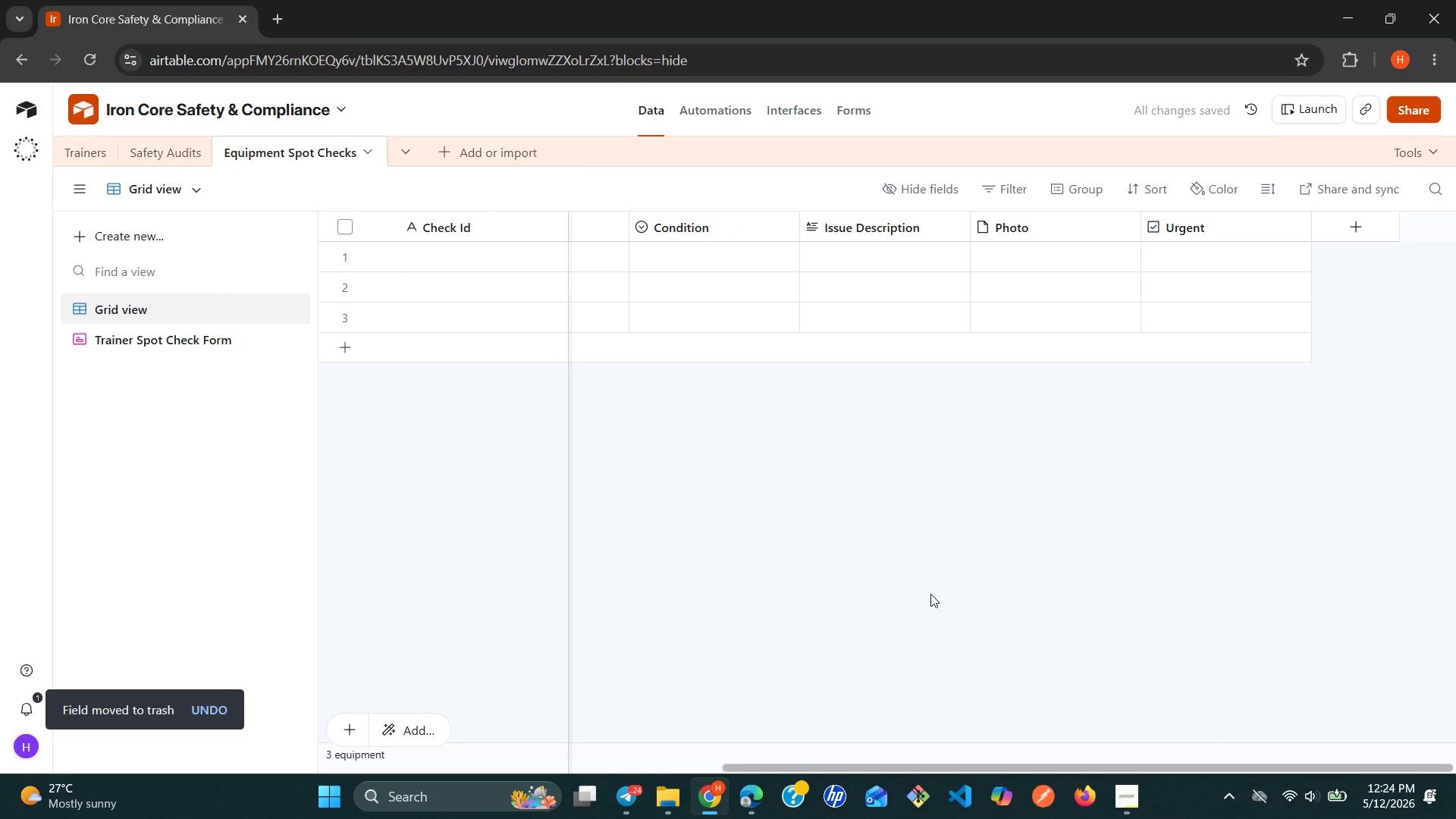 
wait(9.09)
 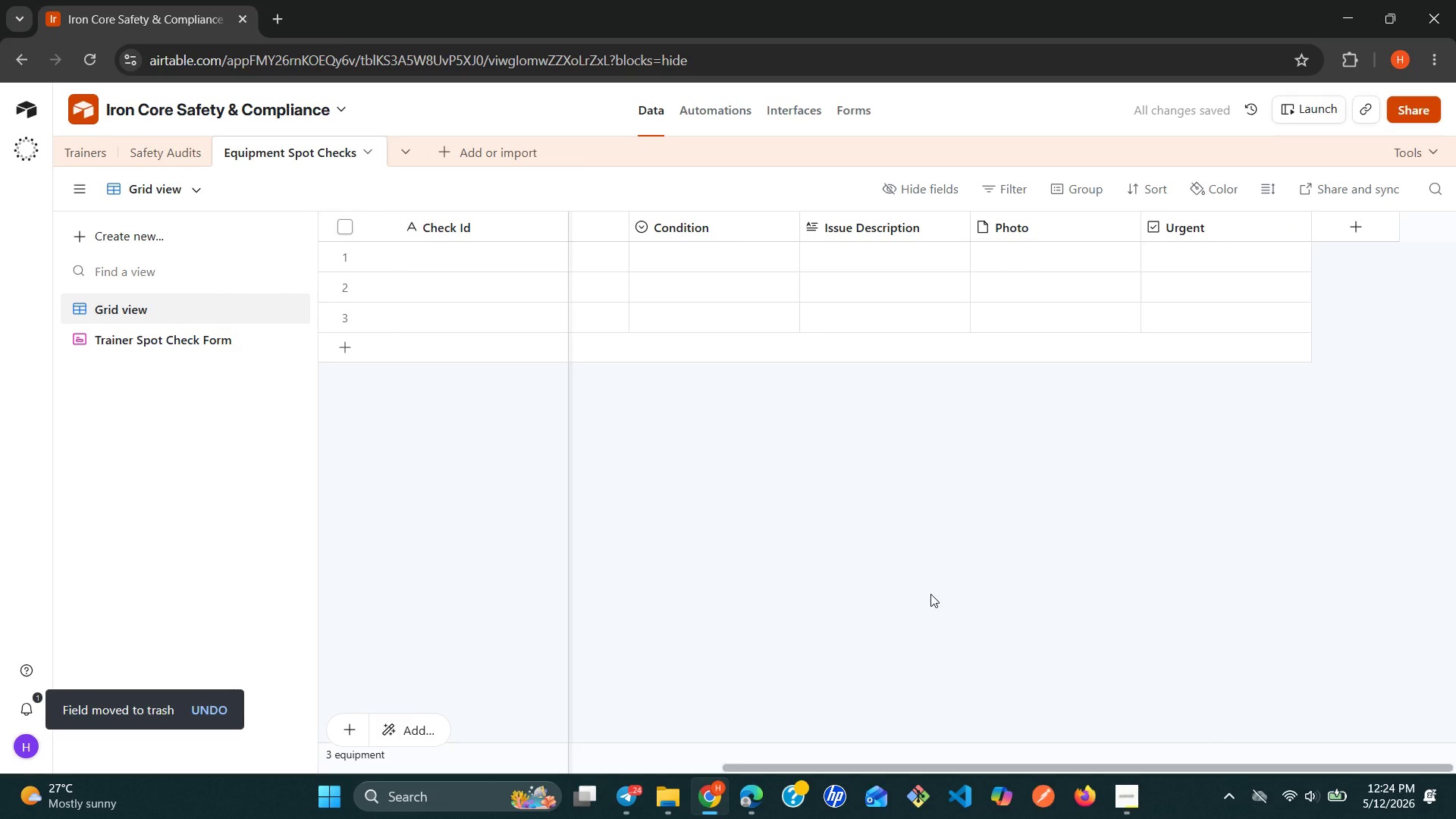 
left_click([211, 334])
 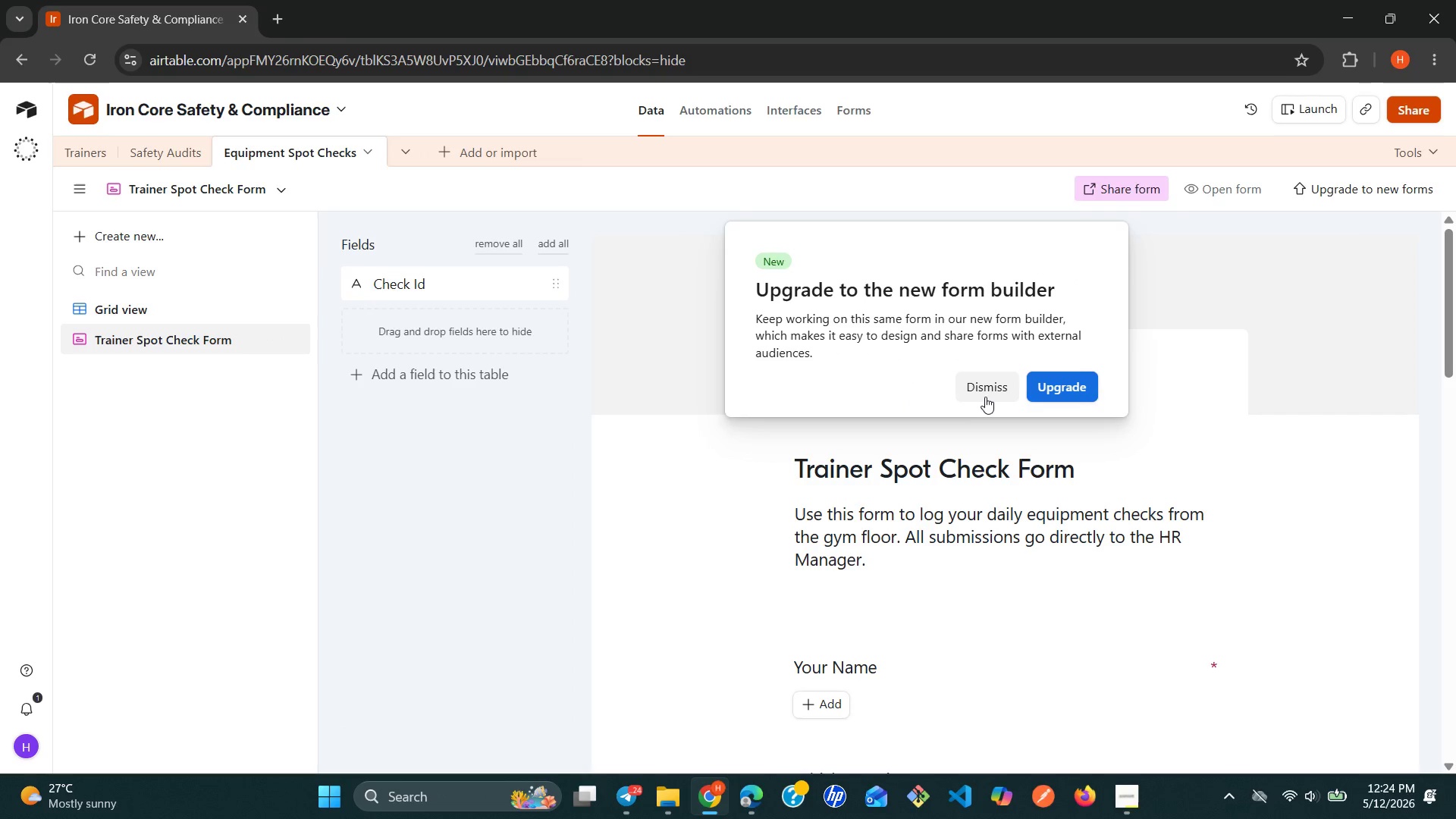 
left_click([990, 394])
 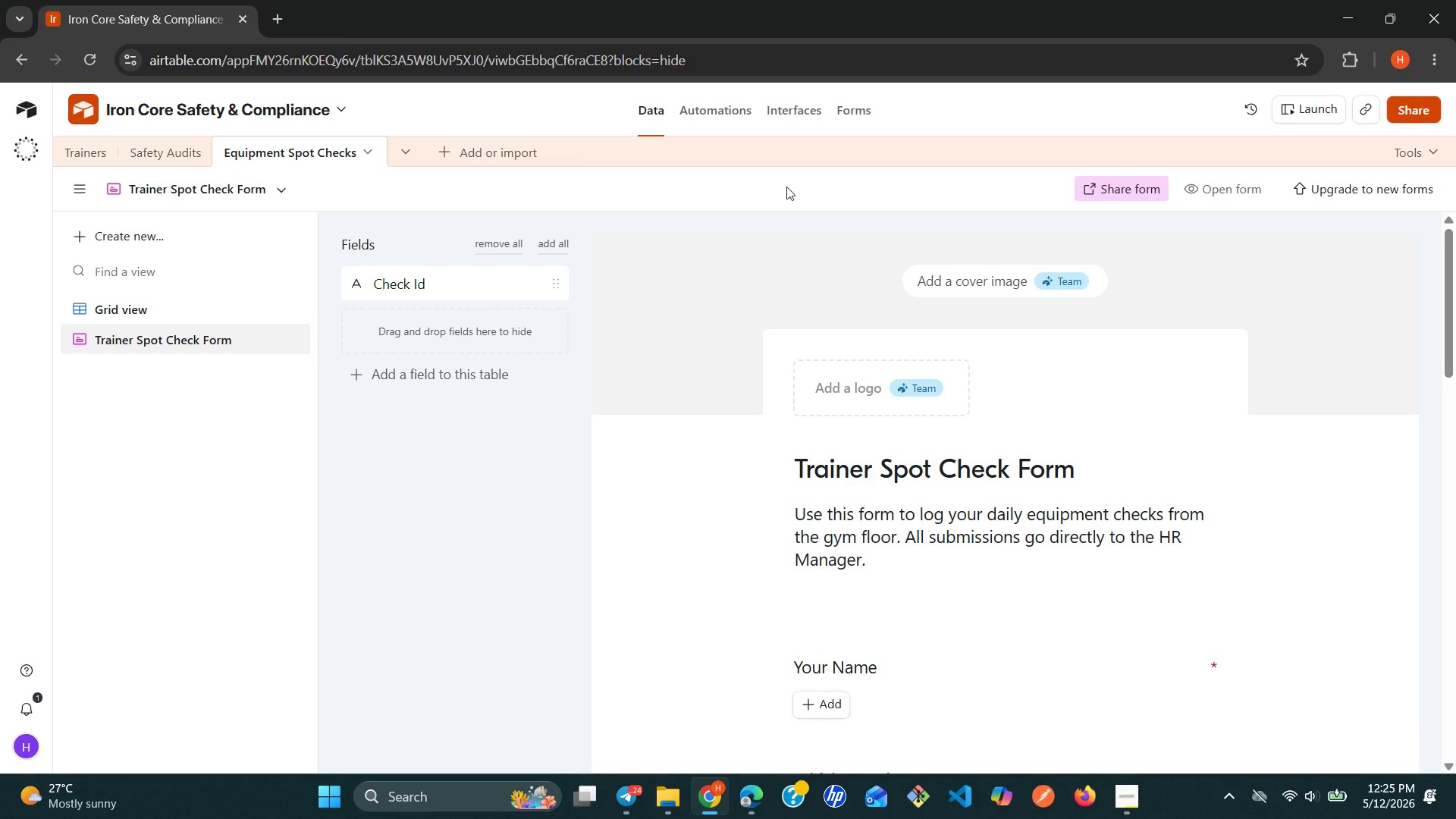 
wait(54.95)
 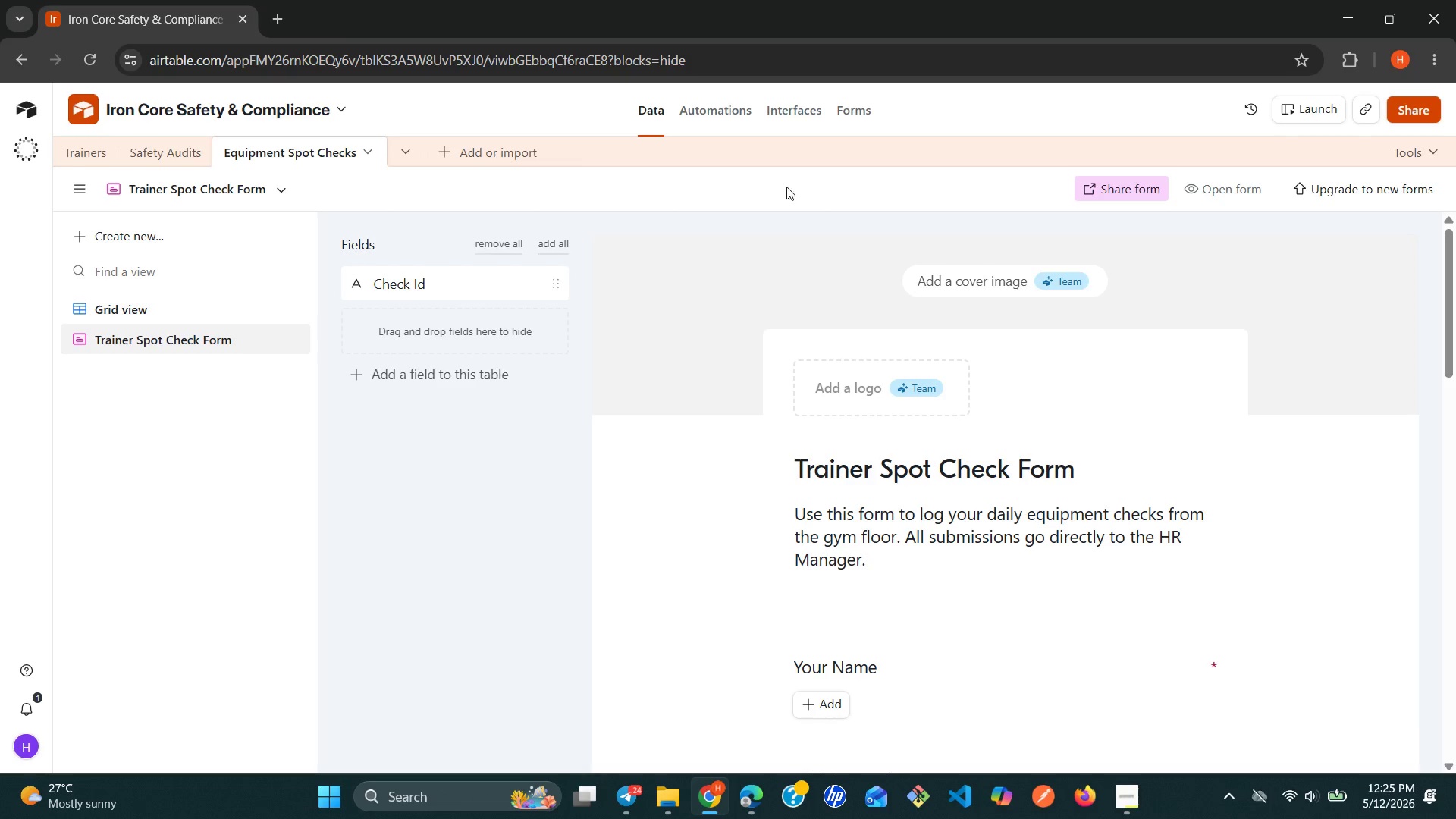 
left_click([1318, 121])
 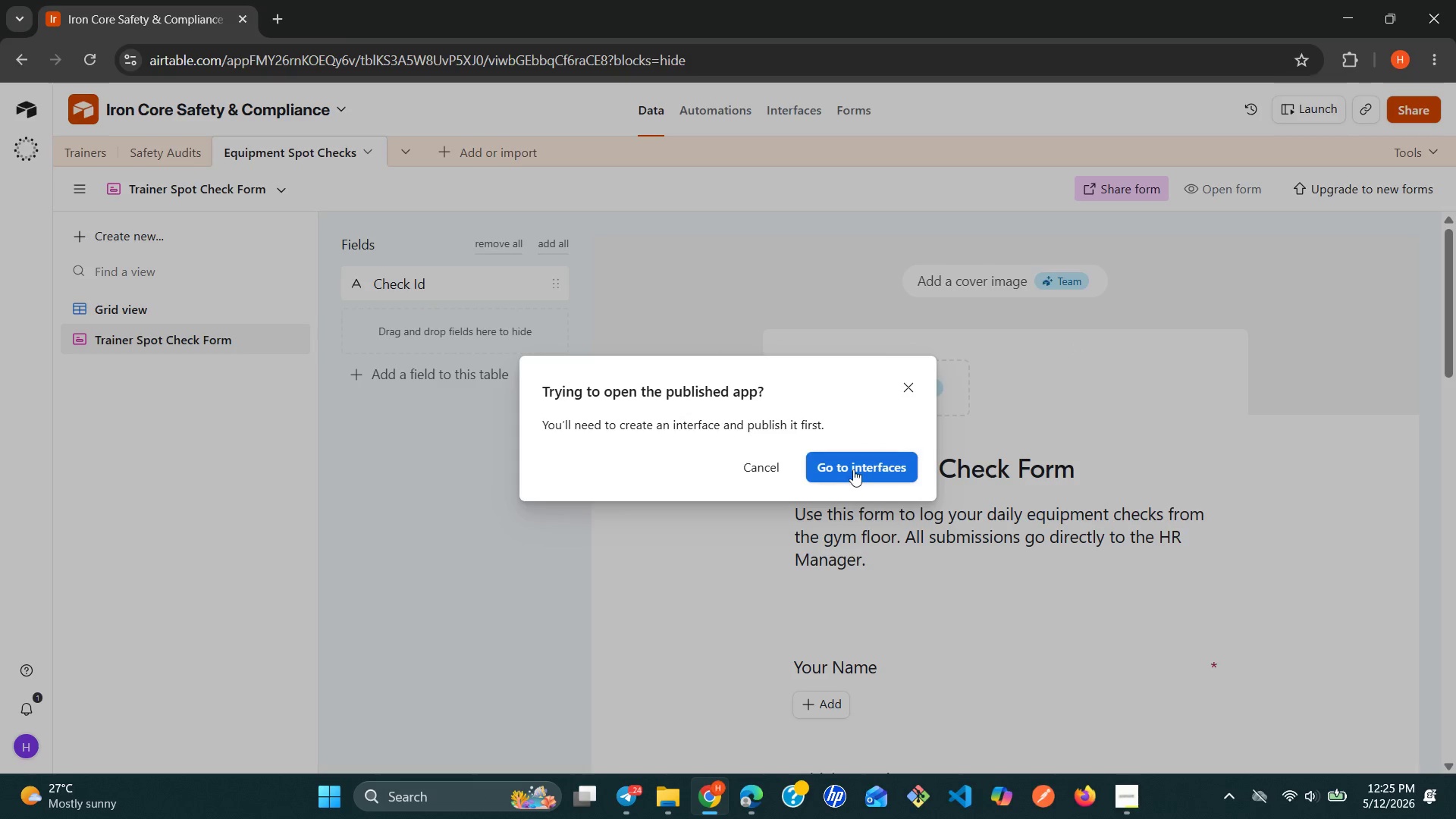 
left_click([849, 469])
 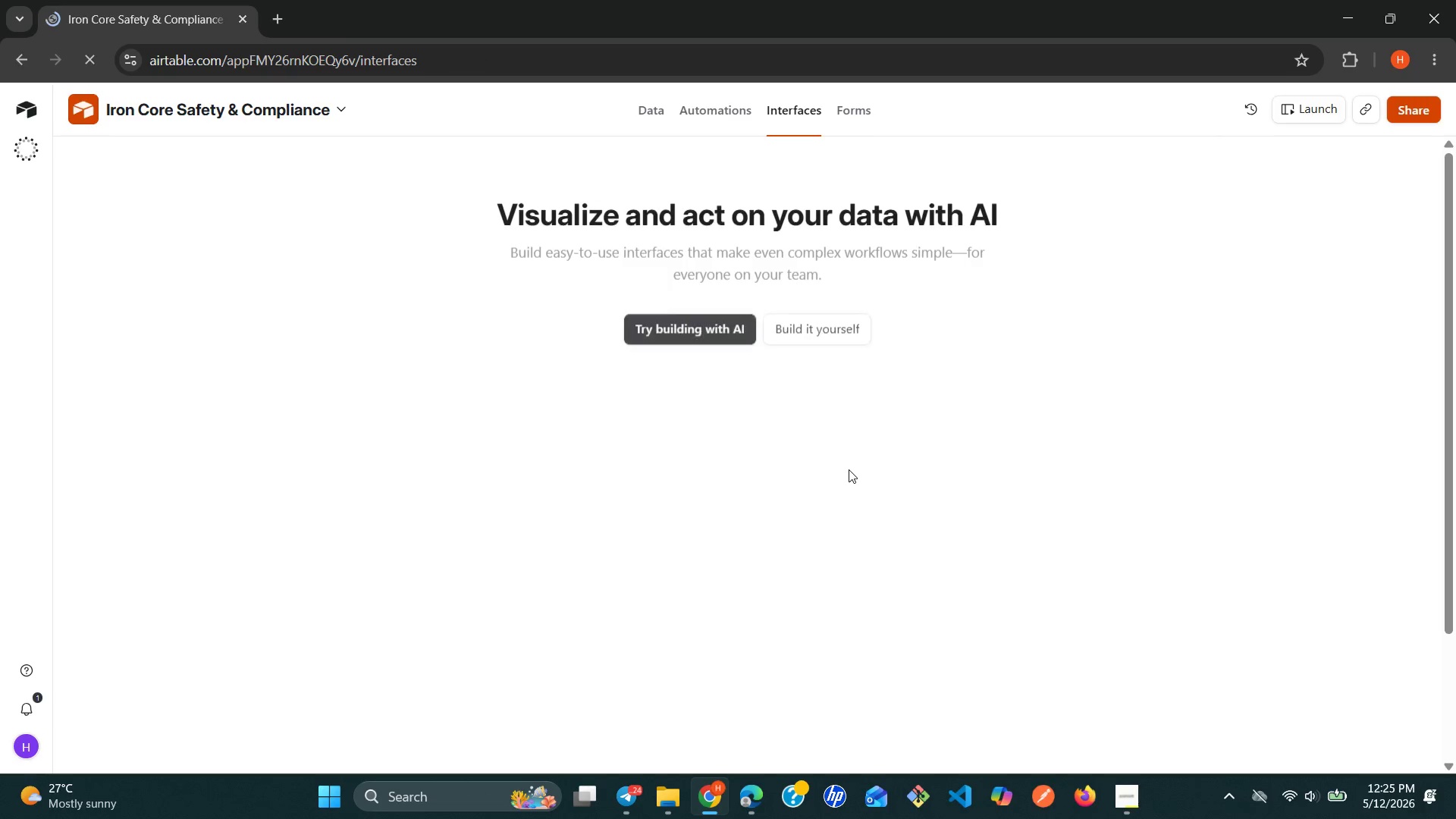 
wait(6.2)
 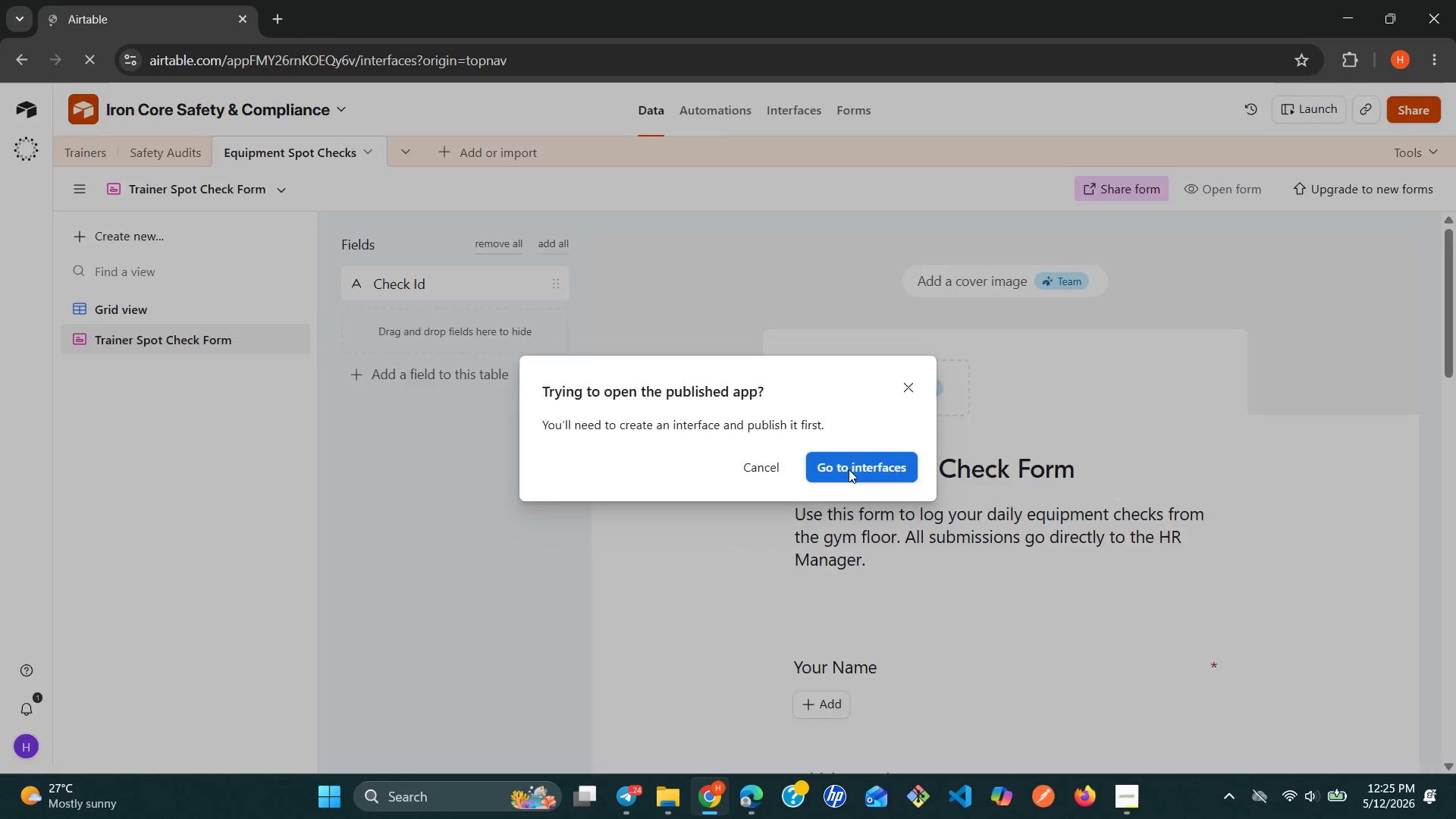 
left_click([664, 115])
 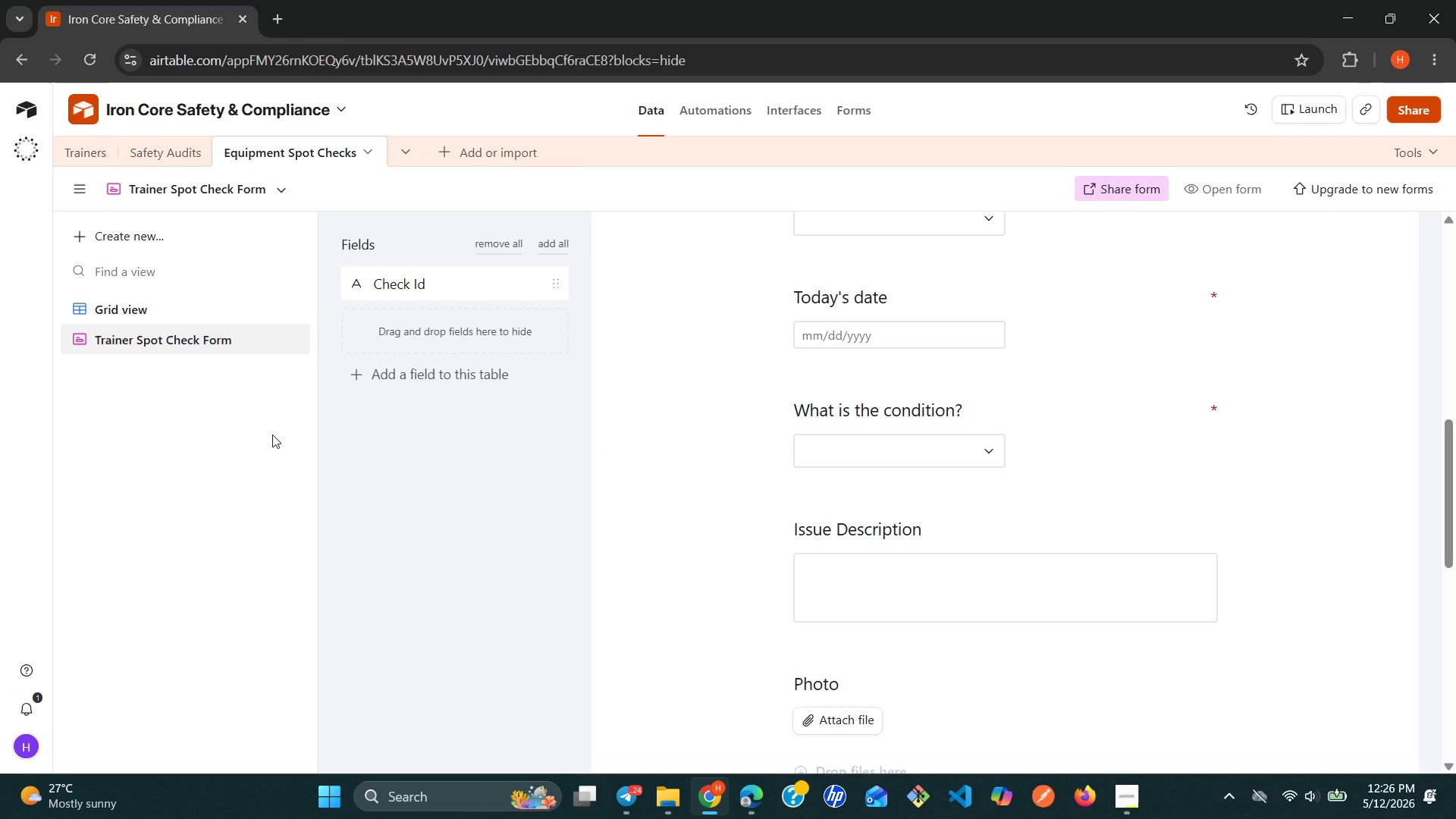 
wait(26.58)
 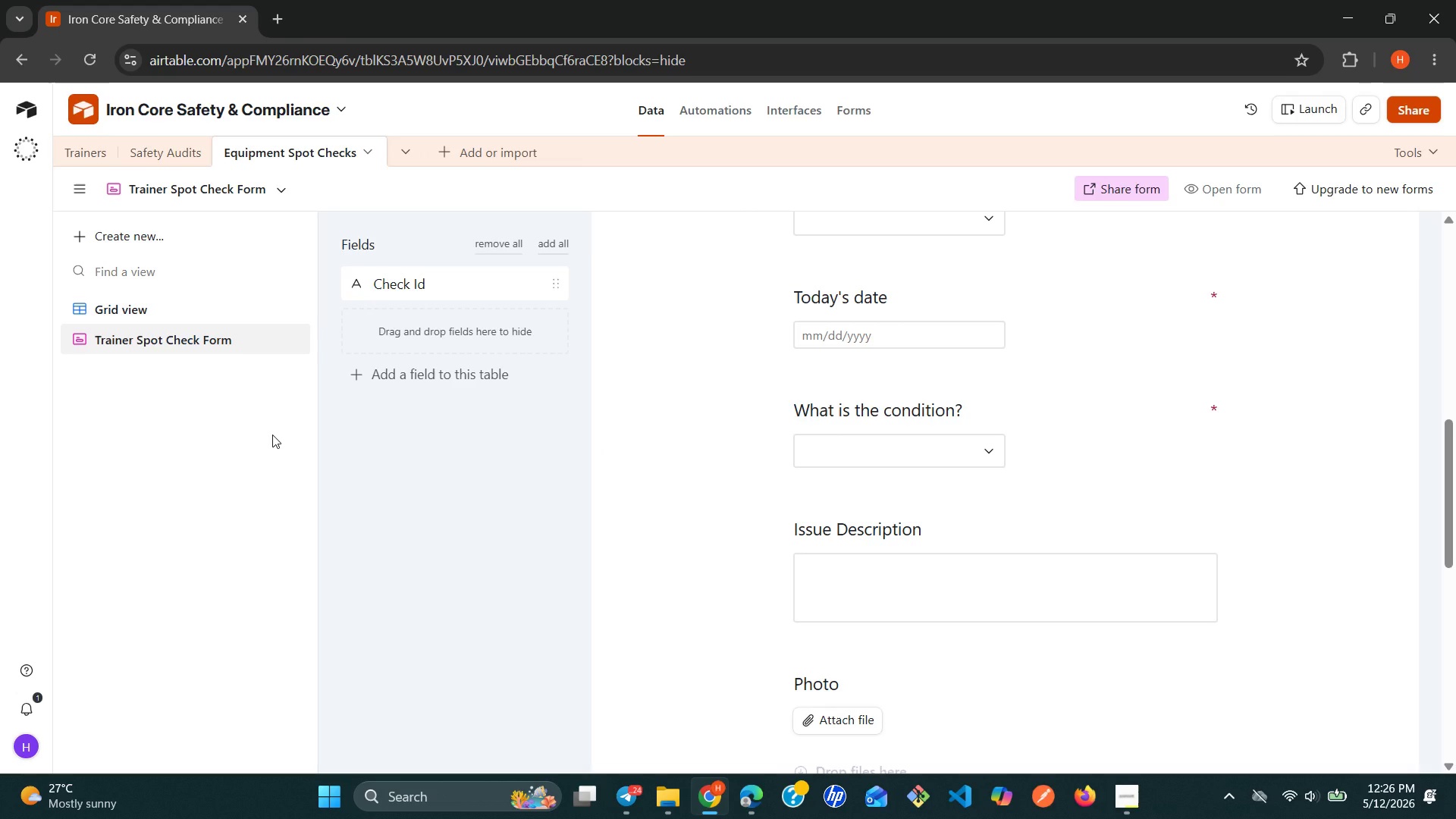 
left_click([140, 158])
 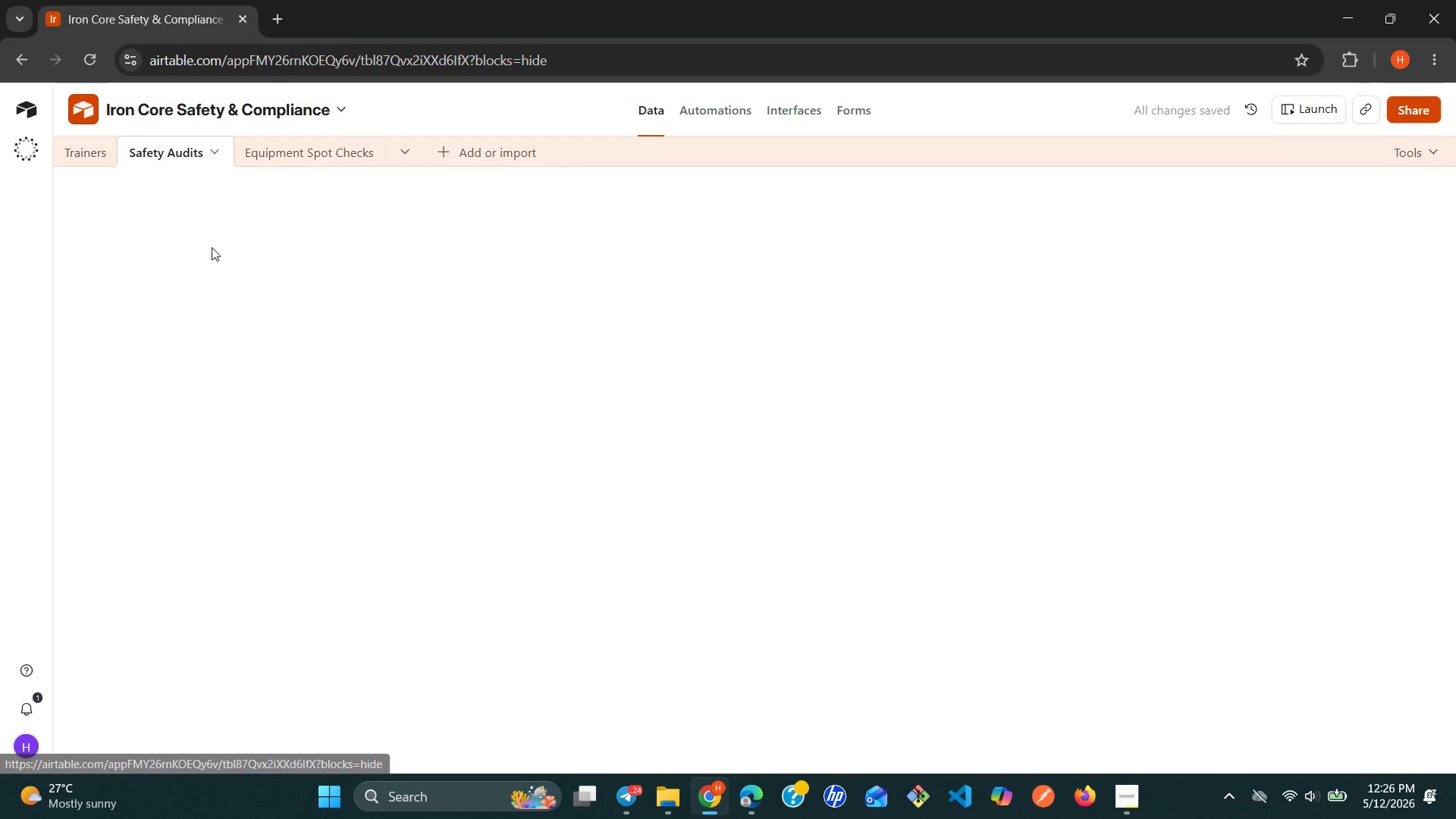 
mouse_move([290, 278])
 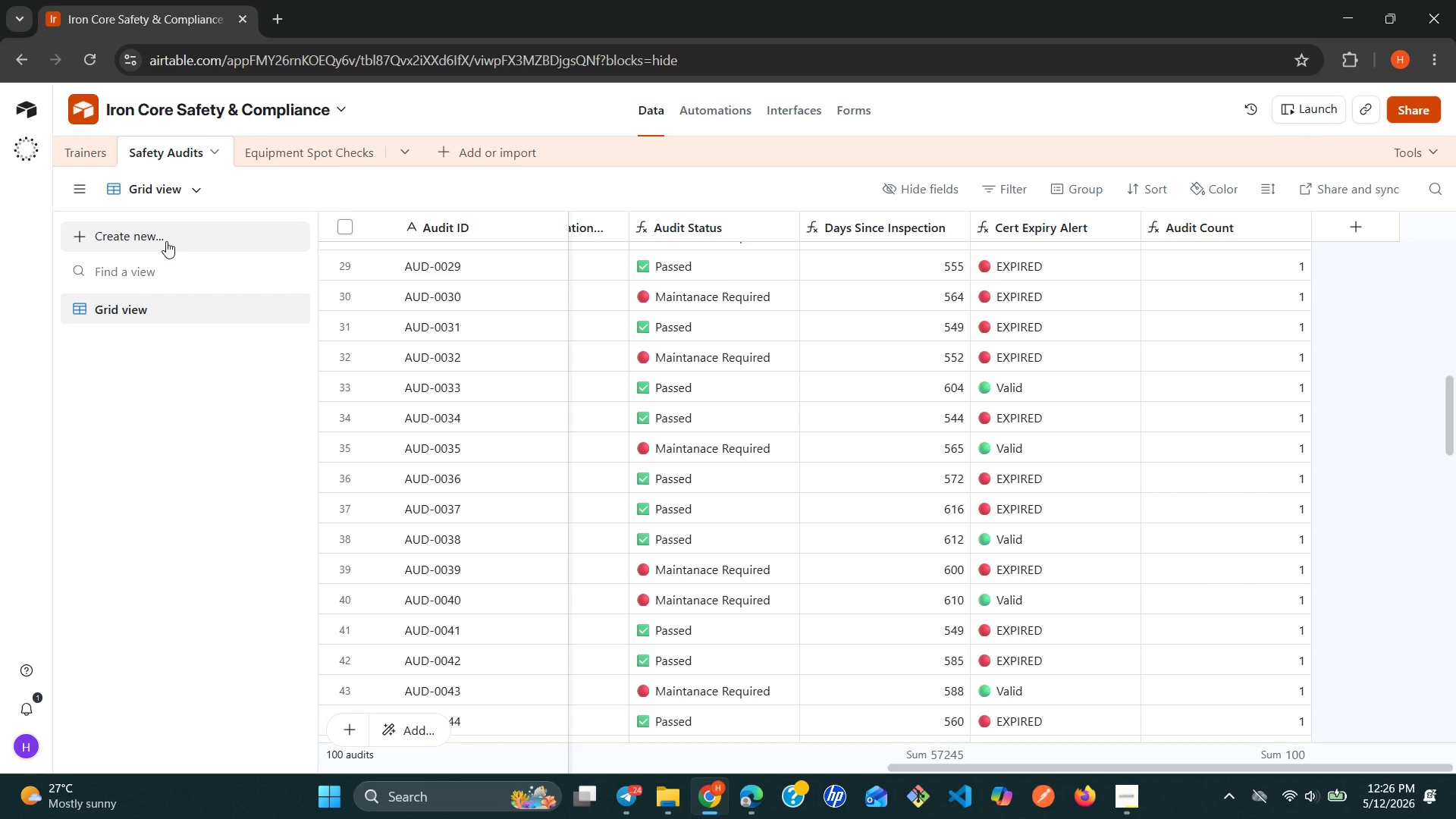 
left_click([166, 241])
 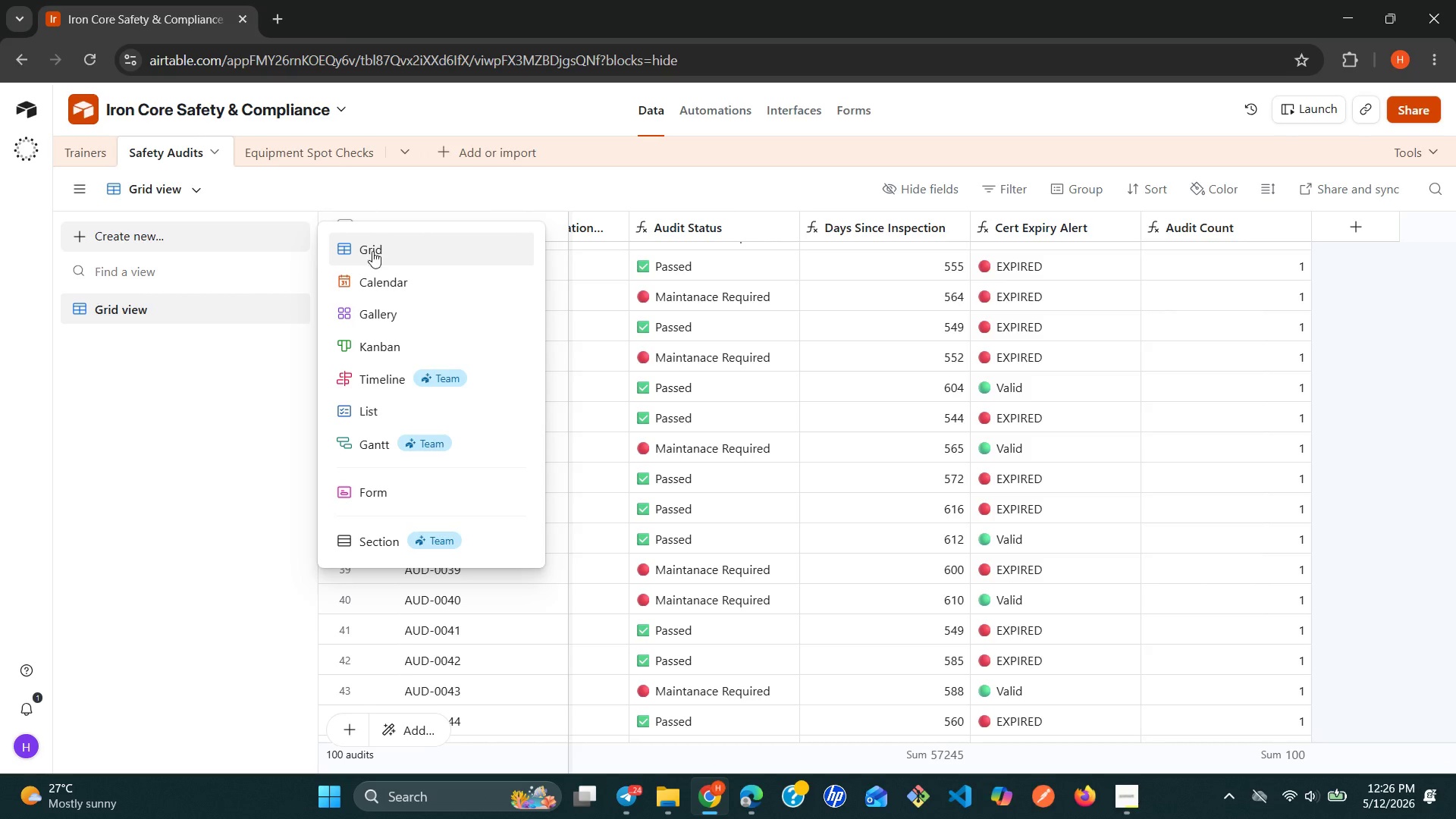 
left_click([386, 249])
 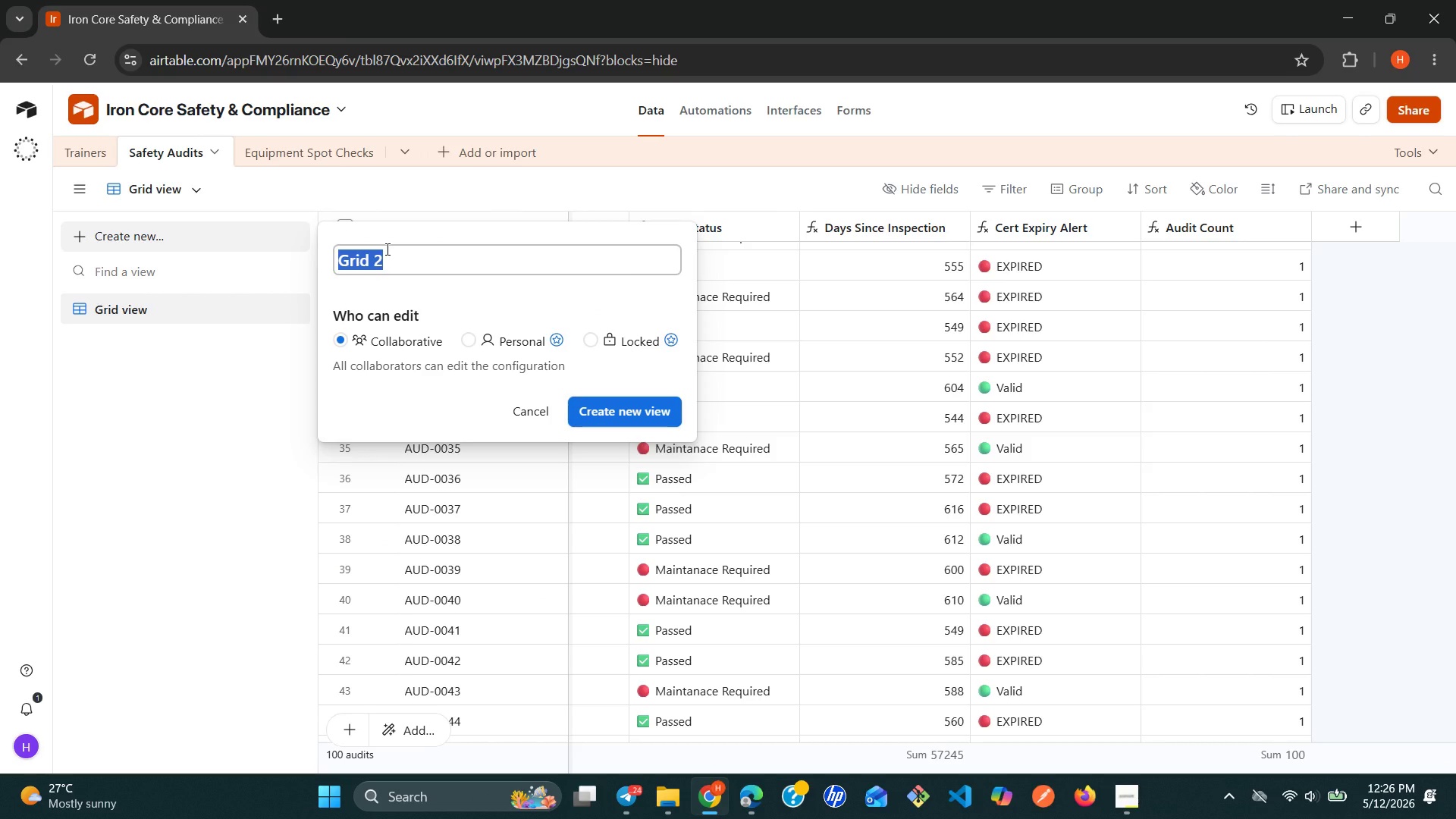 
wait(5.05)
 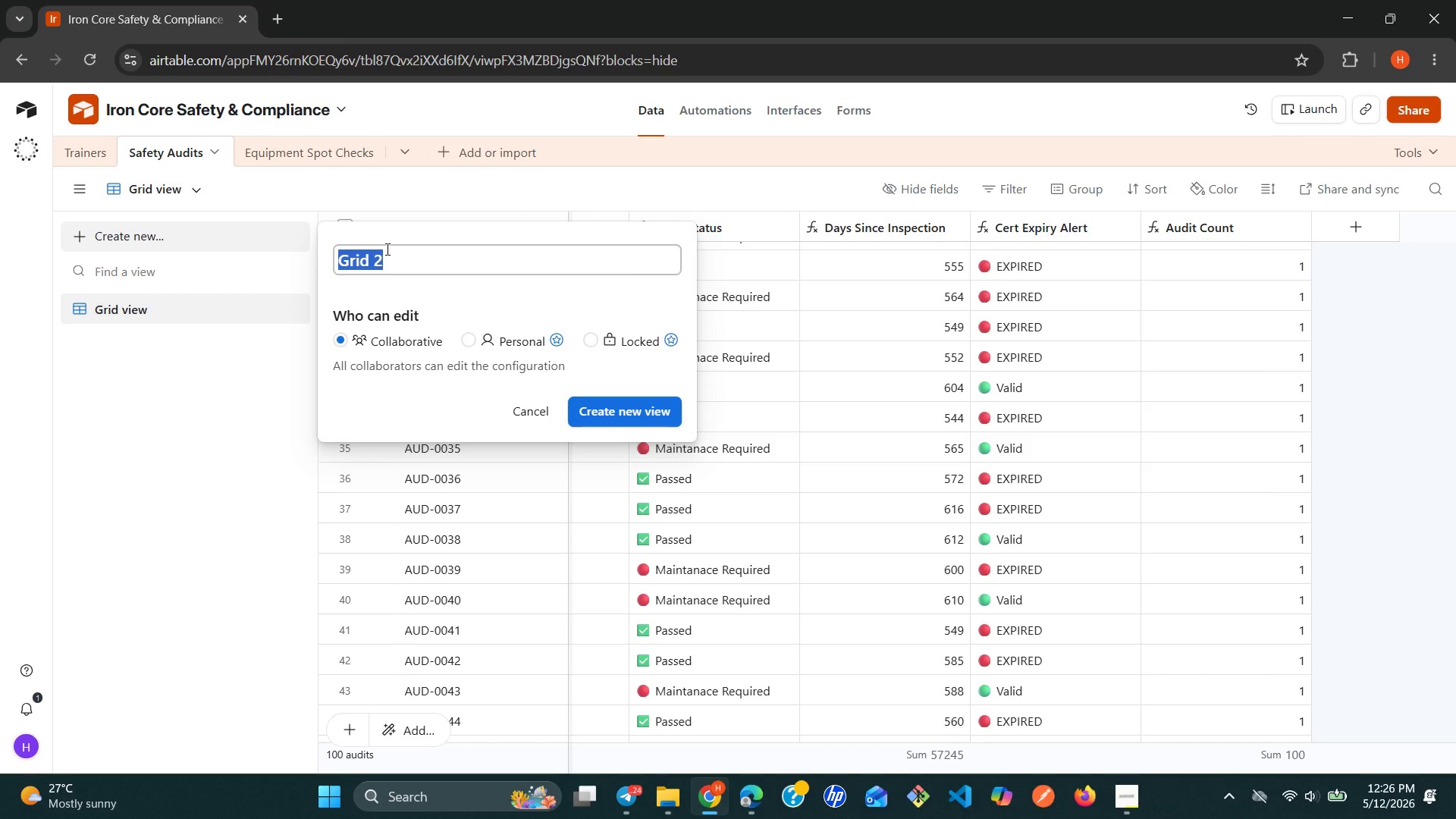 
type(Maintan)
key(Backspace)
key(Backspace)
type(enance Requie)
key(Backspace)
type(red )
 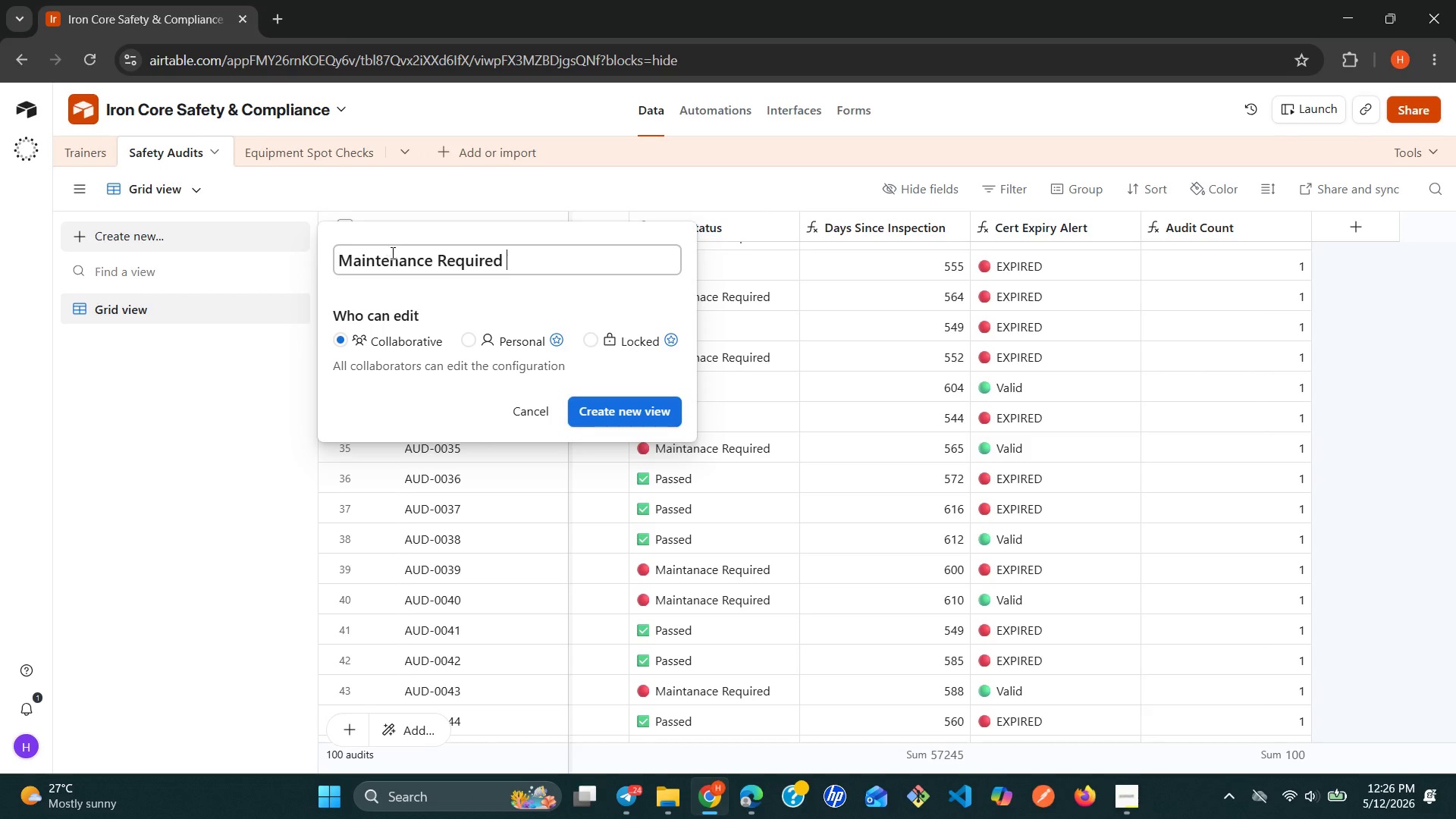 
left_click([615, 414])
 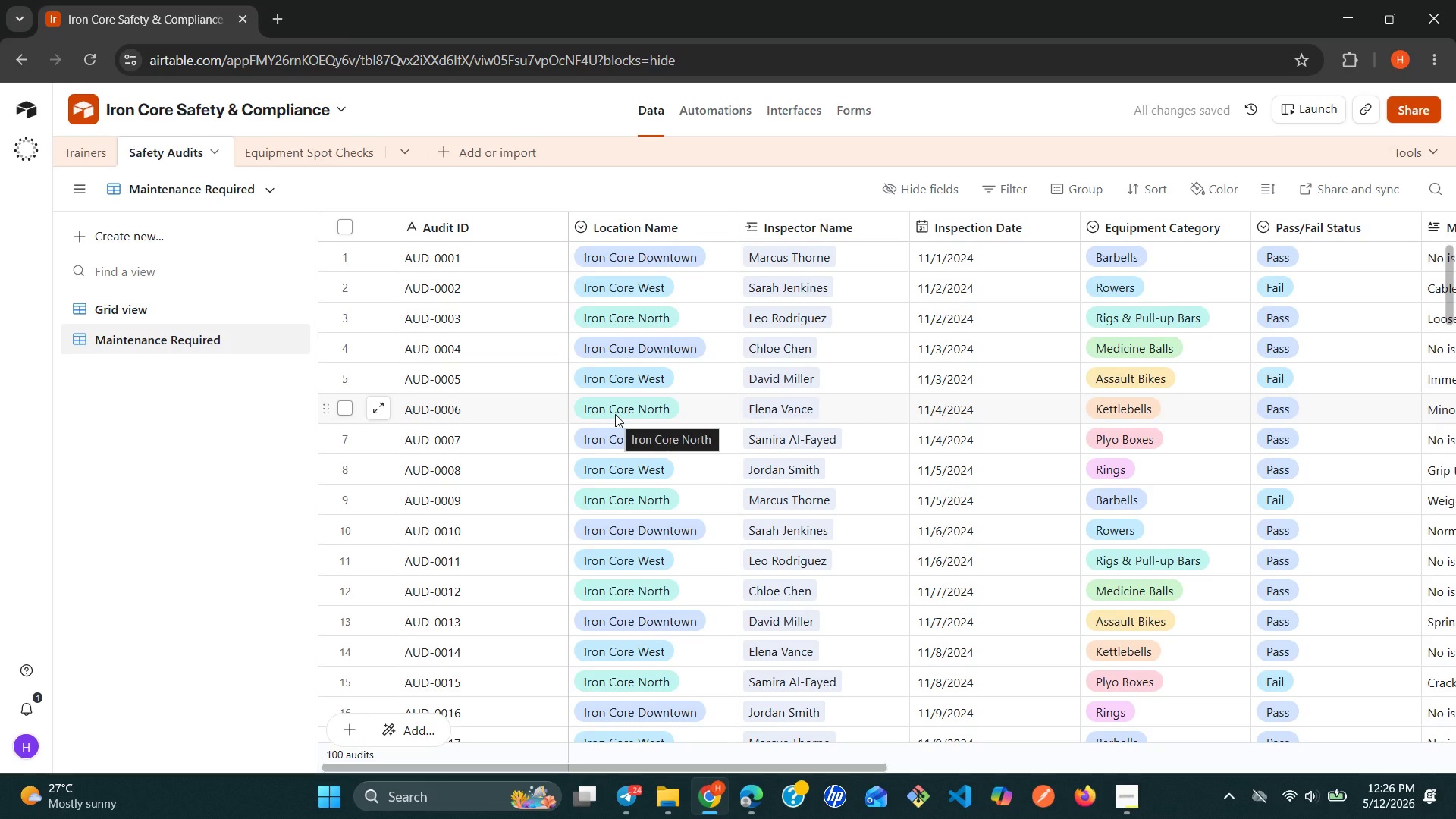 
wait(9.84)
 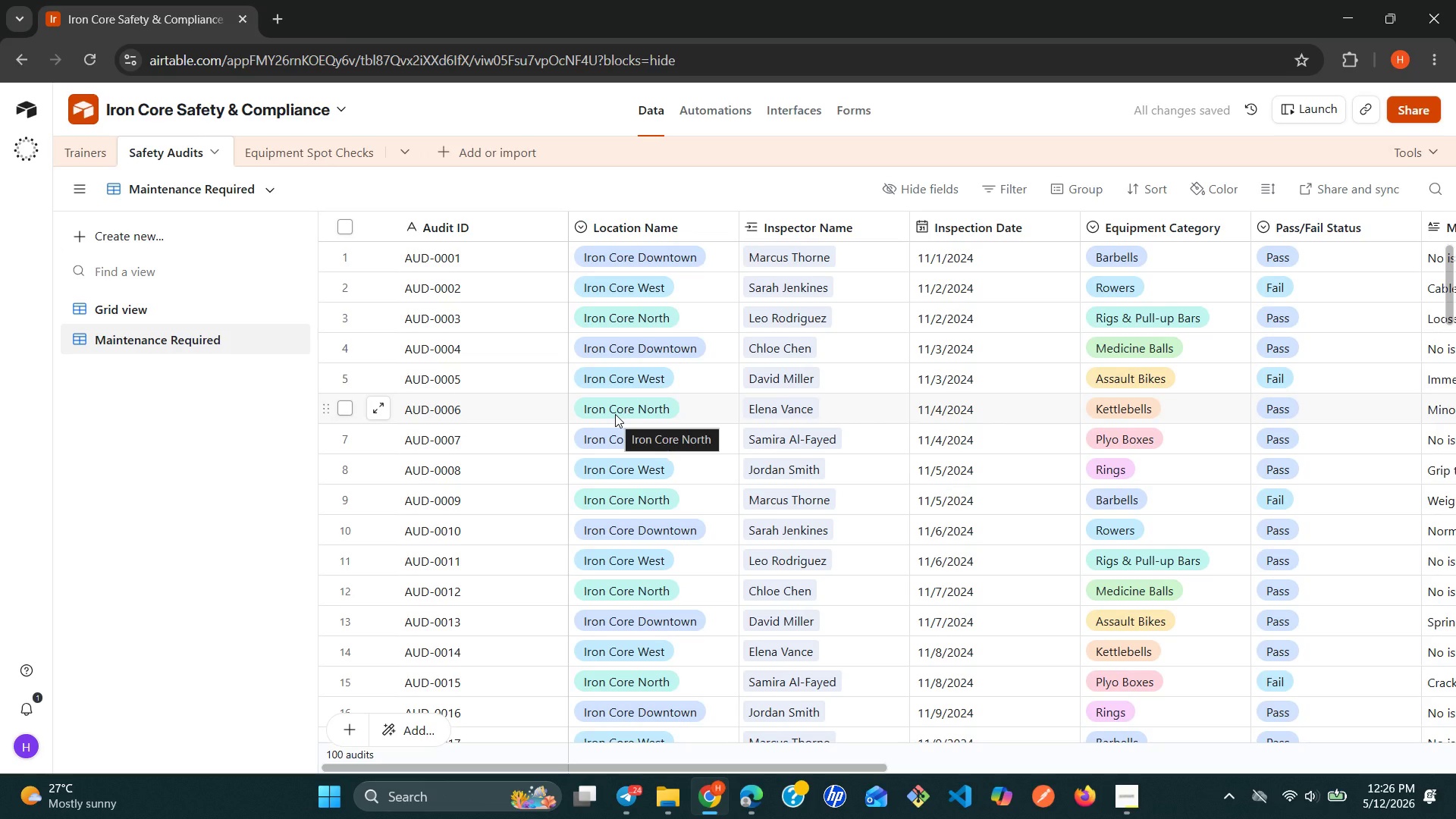 
left_click([1007, 186])
 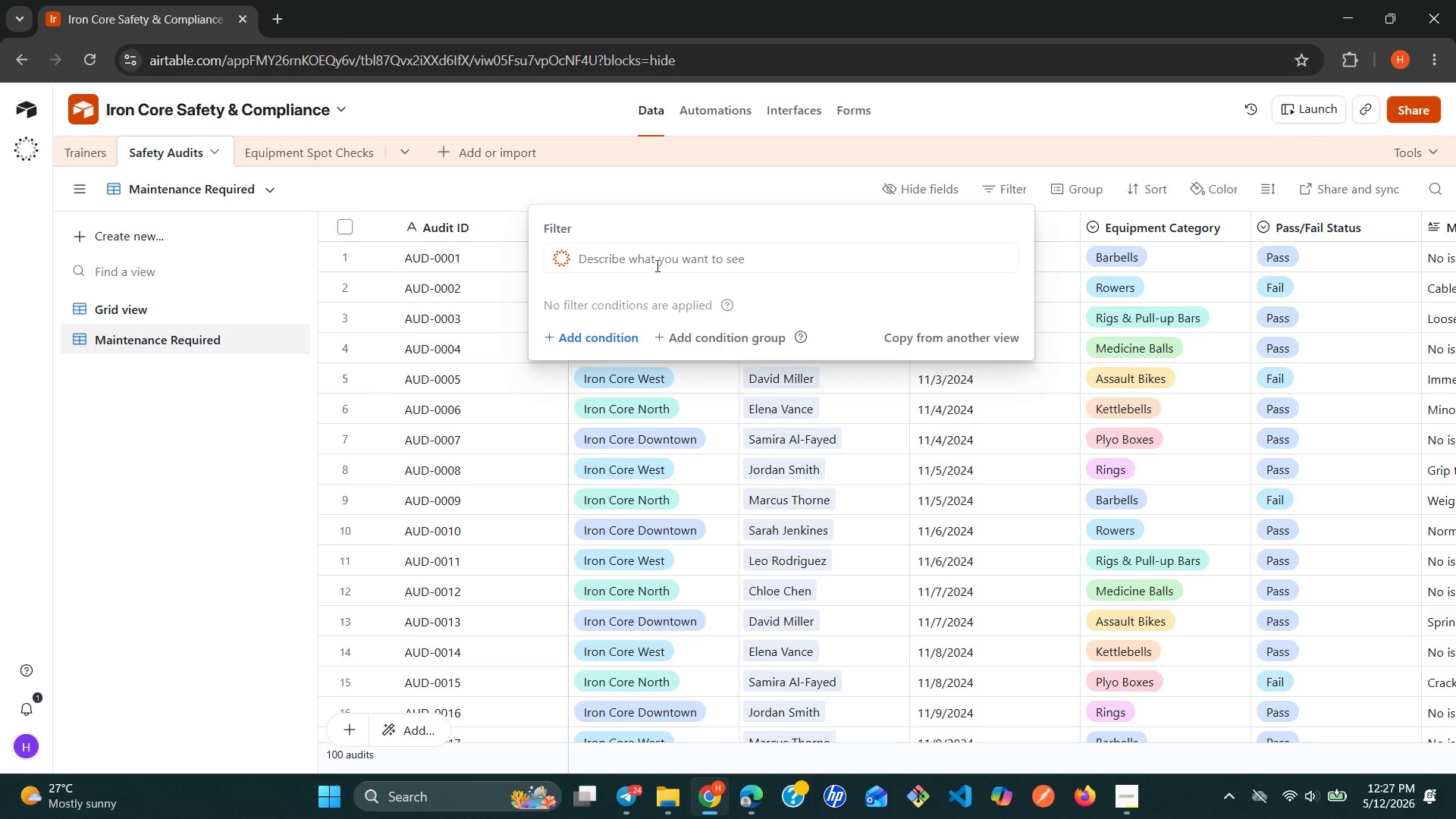 
left_click([602, 346])
 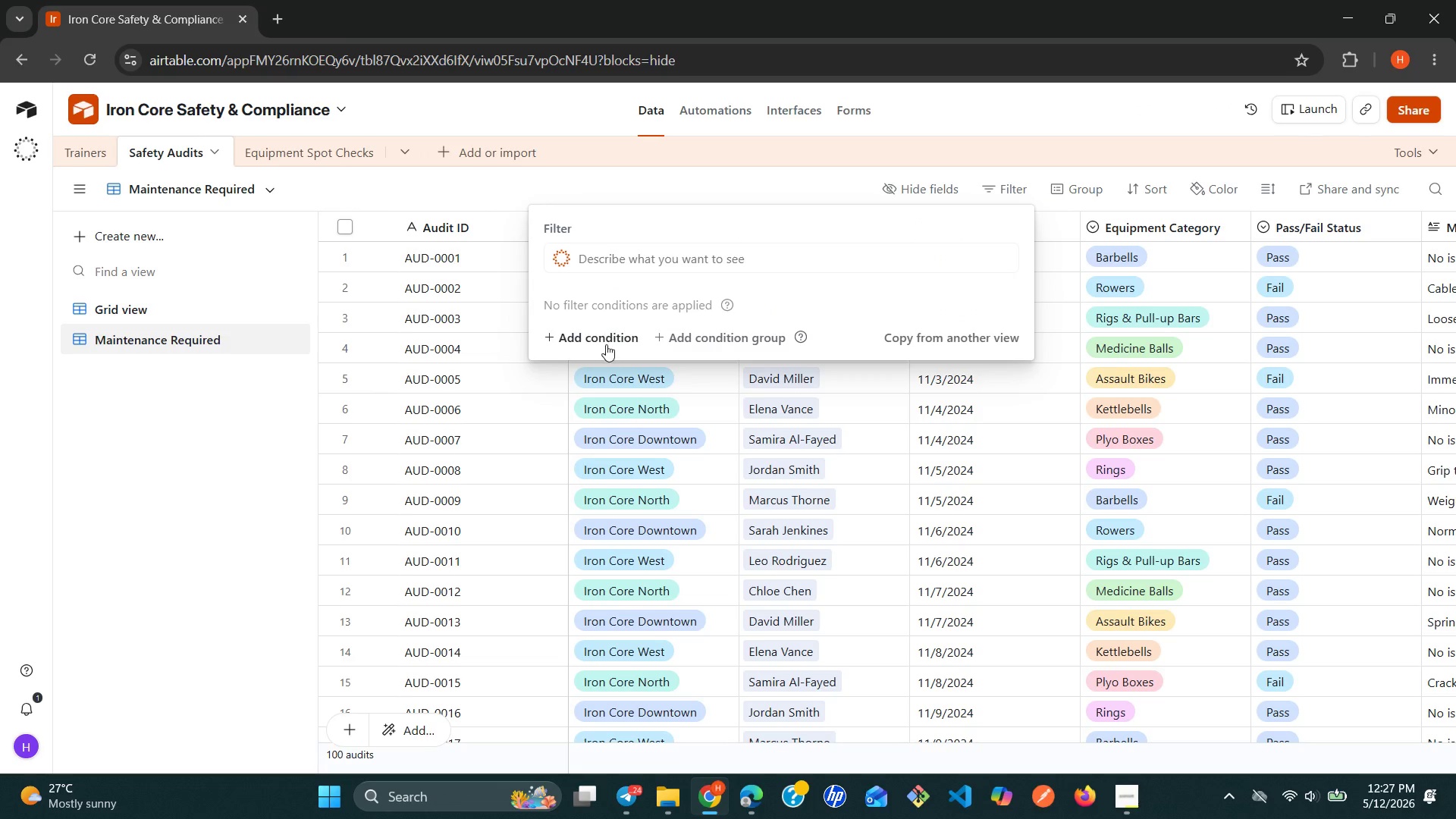 
left_click([610, 341])
 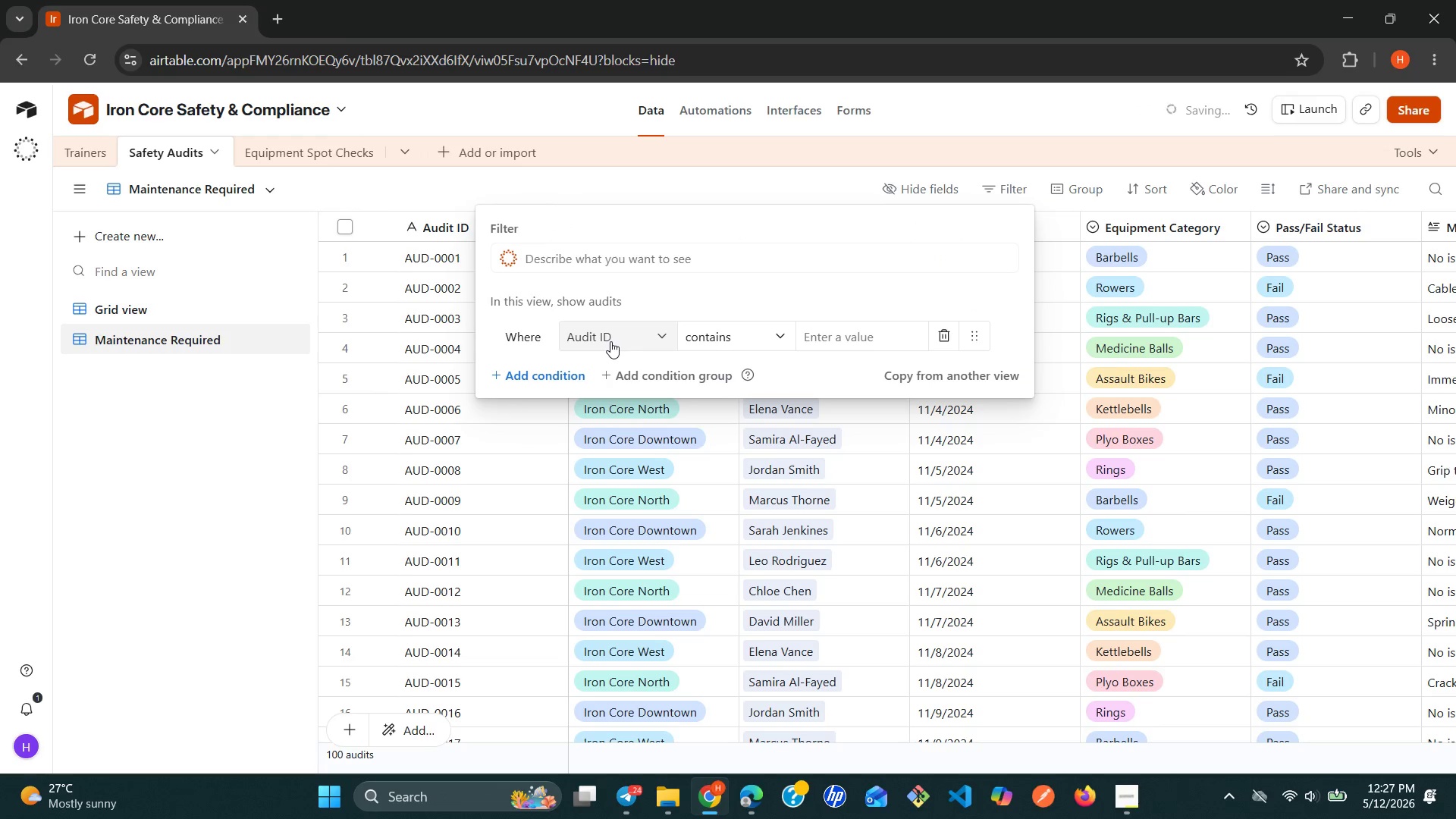 
left_click([610, 341])
 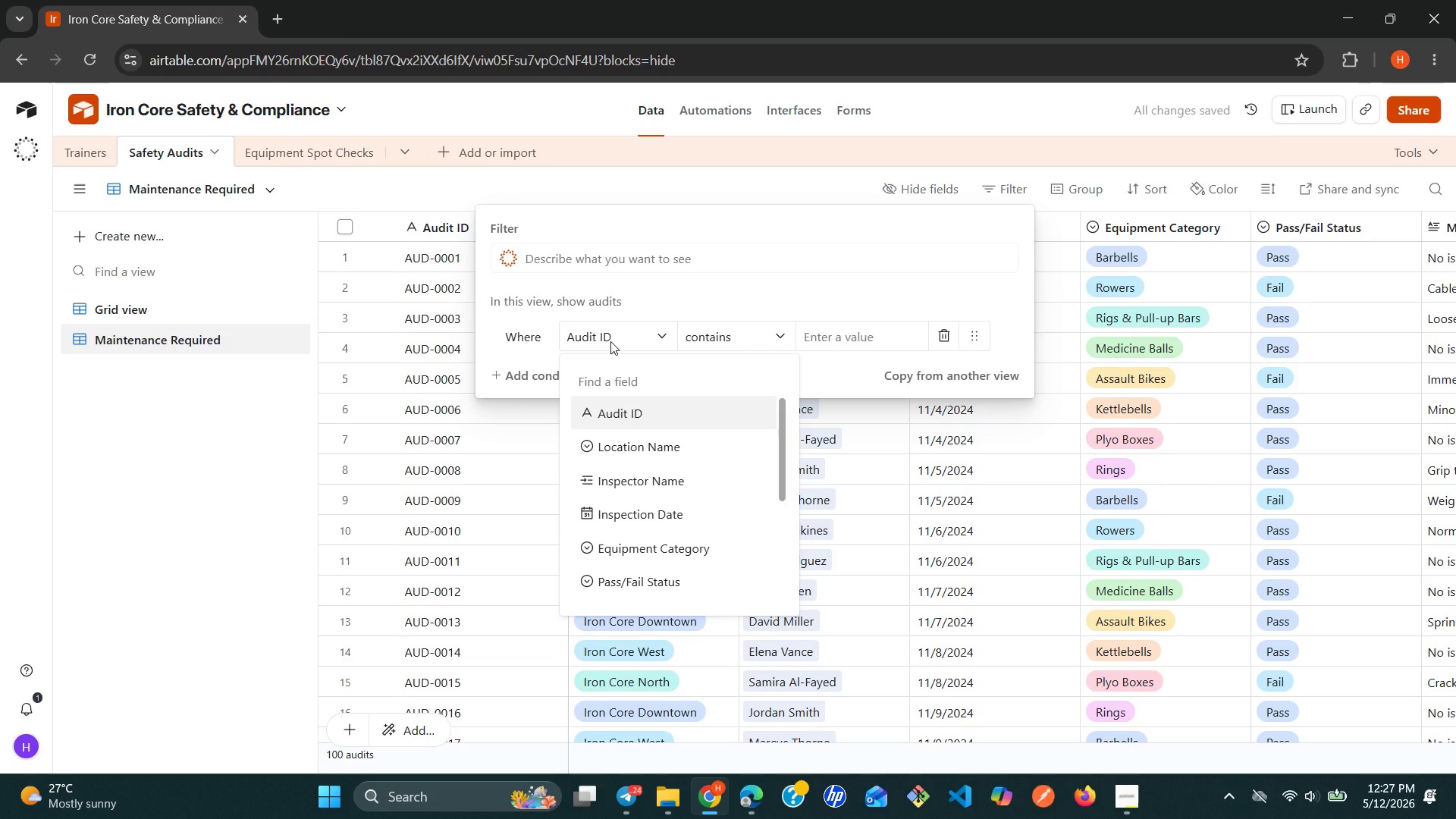 
wait(5.42)
 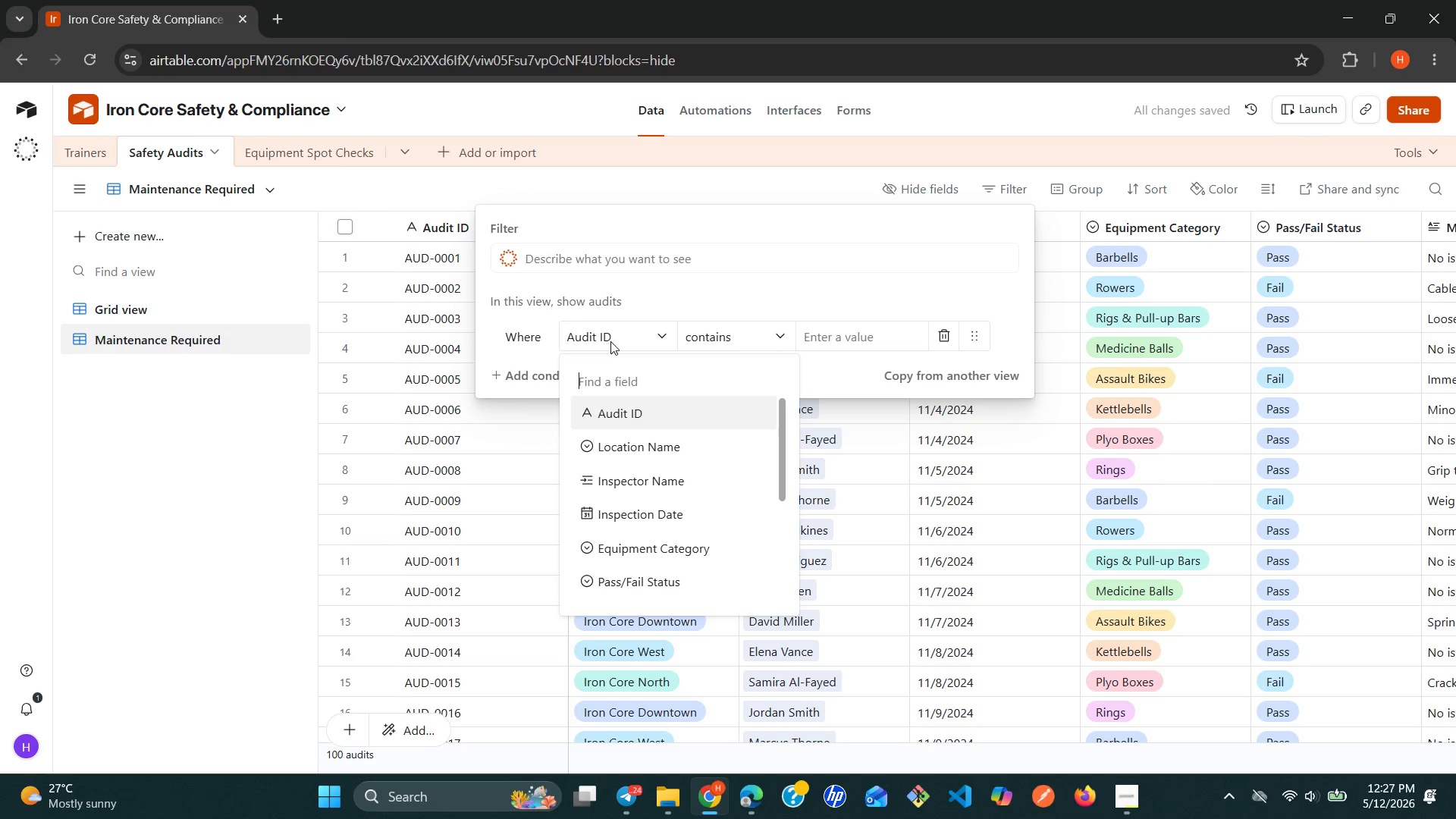 
left_click([598, 580])
 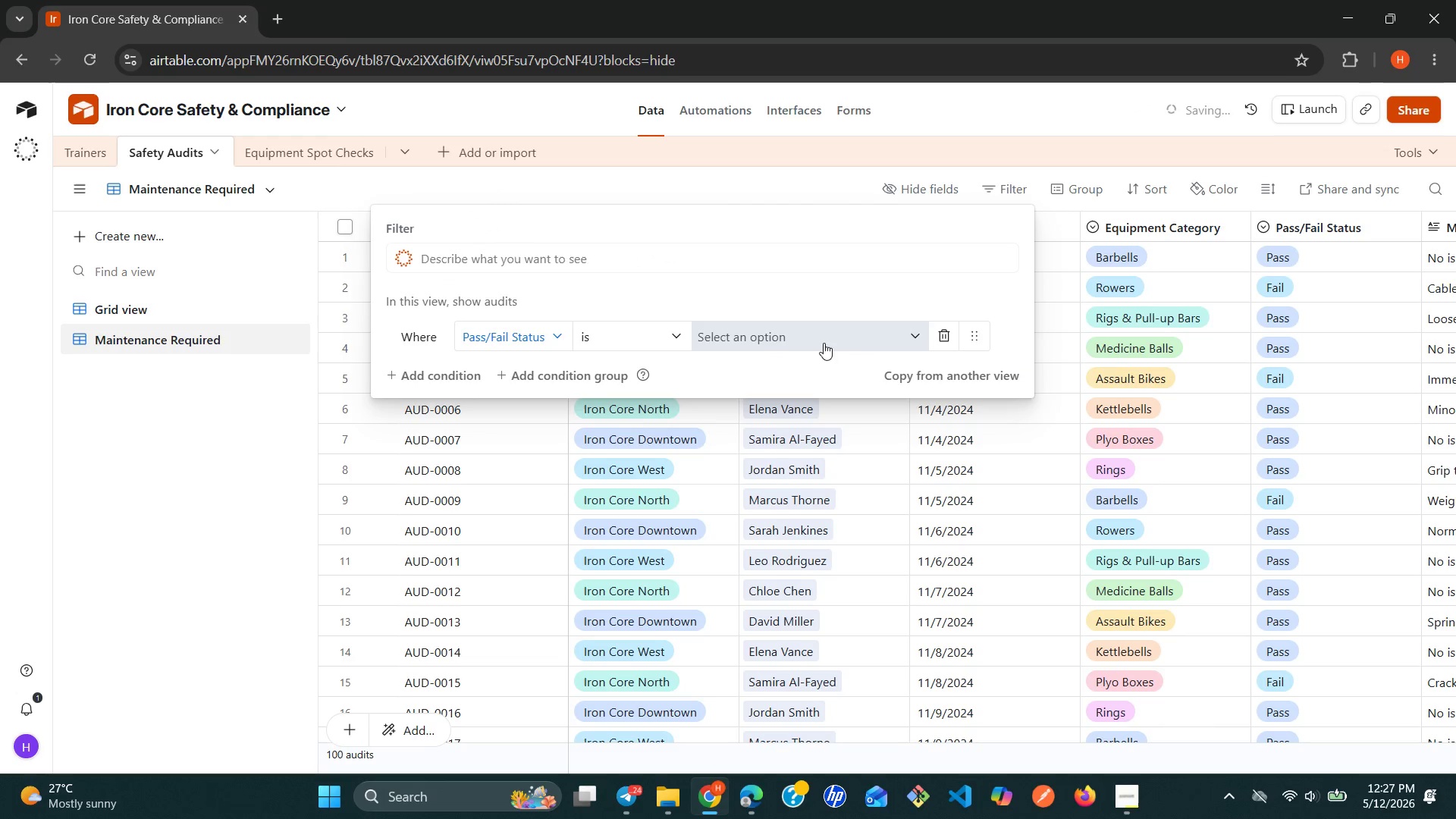 
left_click([843, 330])
 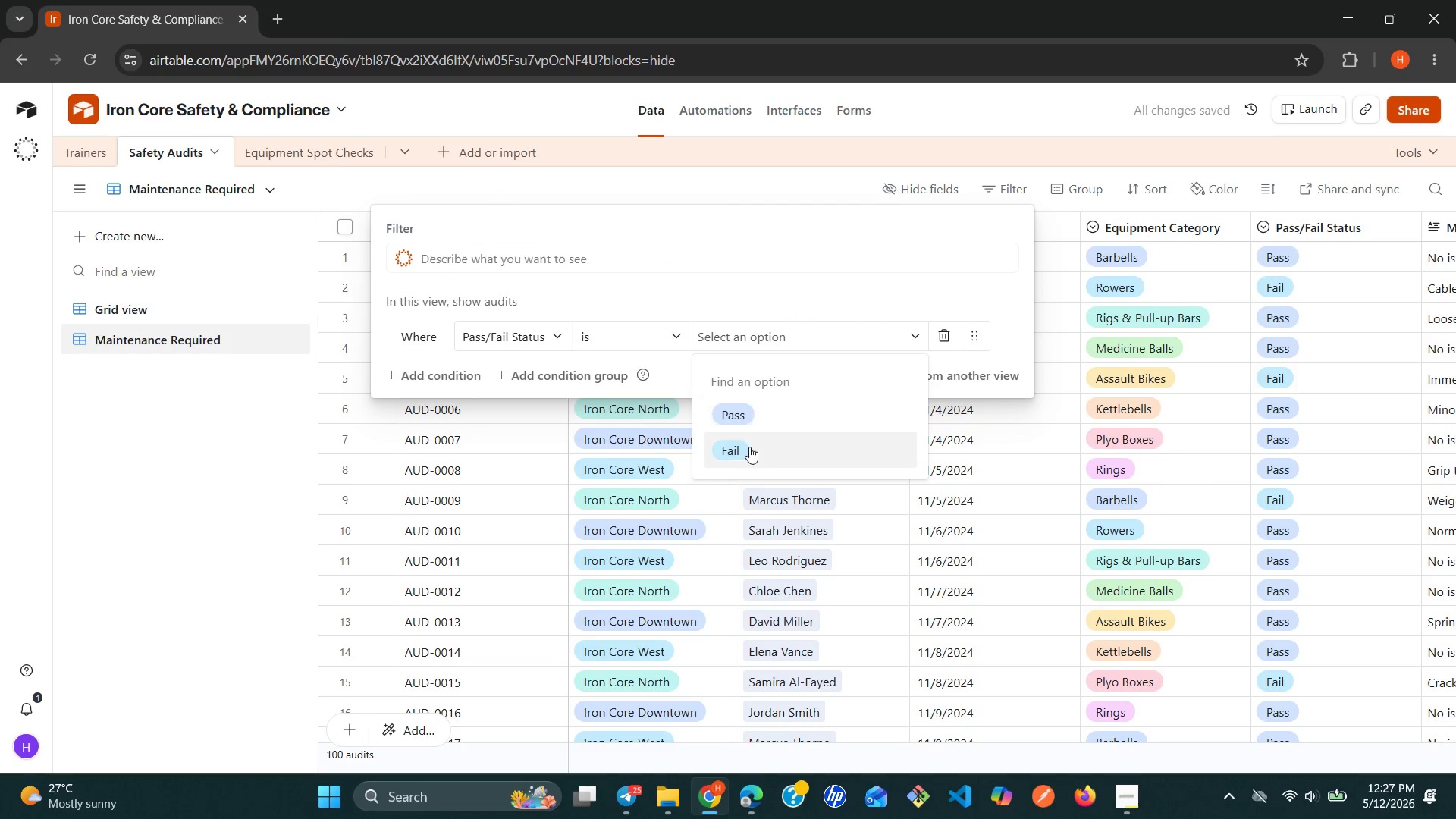 
left_click([742, 449])
 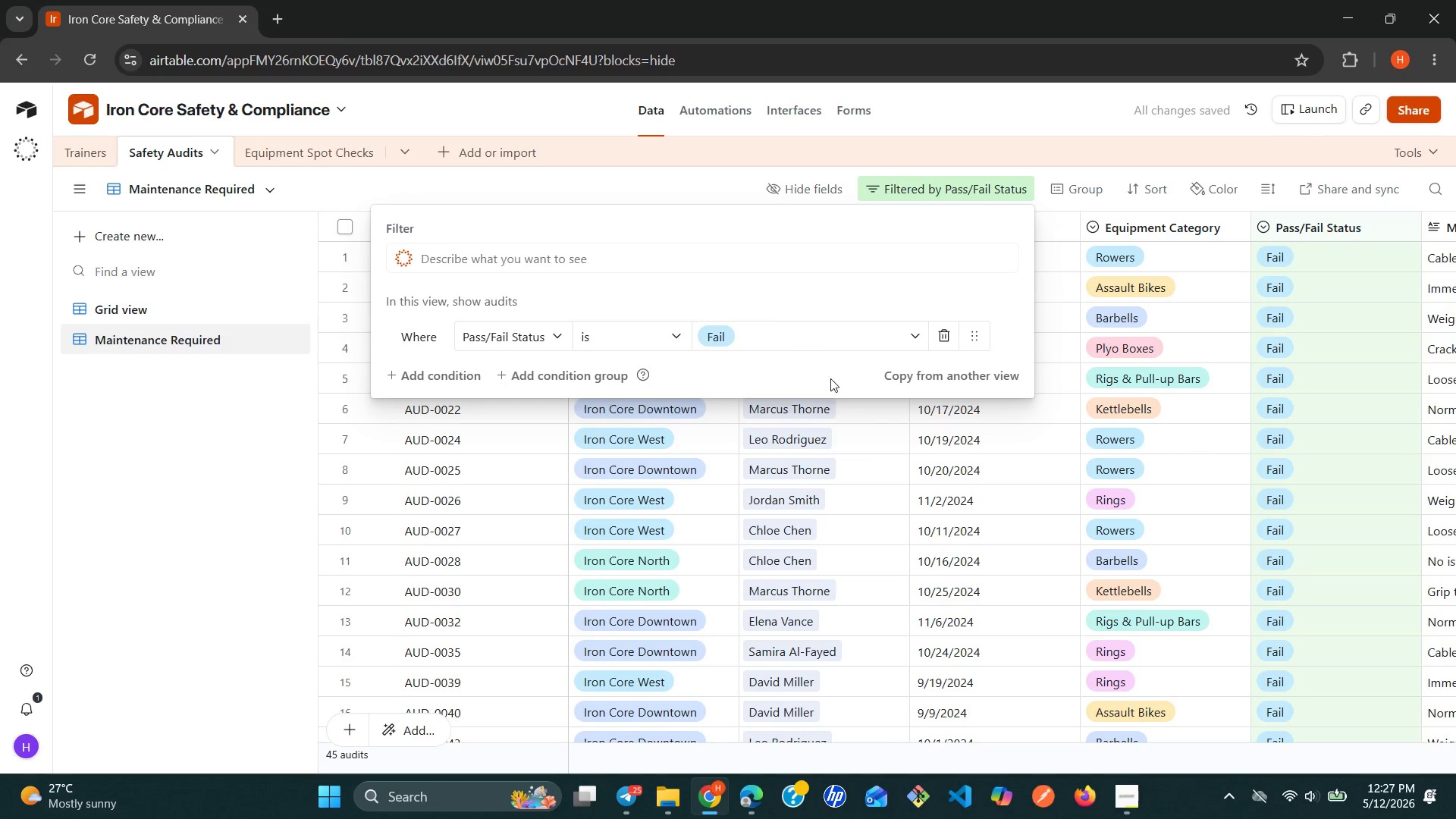 
wait(6.3)
 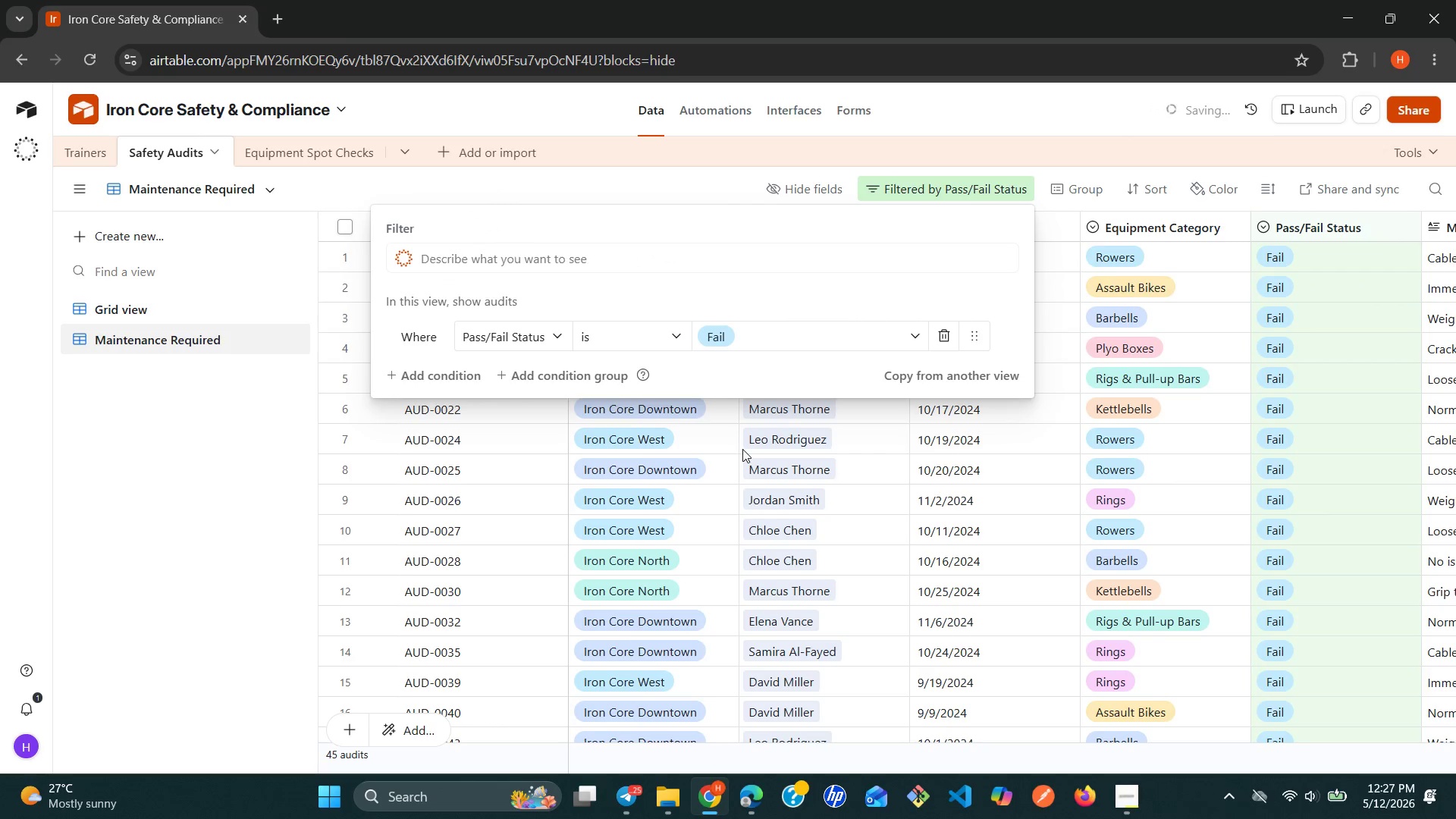 
left_click([213, 522])
 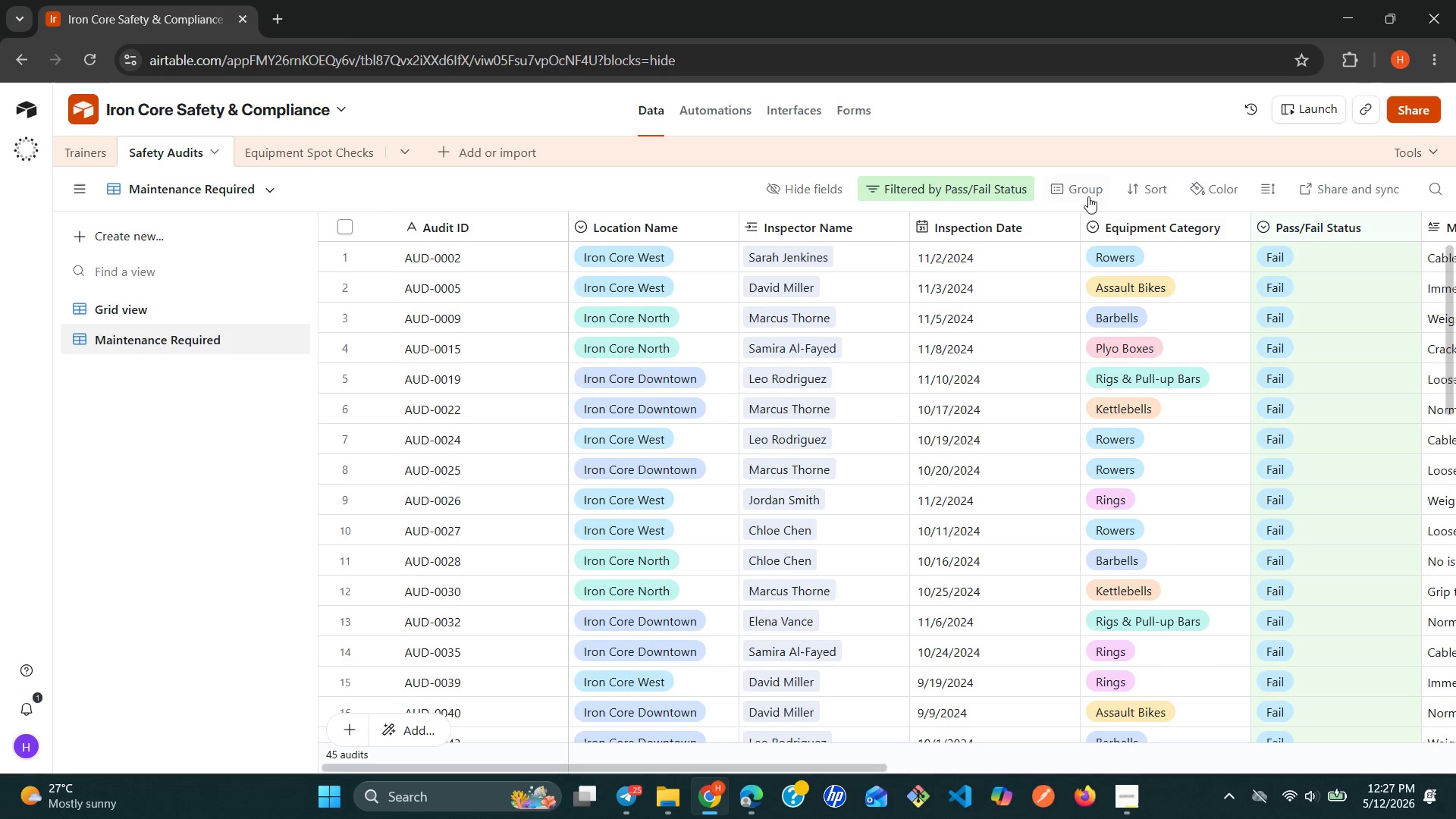 
left_click([1138, 180])
 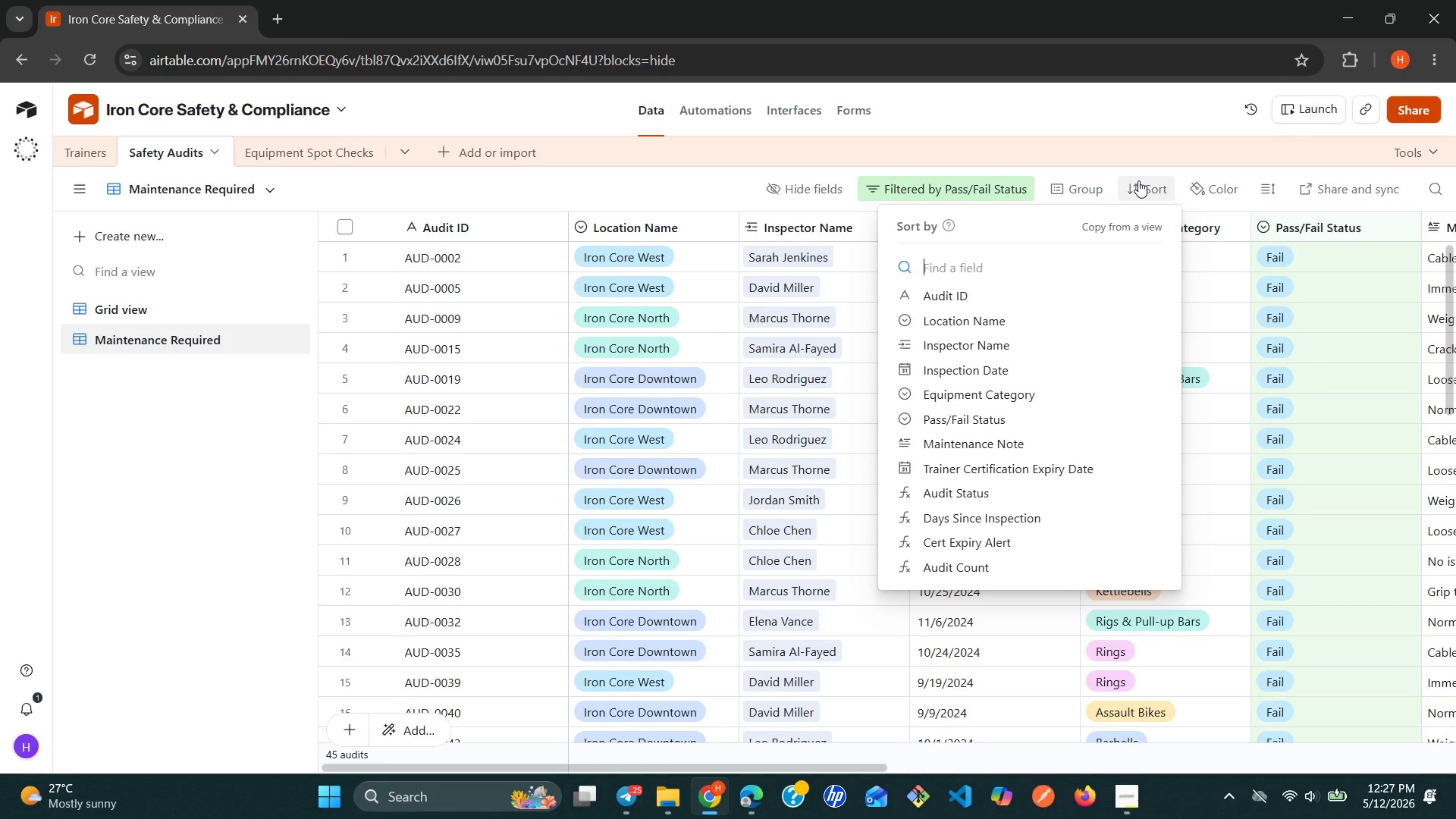 
wait(5.05)
 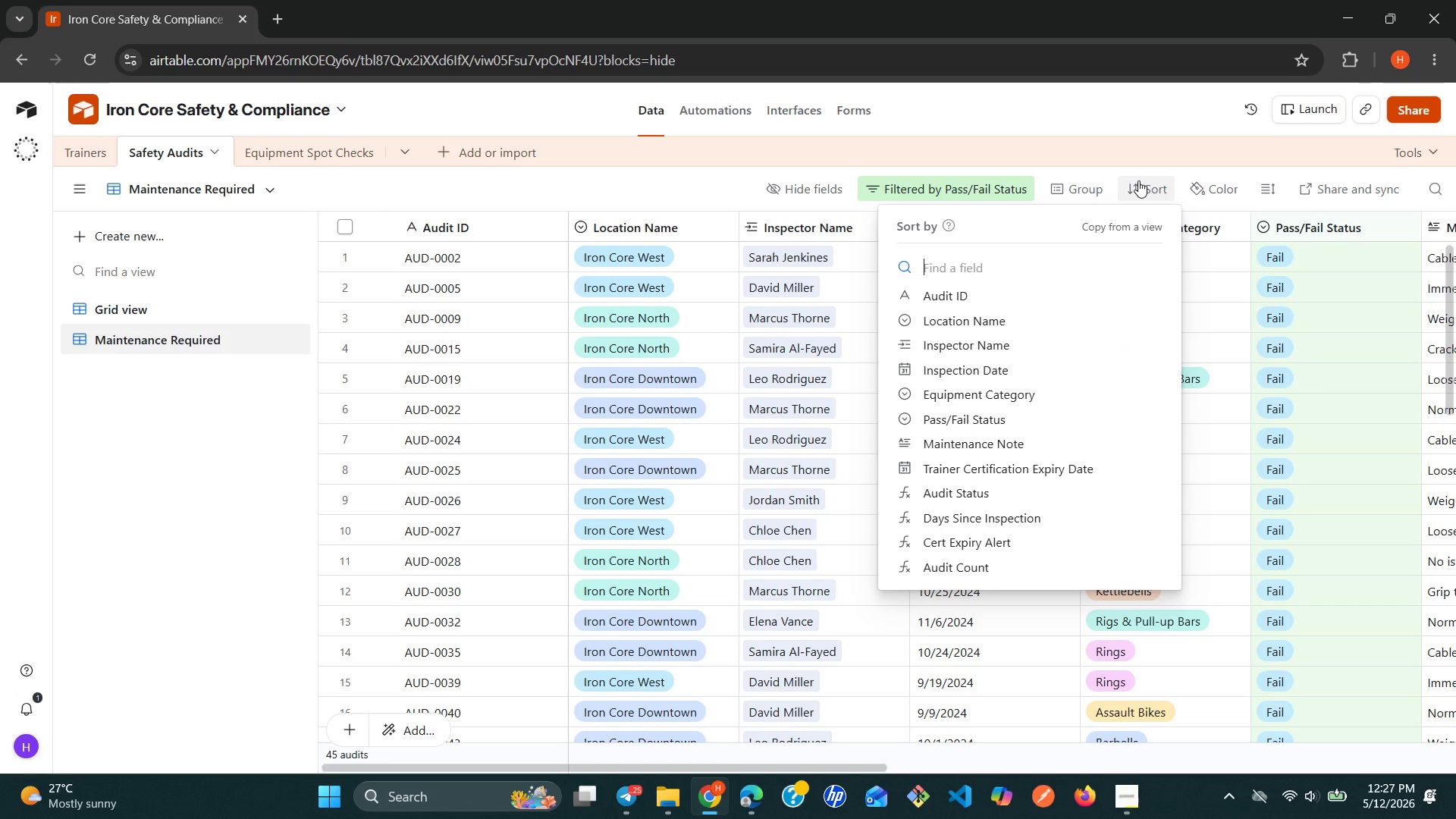 
type(is)
key(Backspace)
 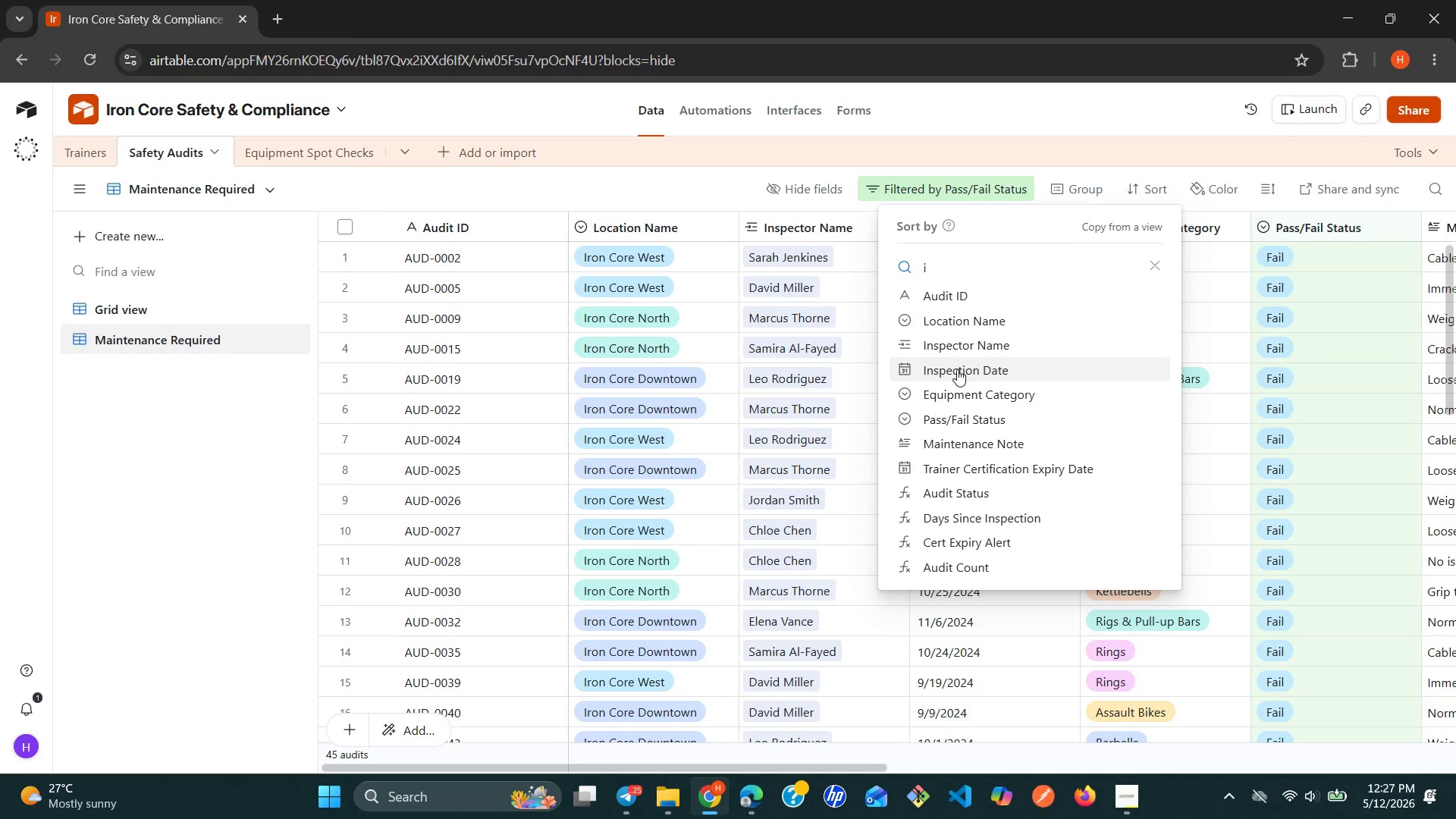 
left_click([957, 369])
 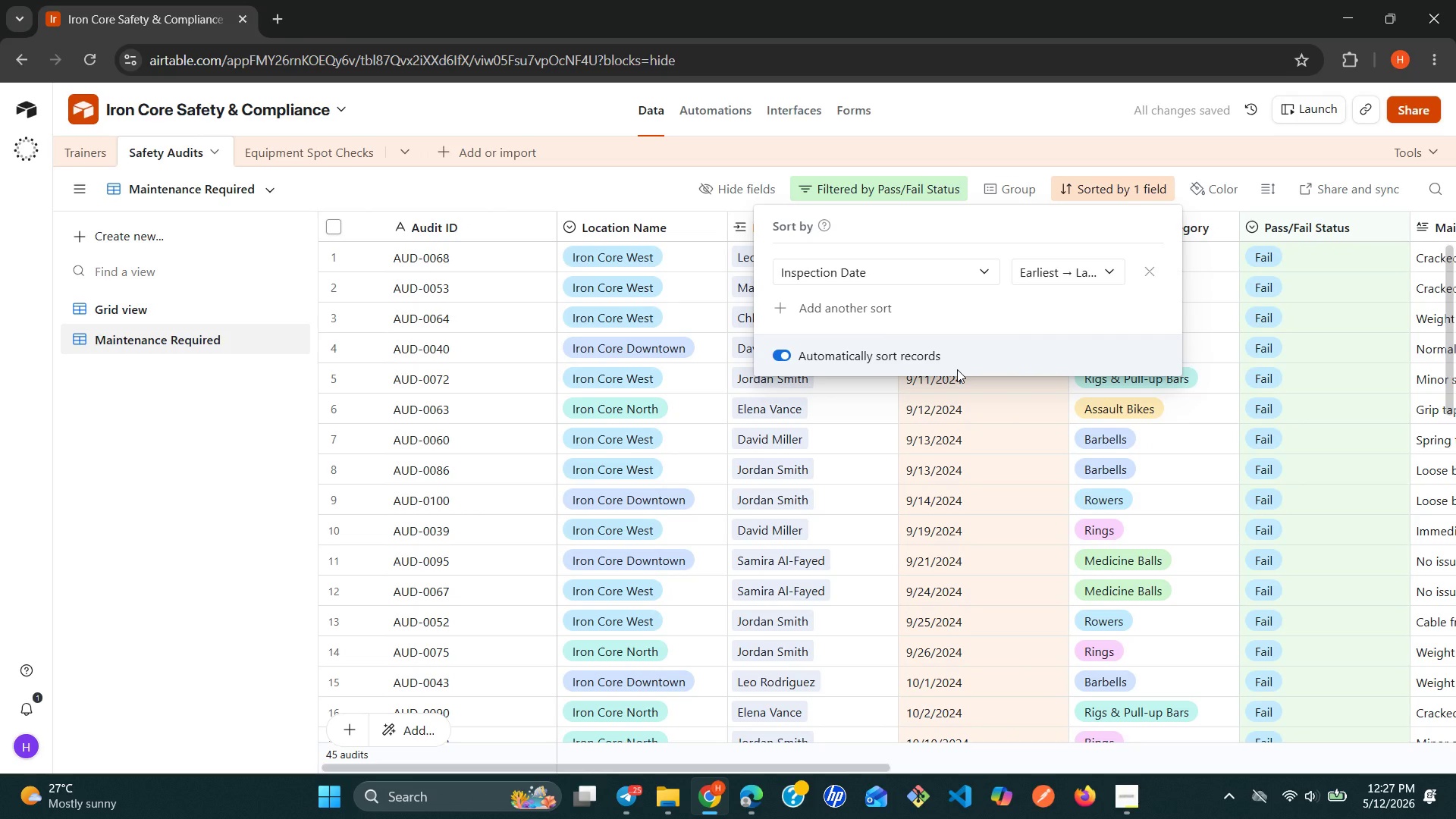 
wait(5.52)
 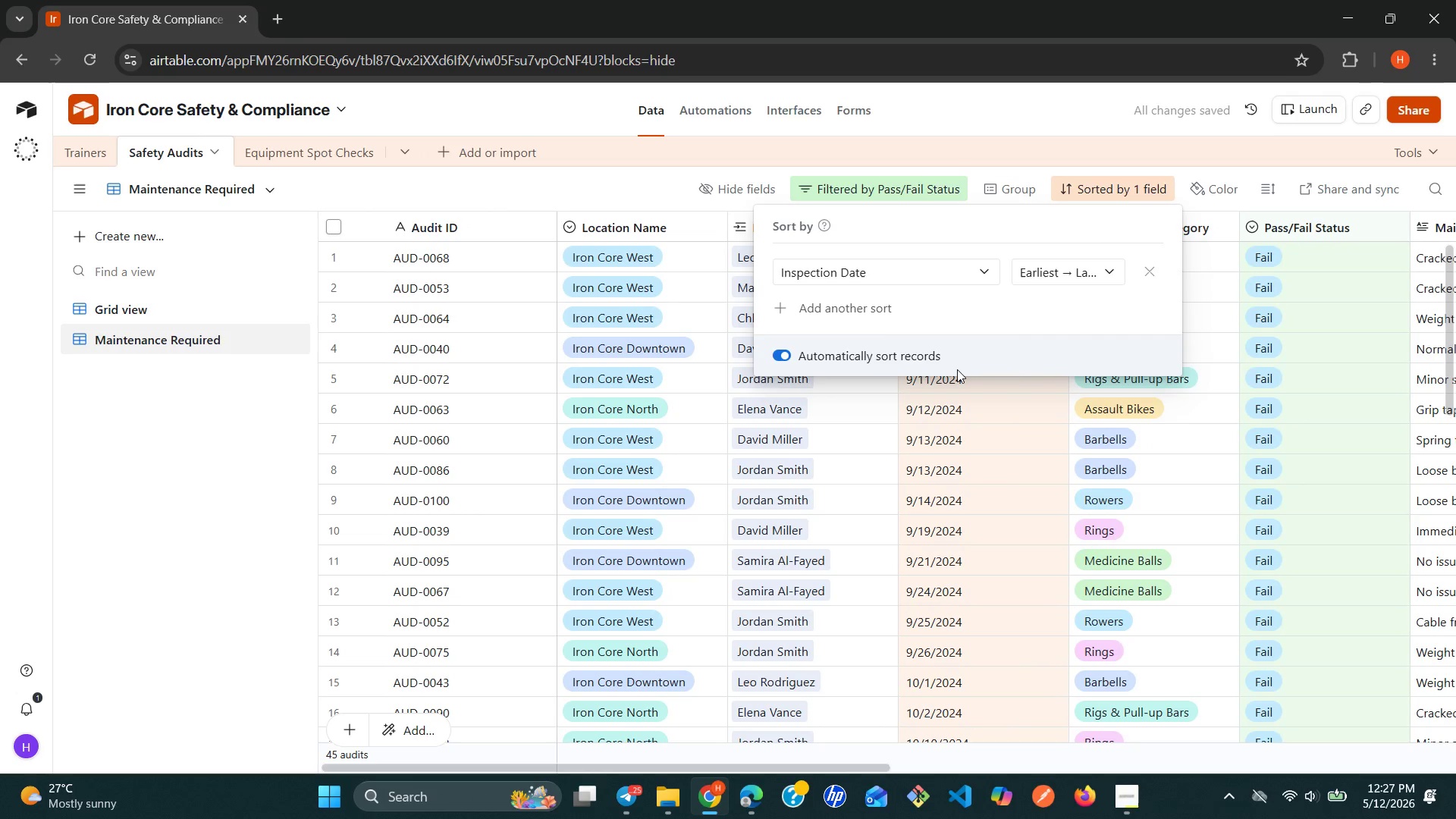 
left_click([154, 653])
 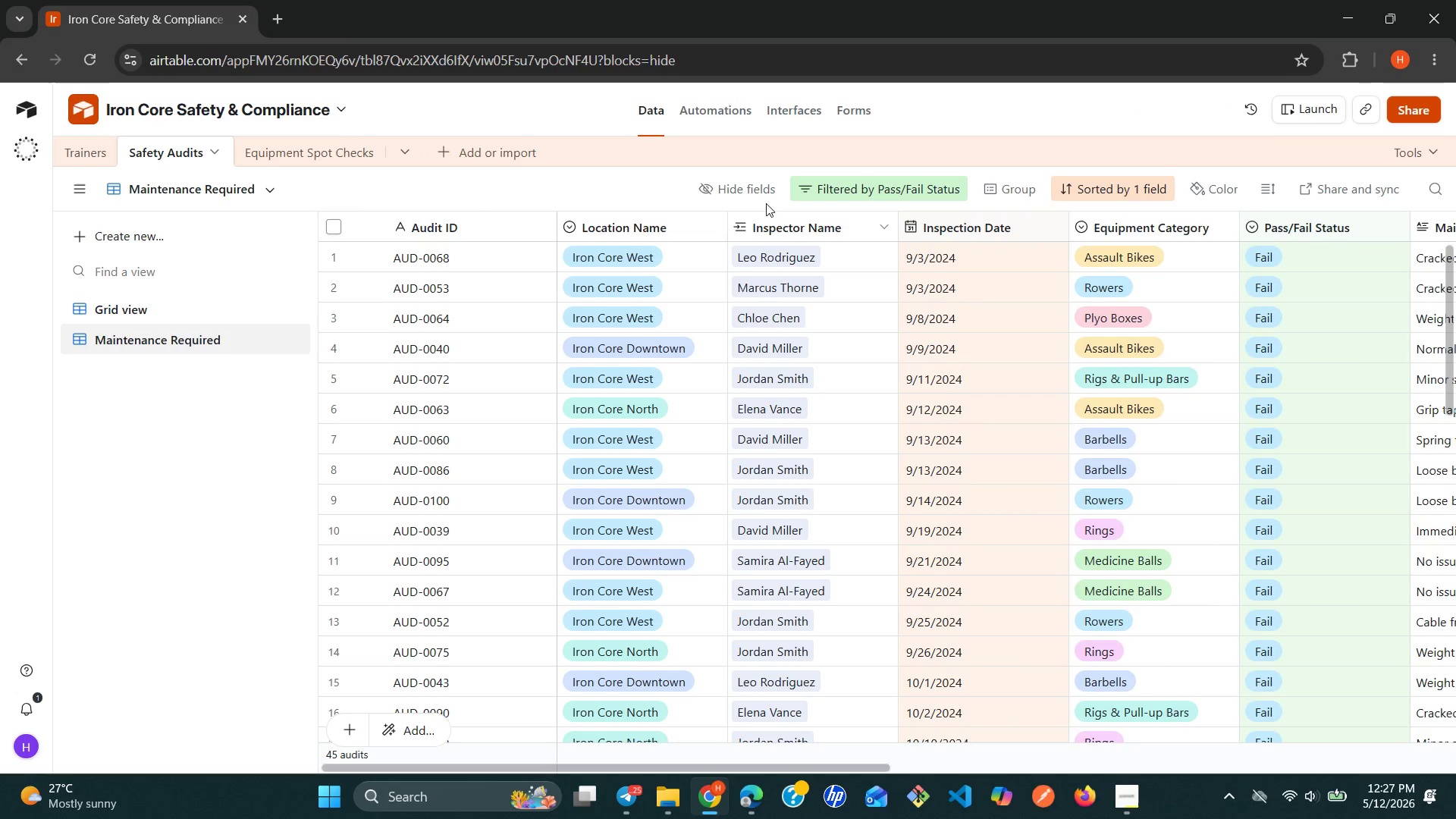 
left_click([755, 193])
 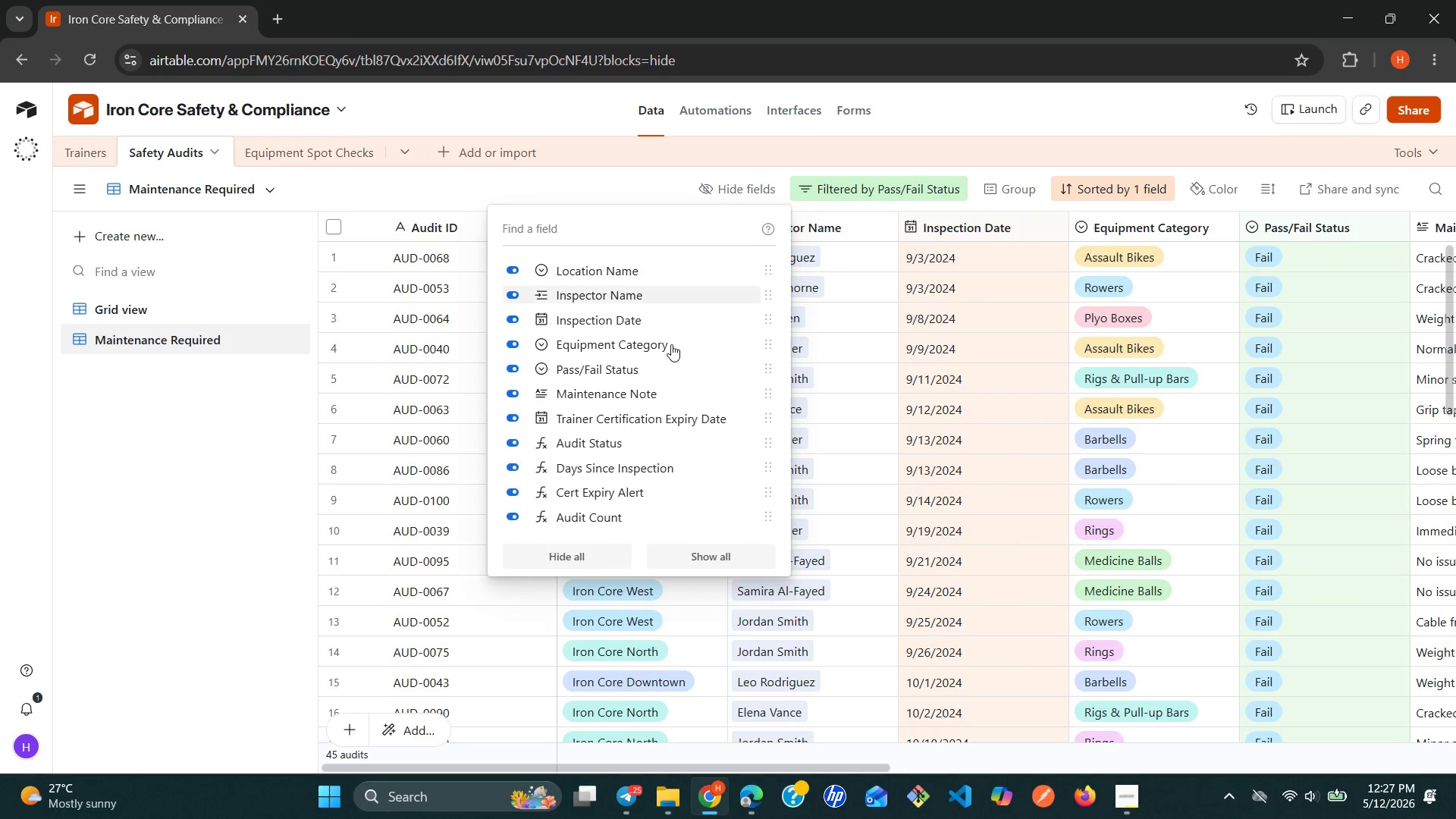 
left_click([582, 558])
 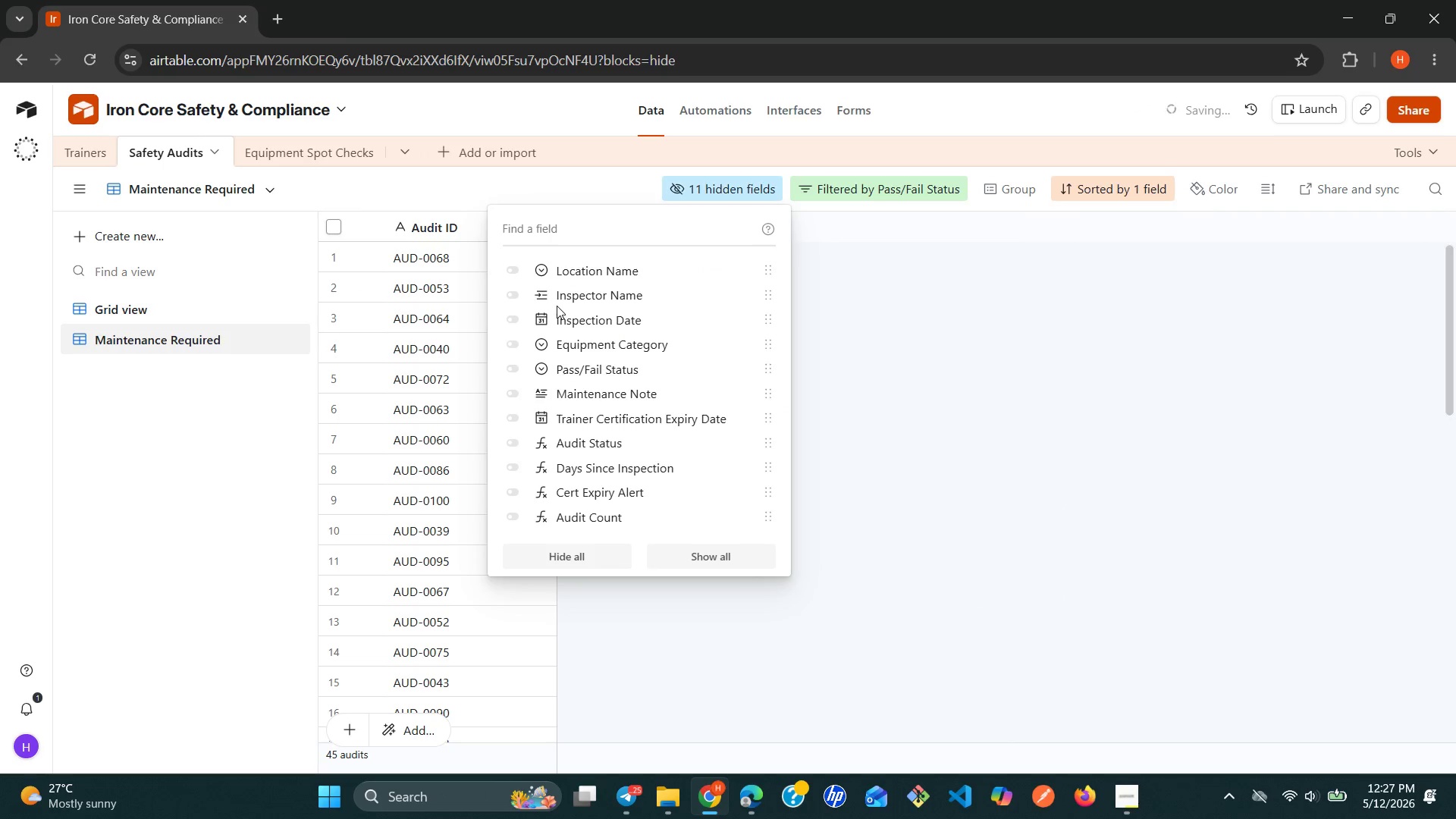 
mouse_move([525, 298])
 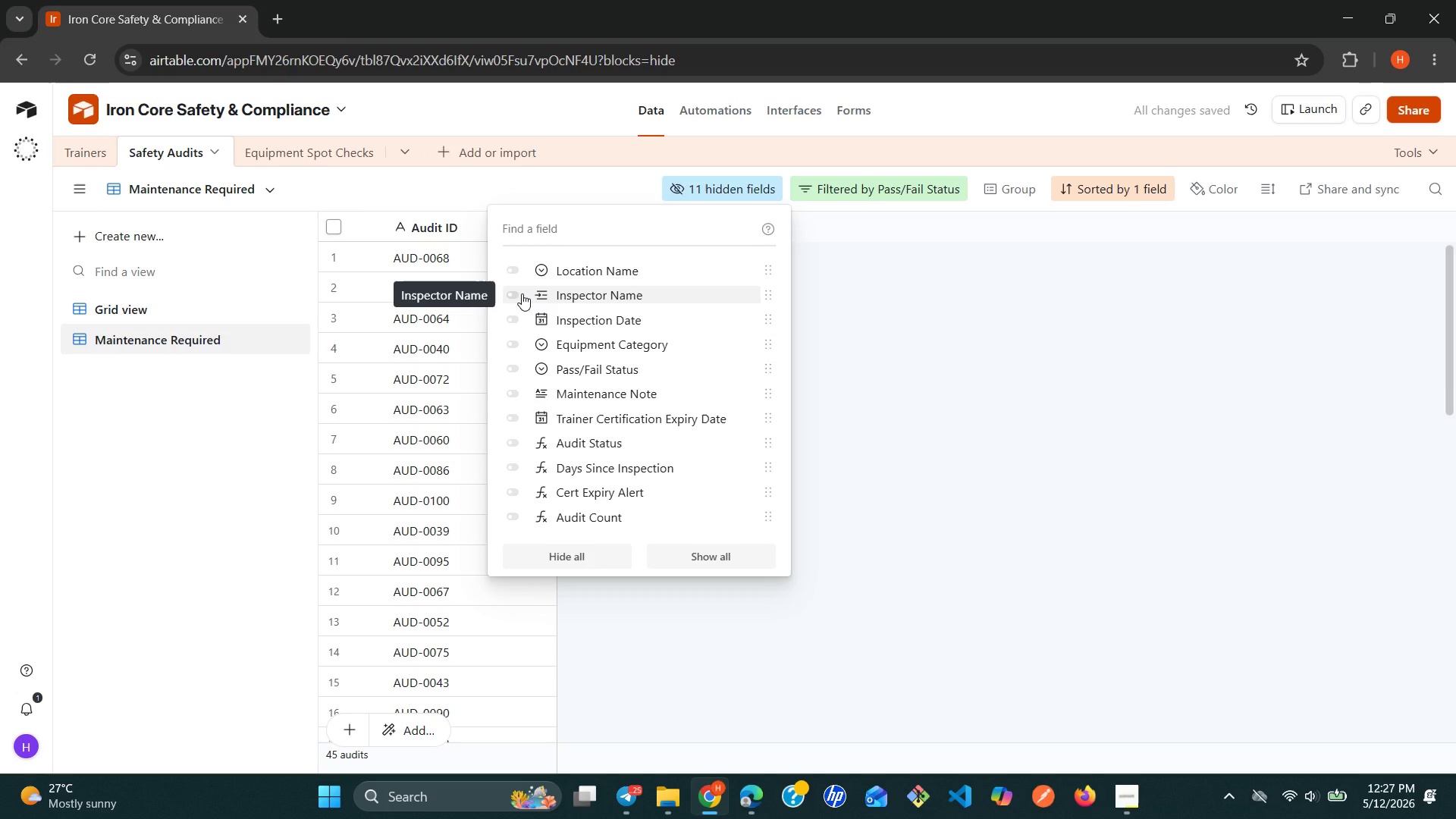 
left_click([522, 293])
 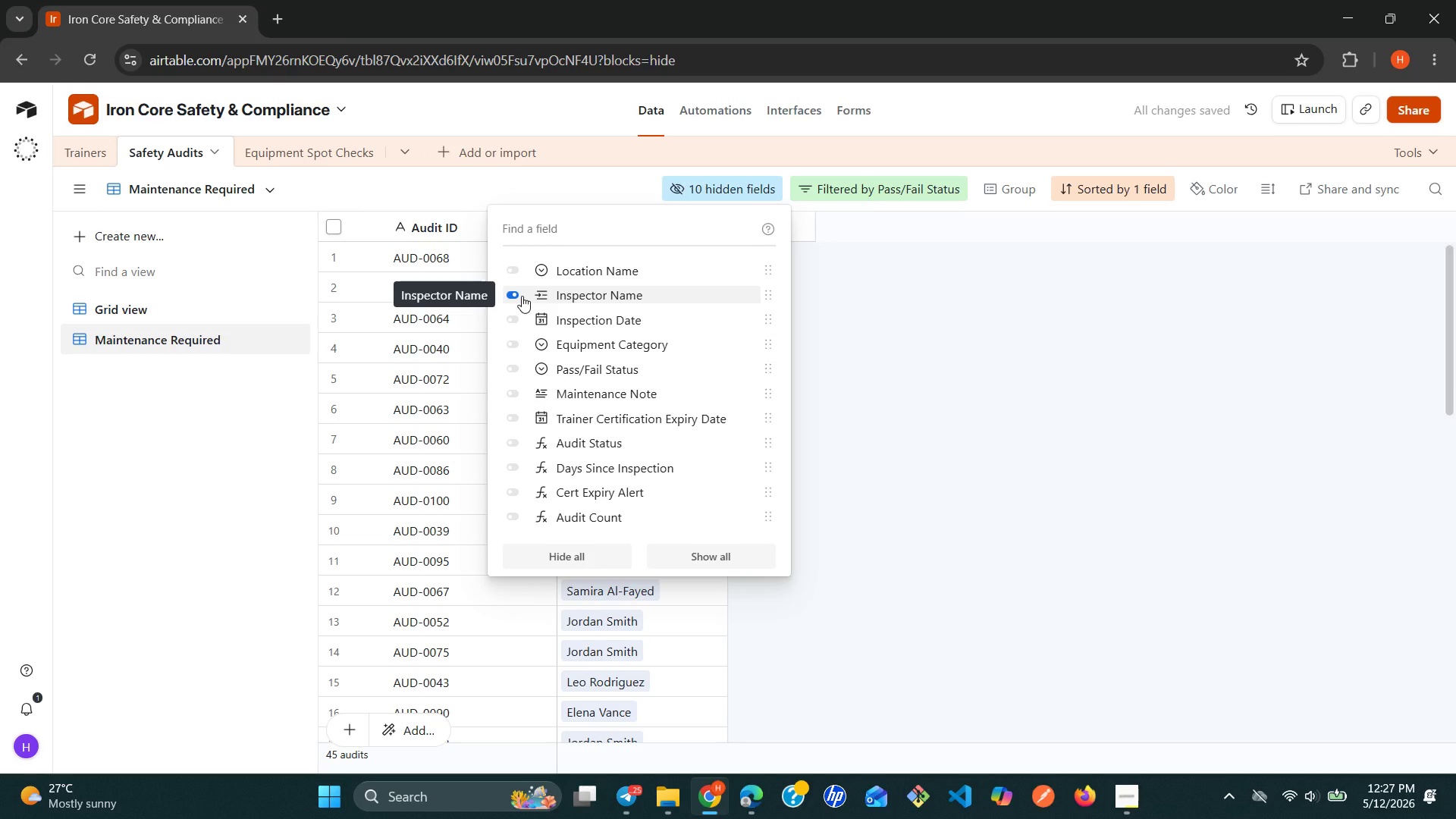 
wait(5.26)
 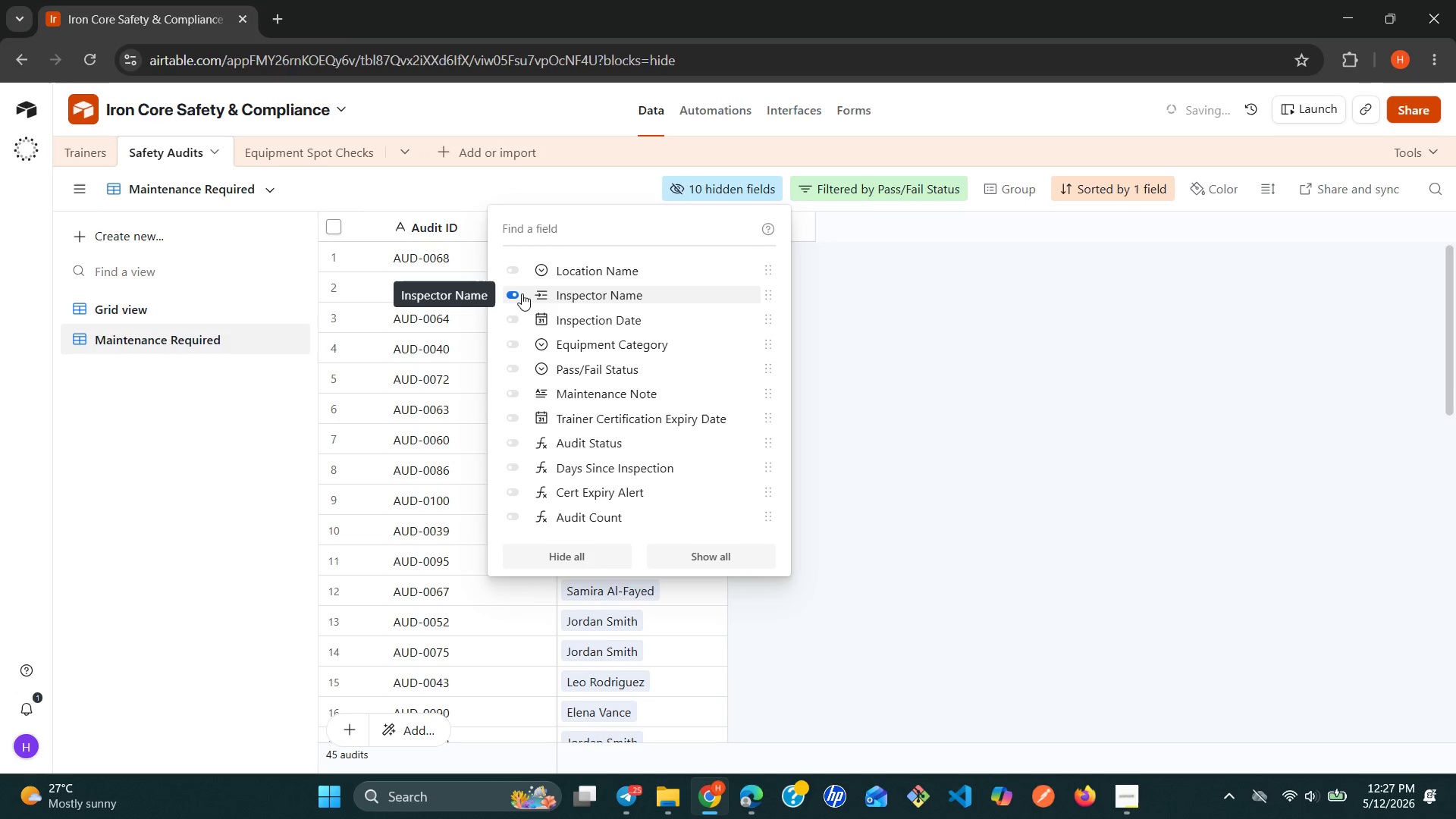 
left_click([514, 274])
 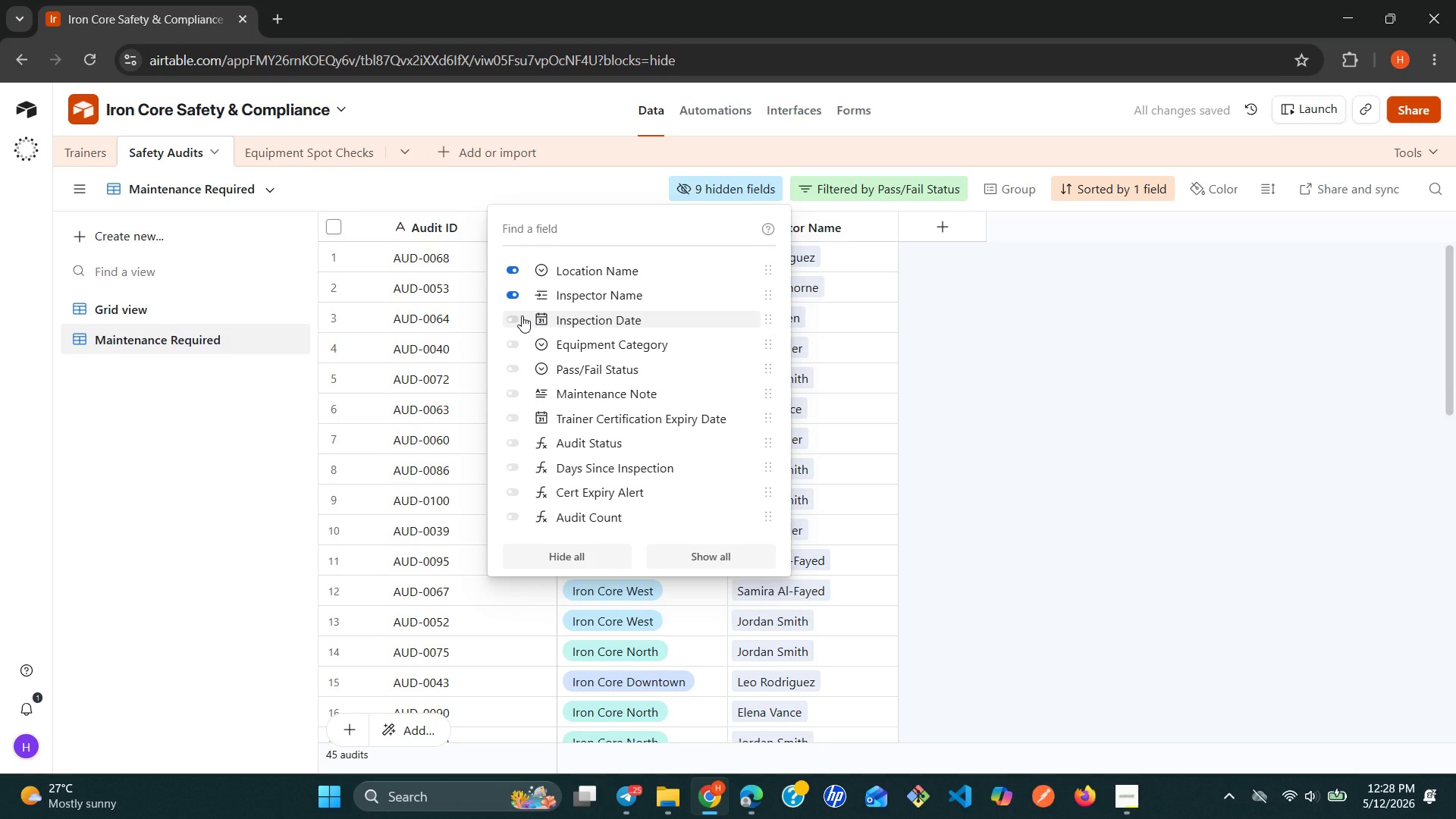 
wait(5.83)
 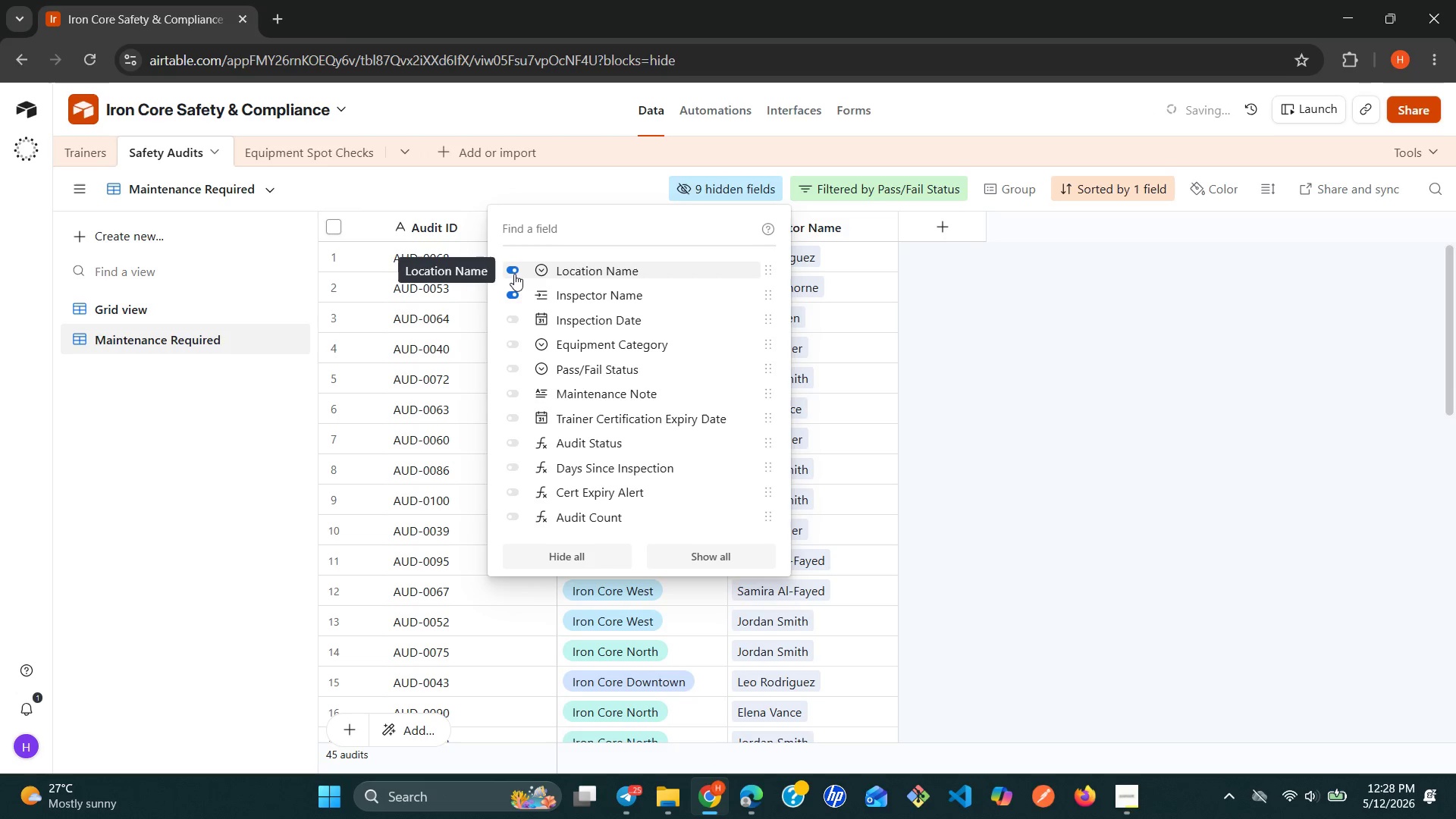 
left_click([514, 344])
 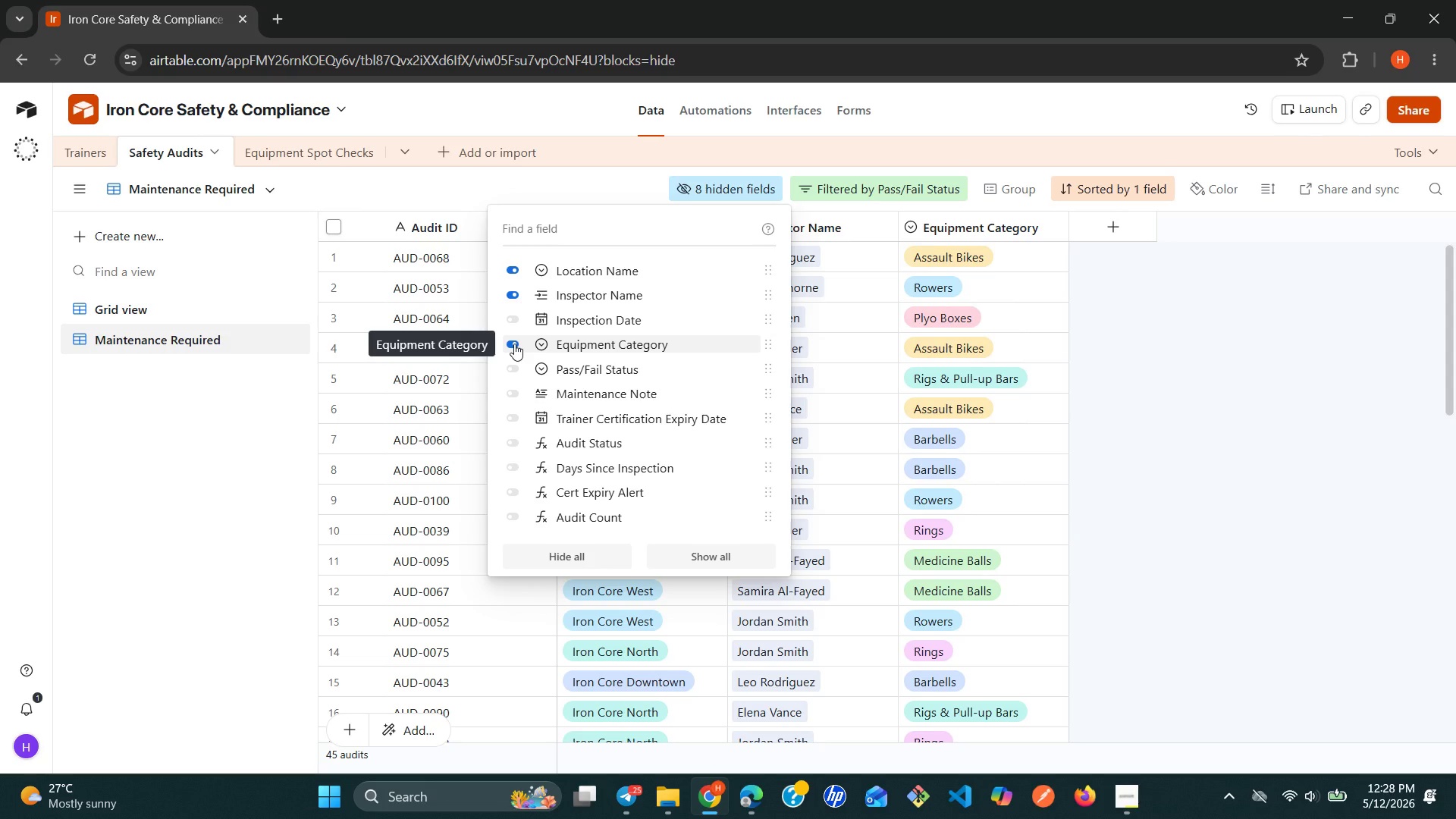 
wait(12.36)
 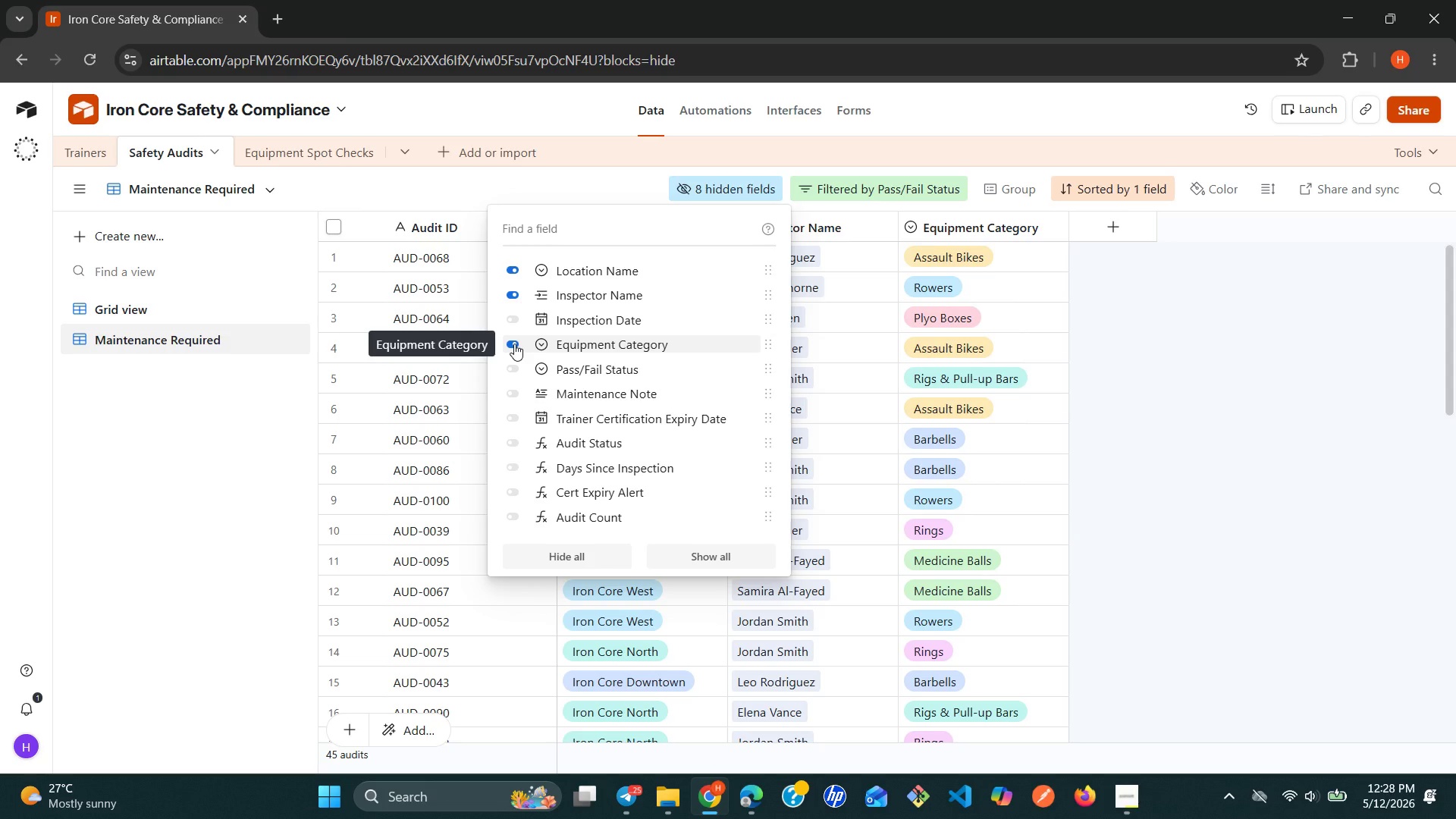 
left_click([518, 314])
 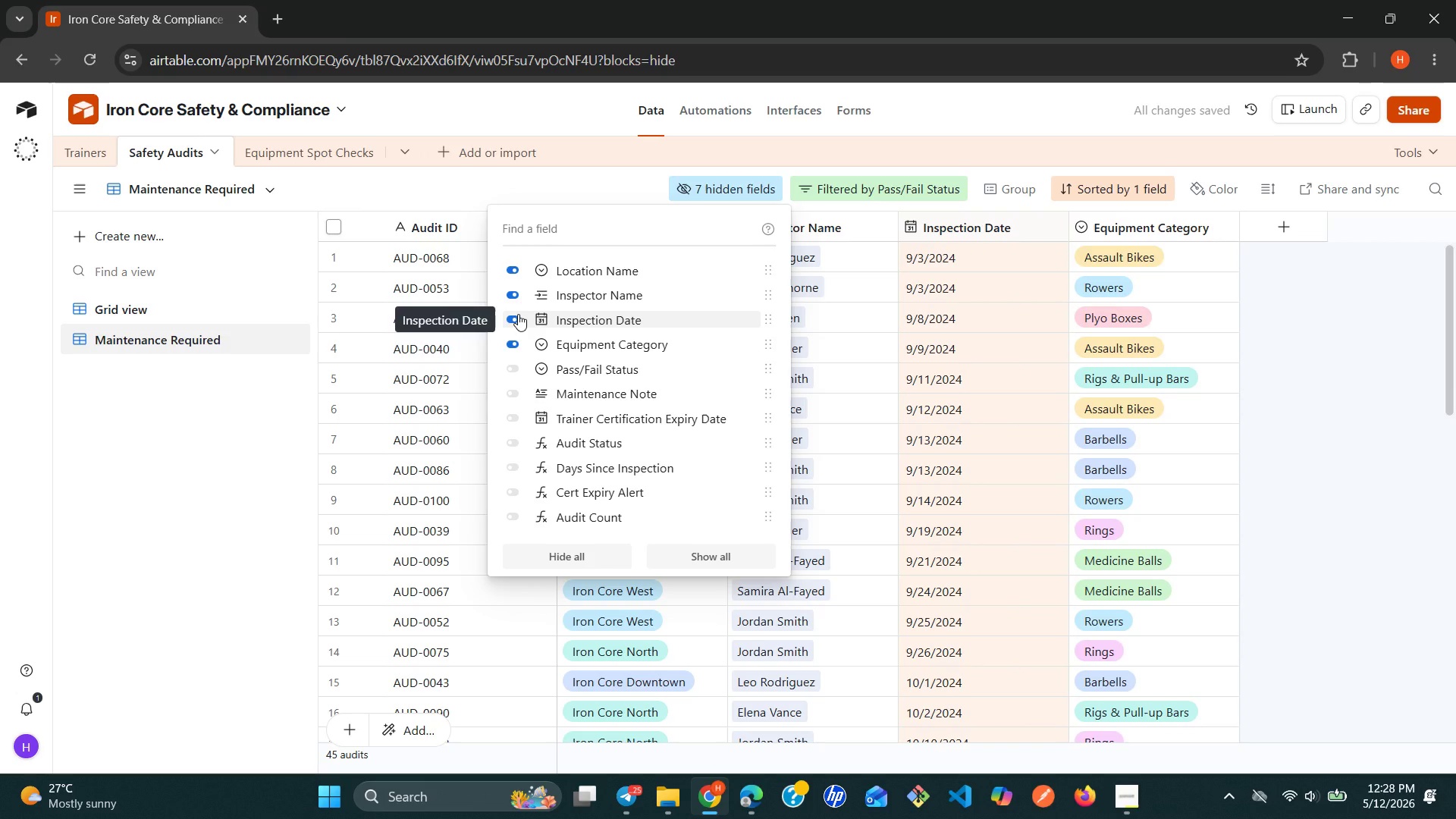 
wait(8.64)
 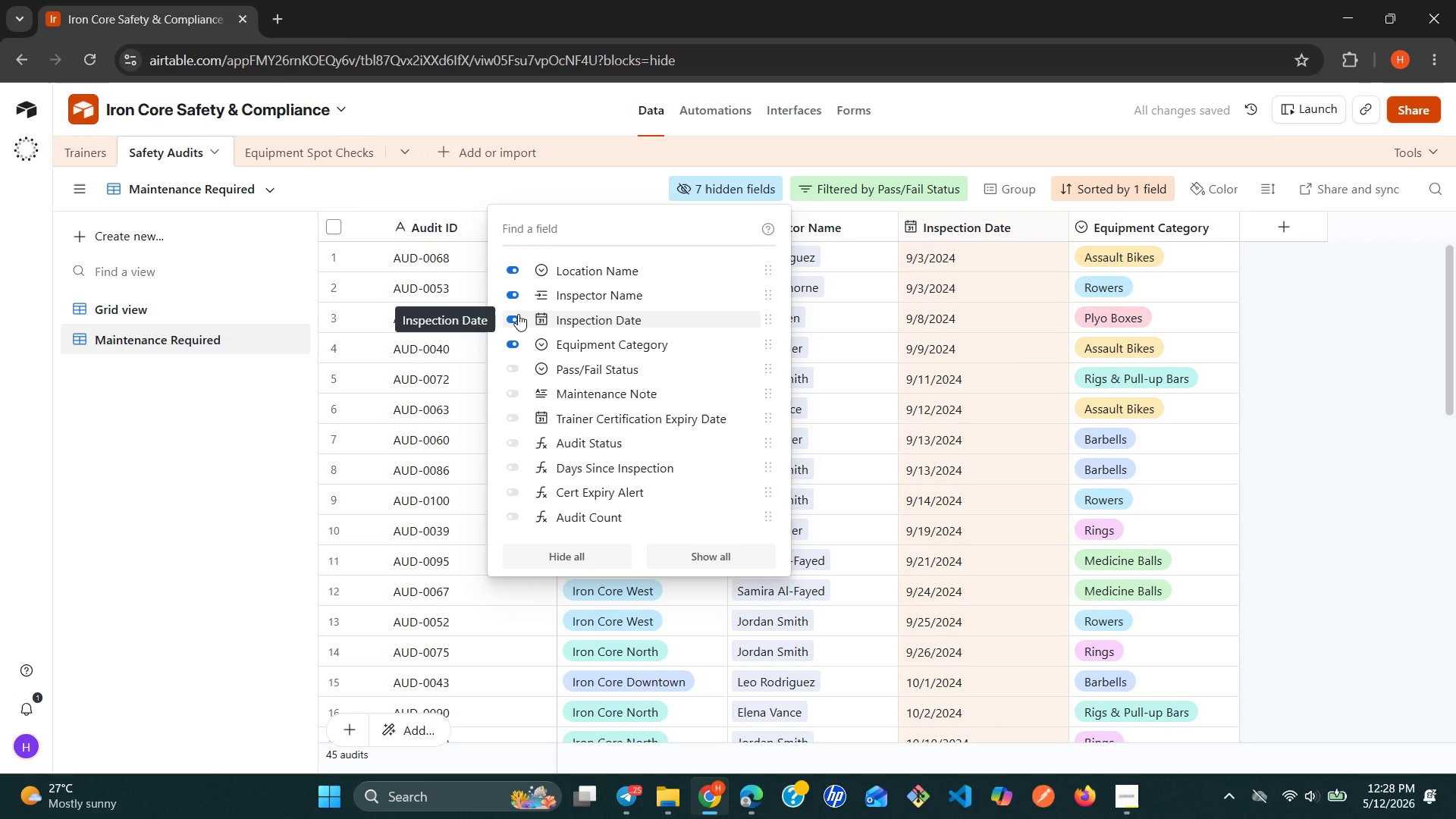 
left_click([516, 390])
 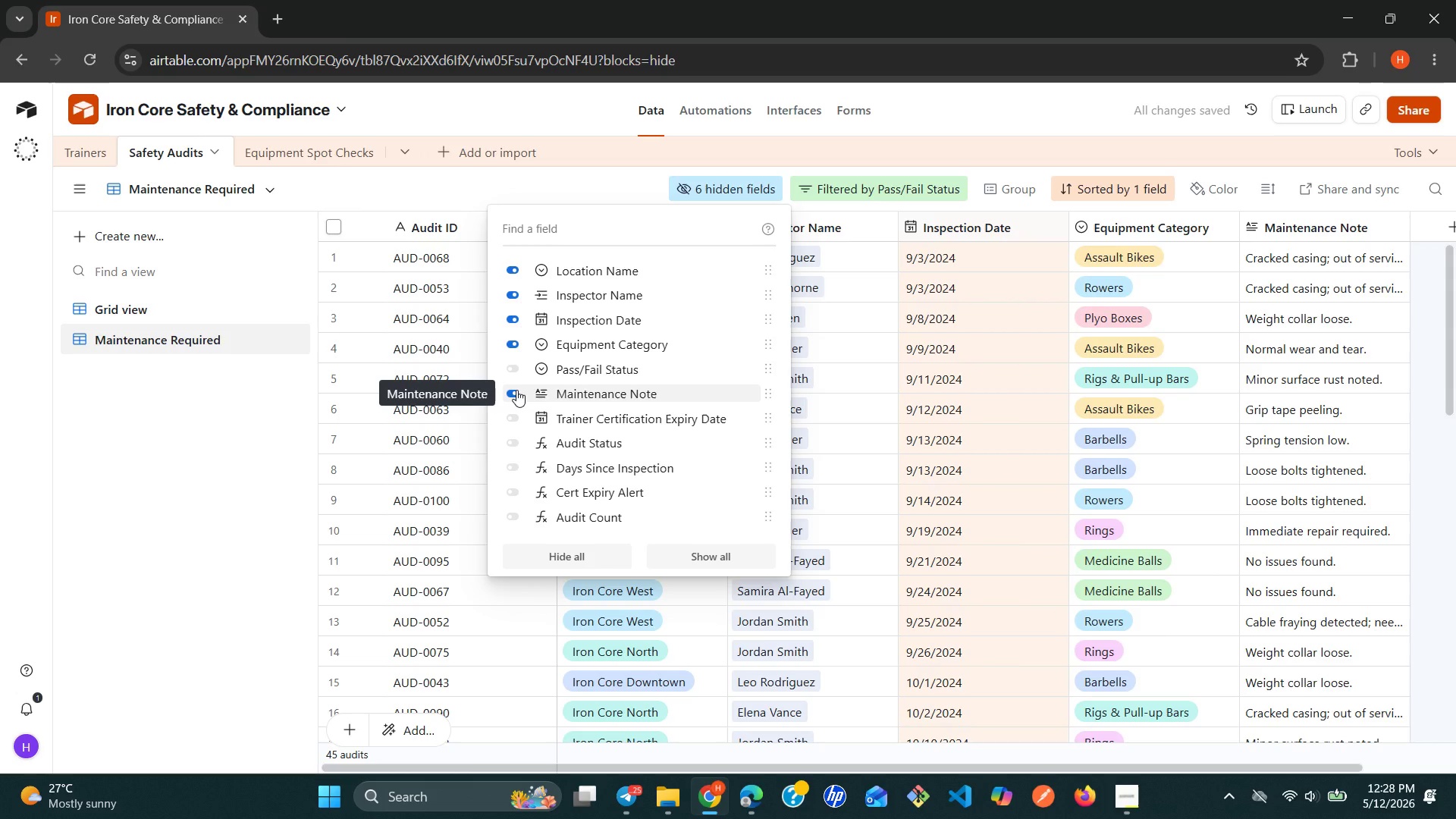 
wait(7.73)
 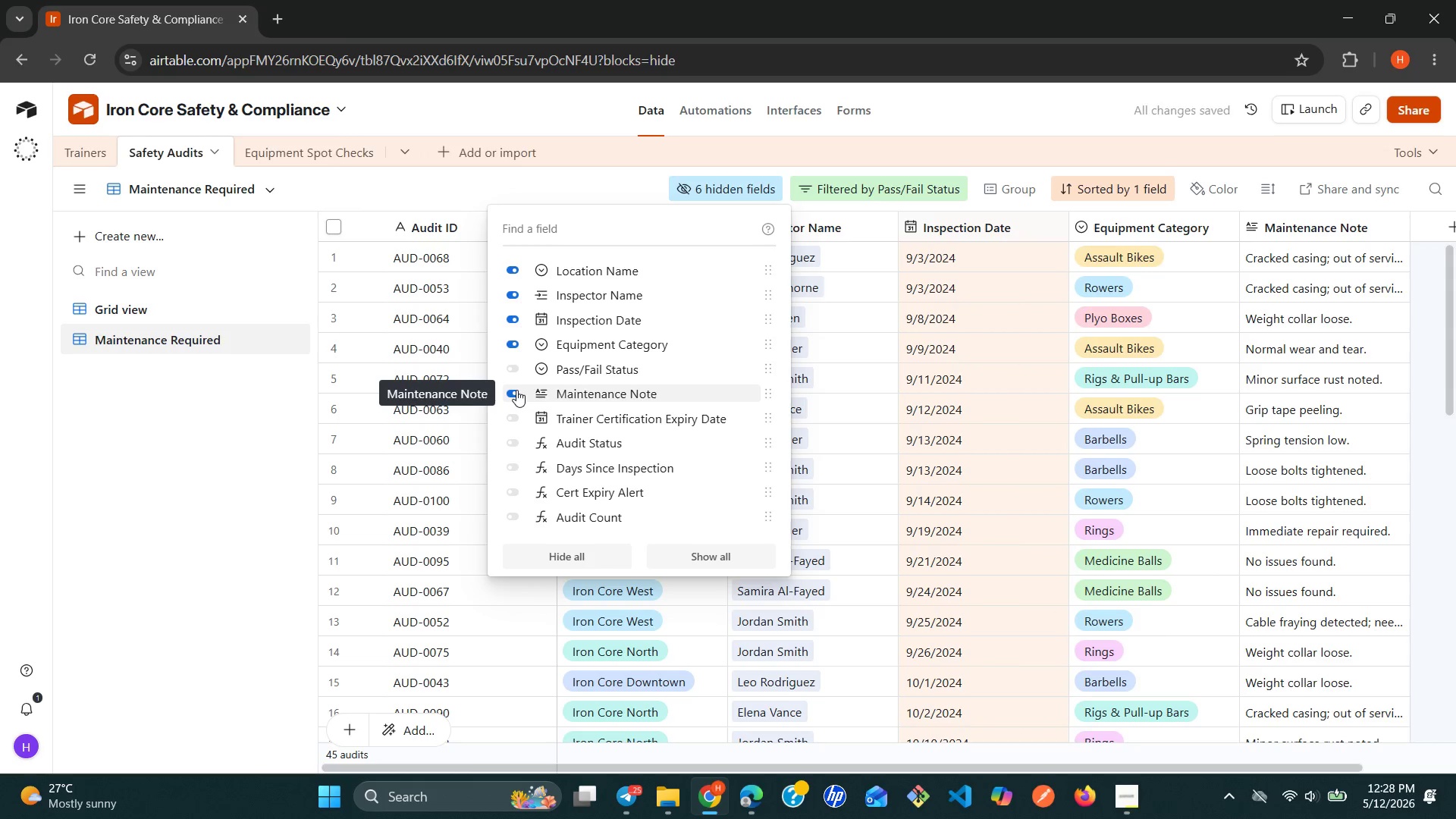 
left_click([516, 466])
 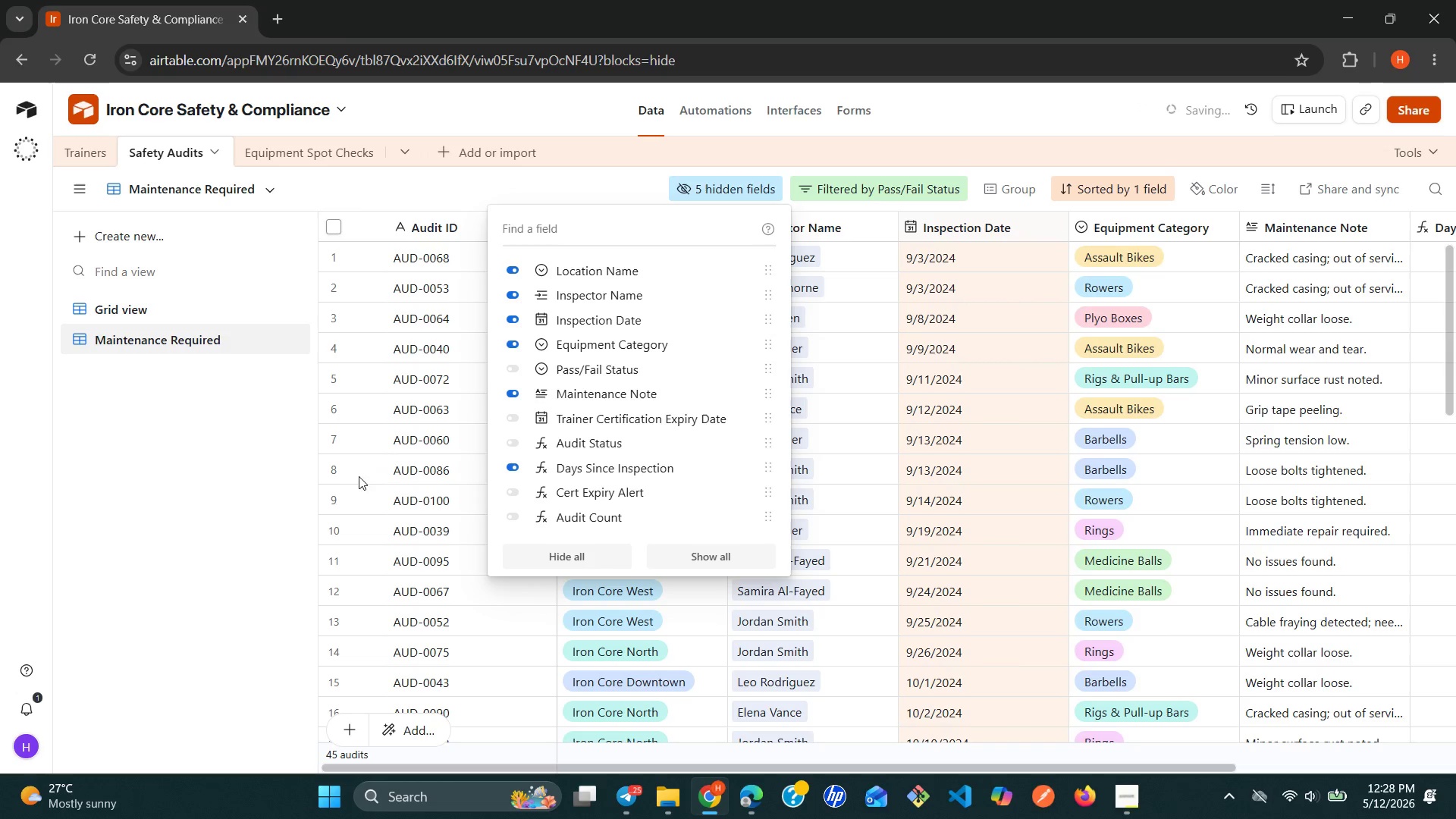 
left_click([274, 506])
 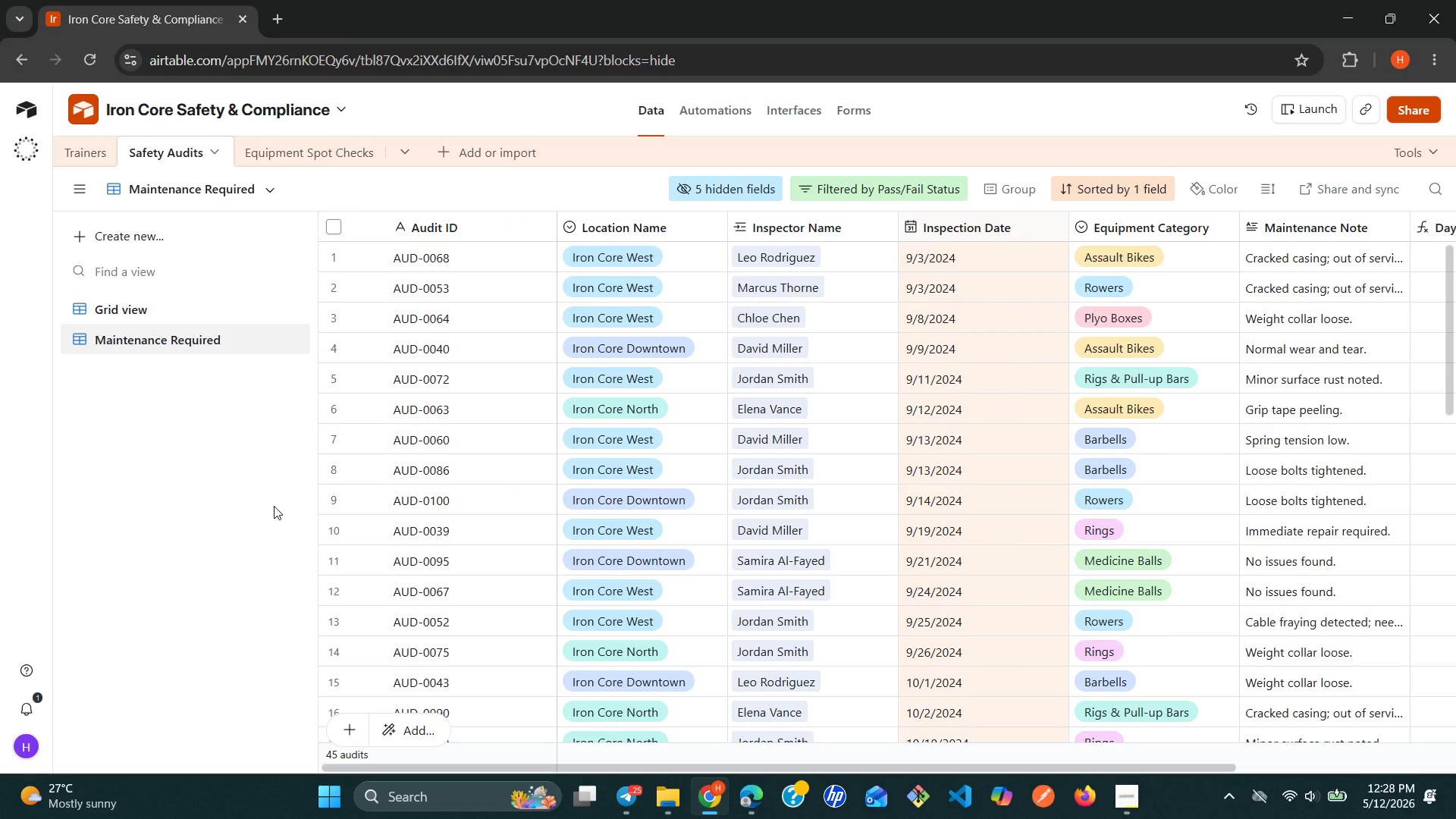 
wait(21.28)
 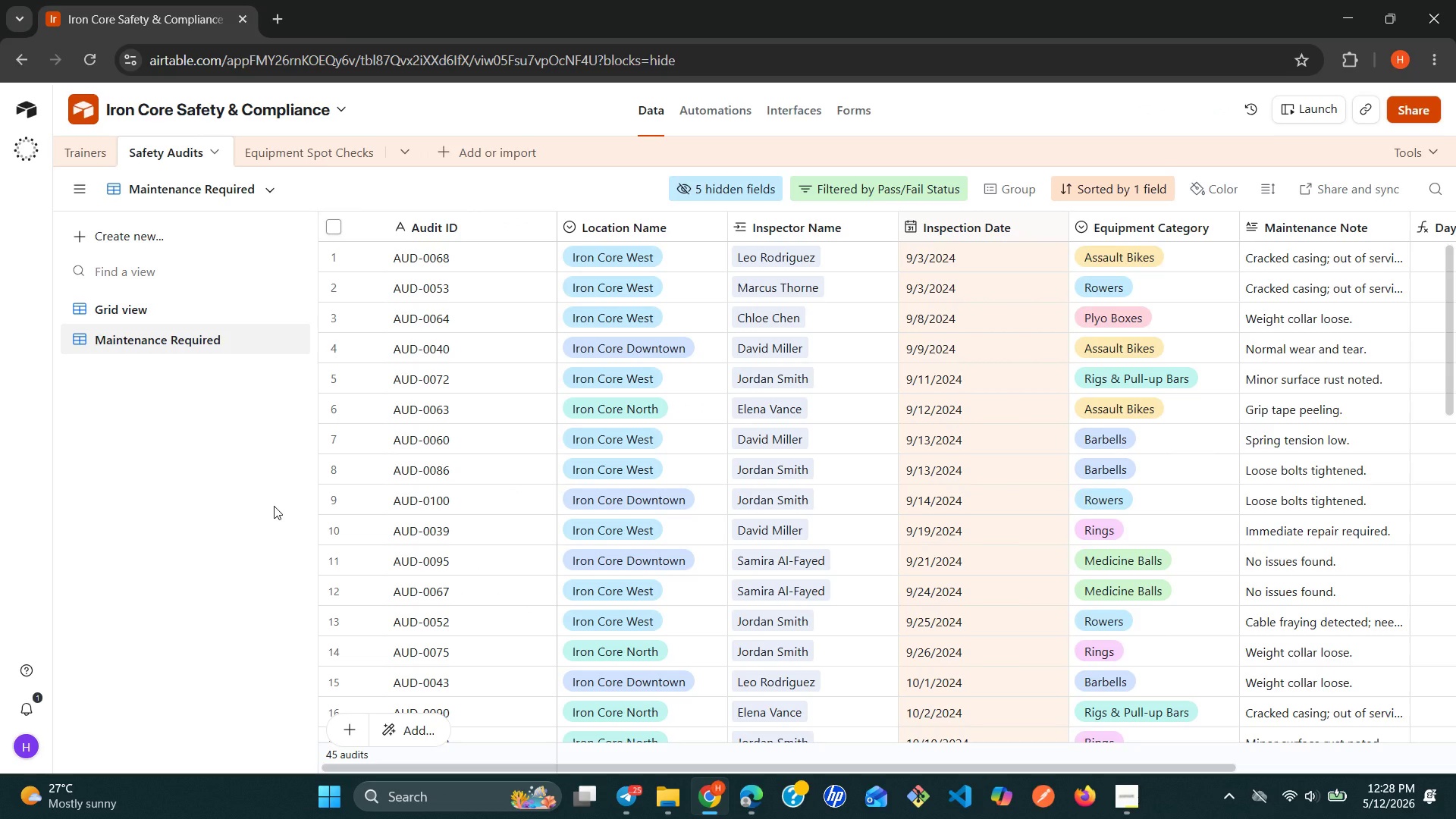 
left_click([77, 159])
 